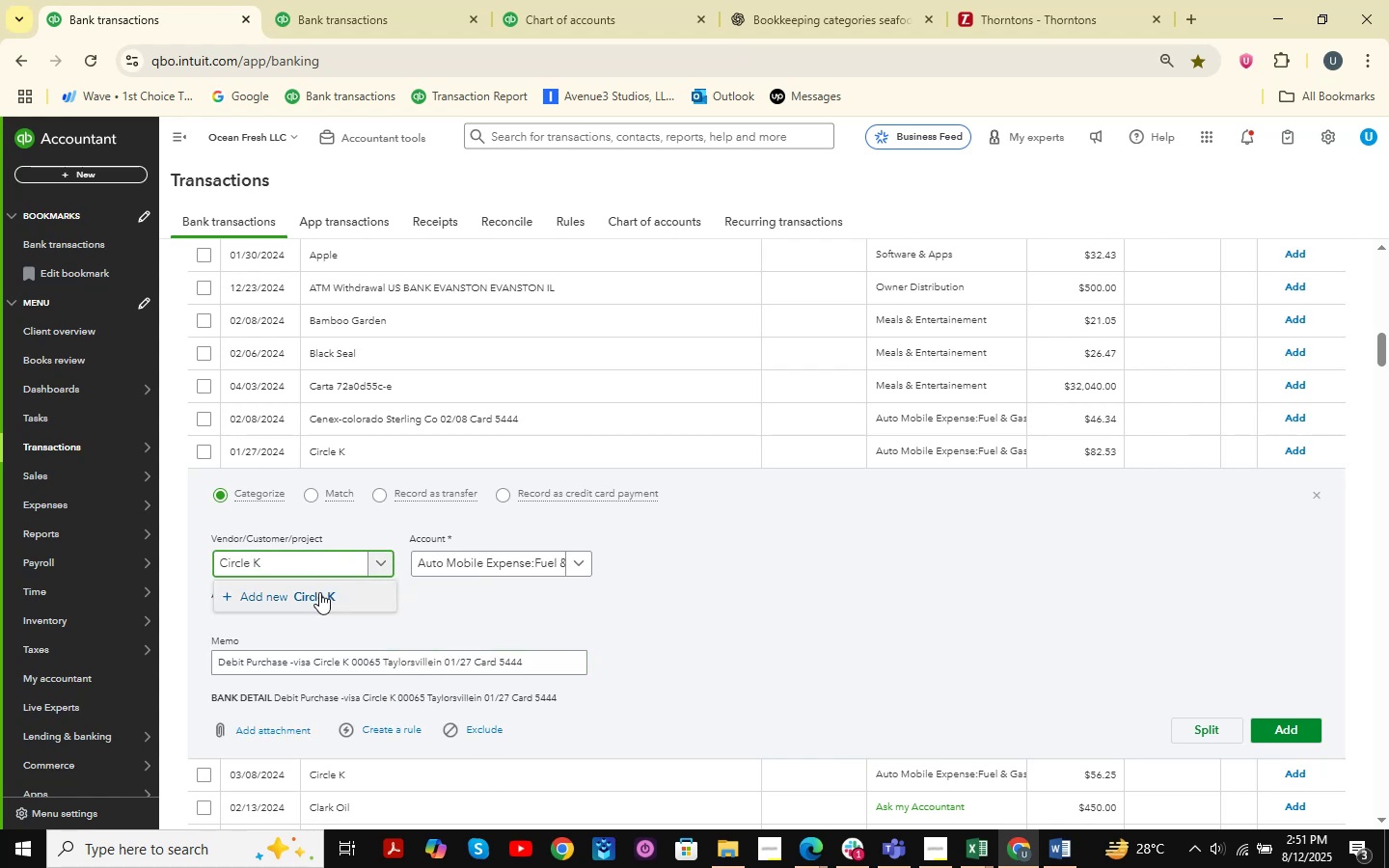 
left_click_drag(start_coordinate=[319, 592], to_coordinate=[298, 580])
 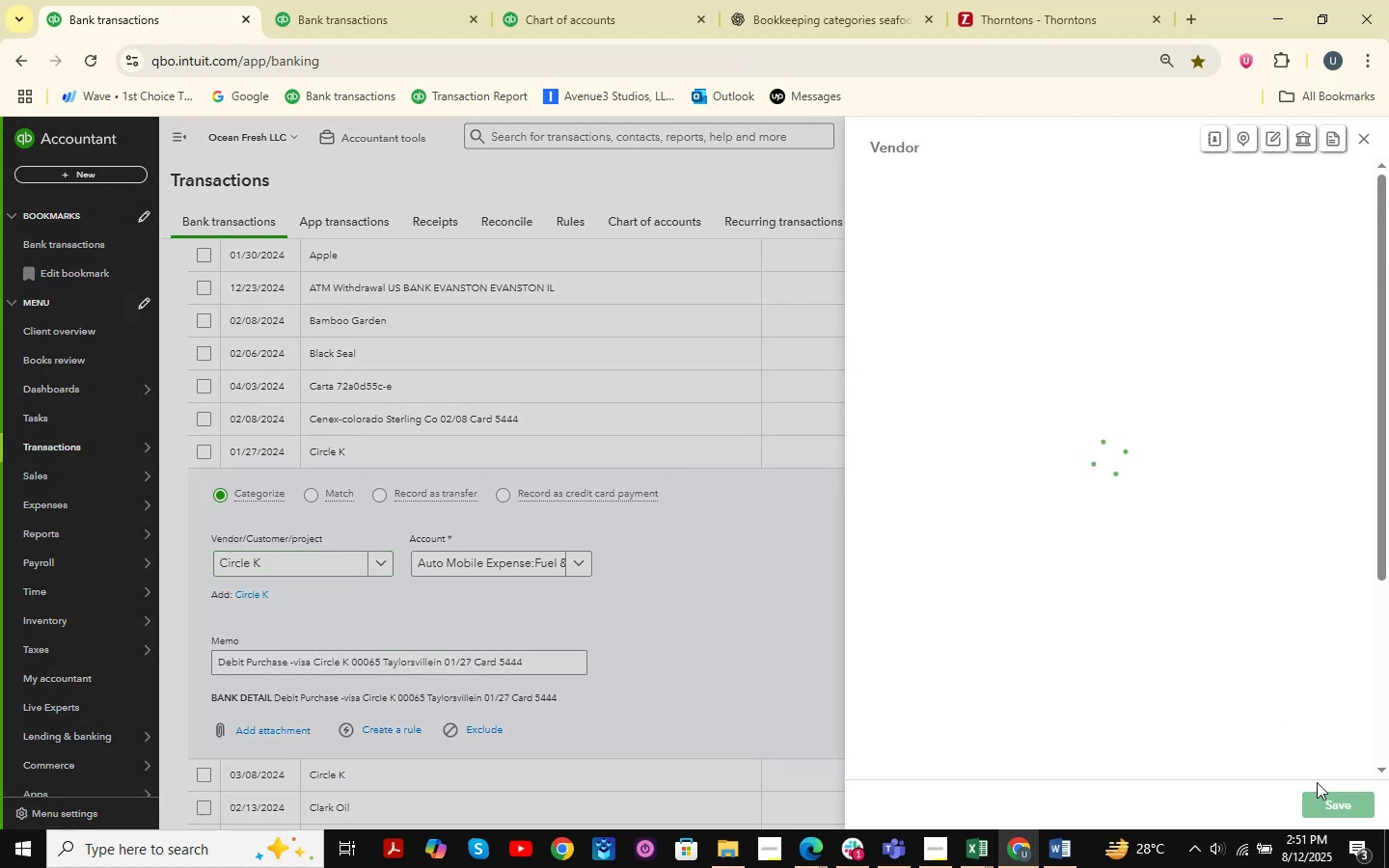 
left_click([1333, 798])
 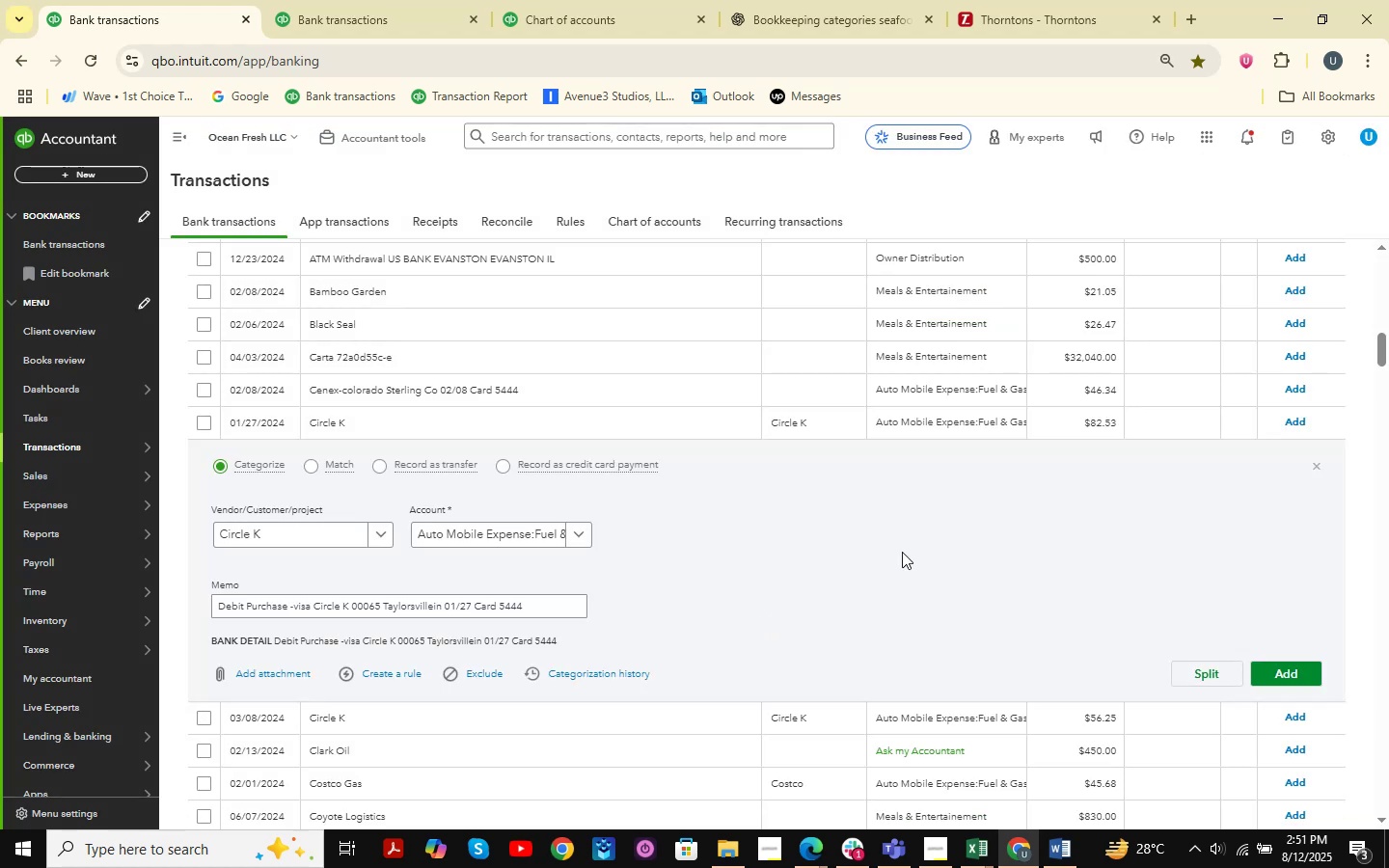 
left_click([1316, 467])
 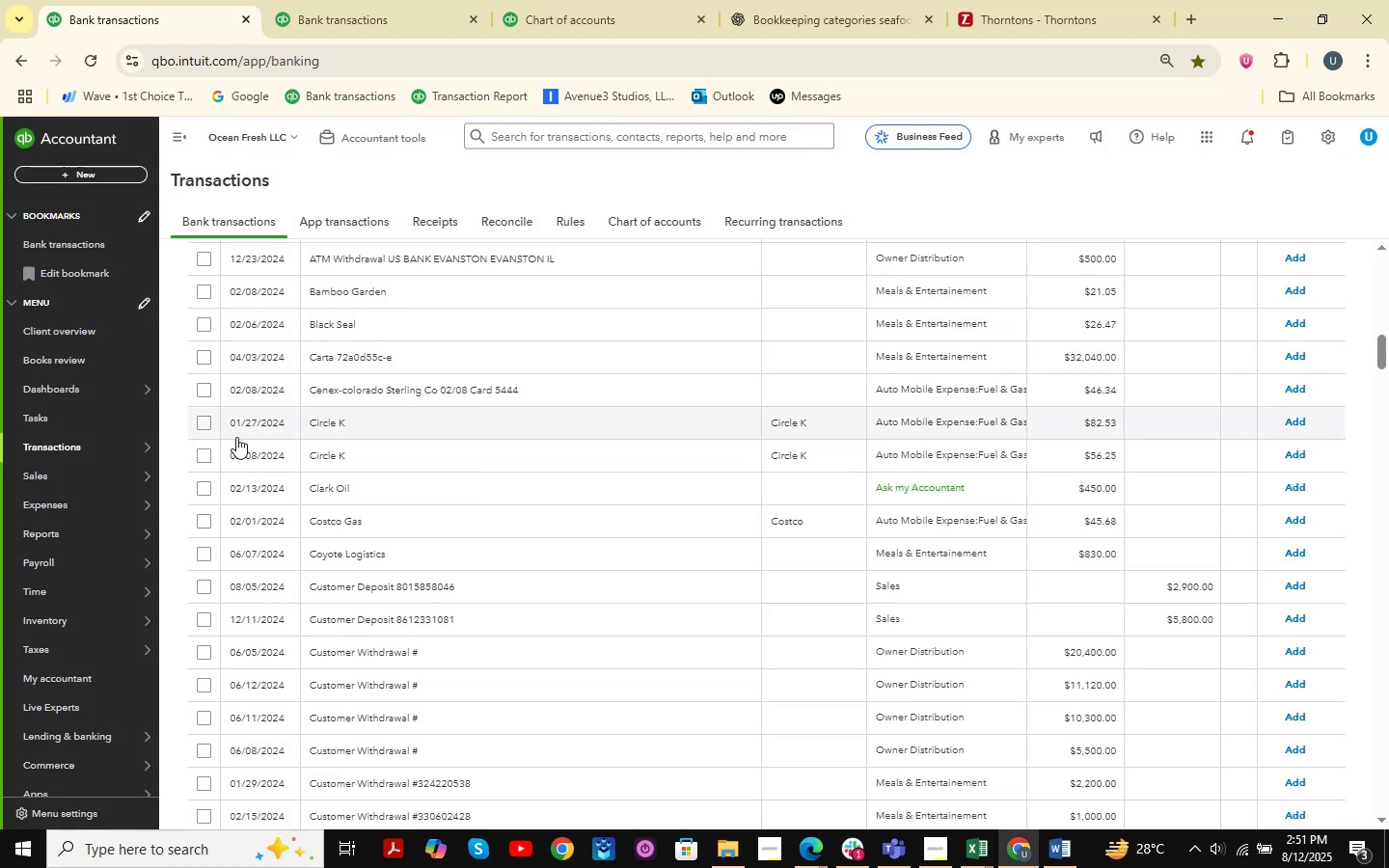 
left_click([198, 425])
 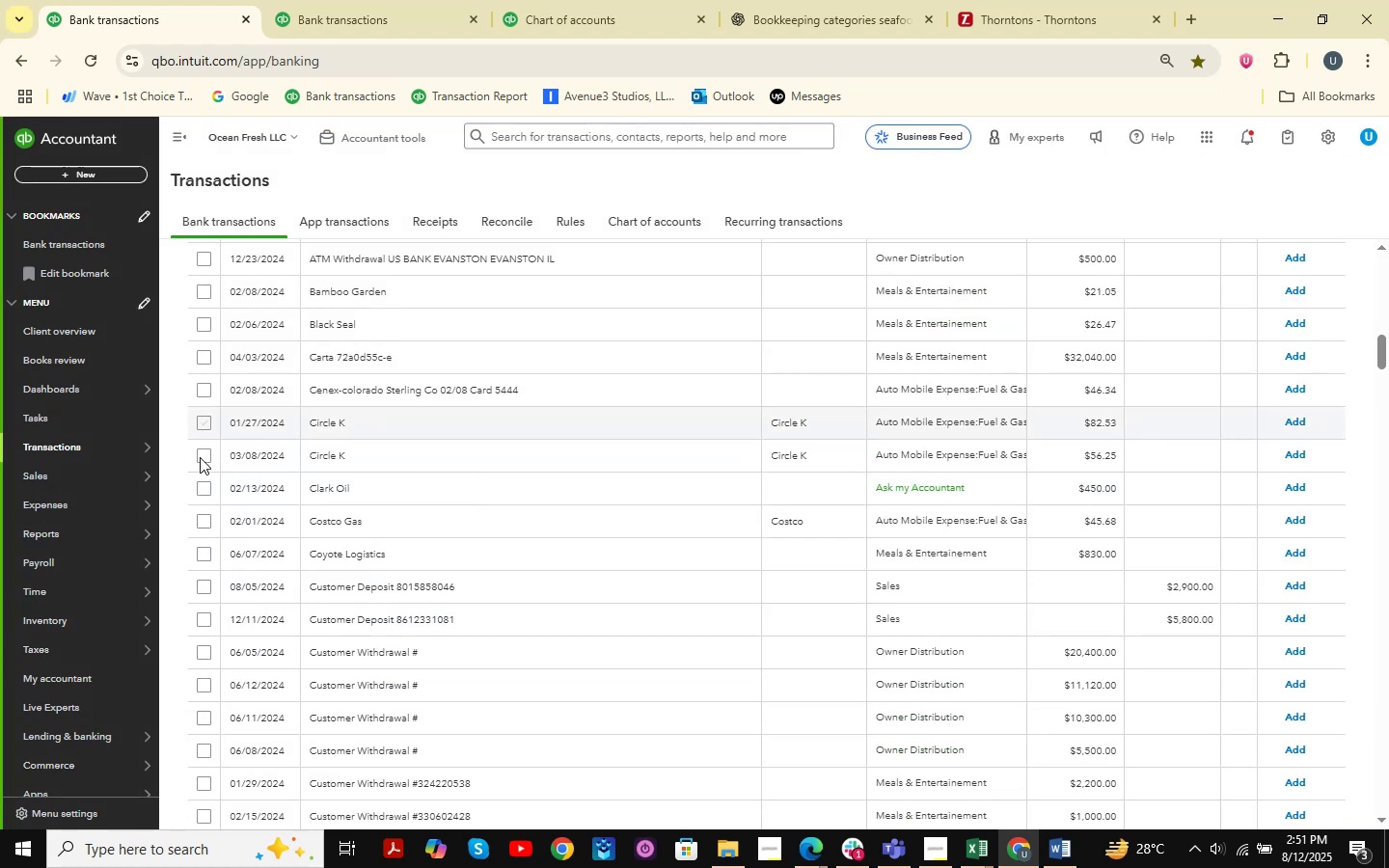 
left_click([200, 457])
 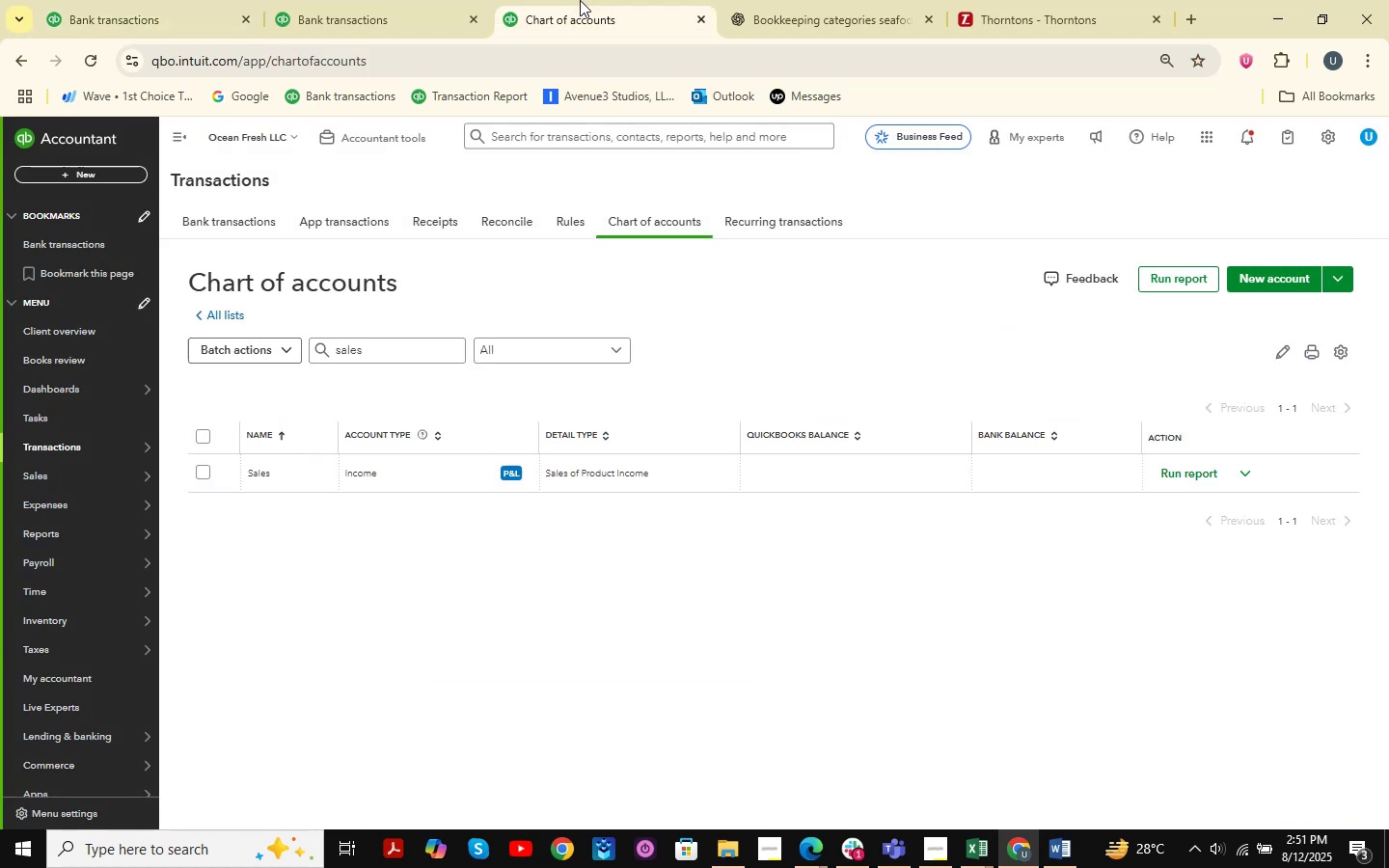 
double_click([806, 0])
 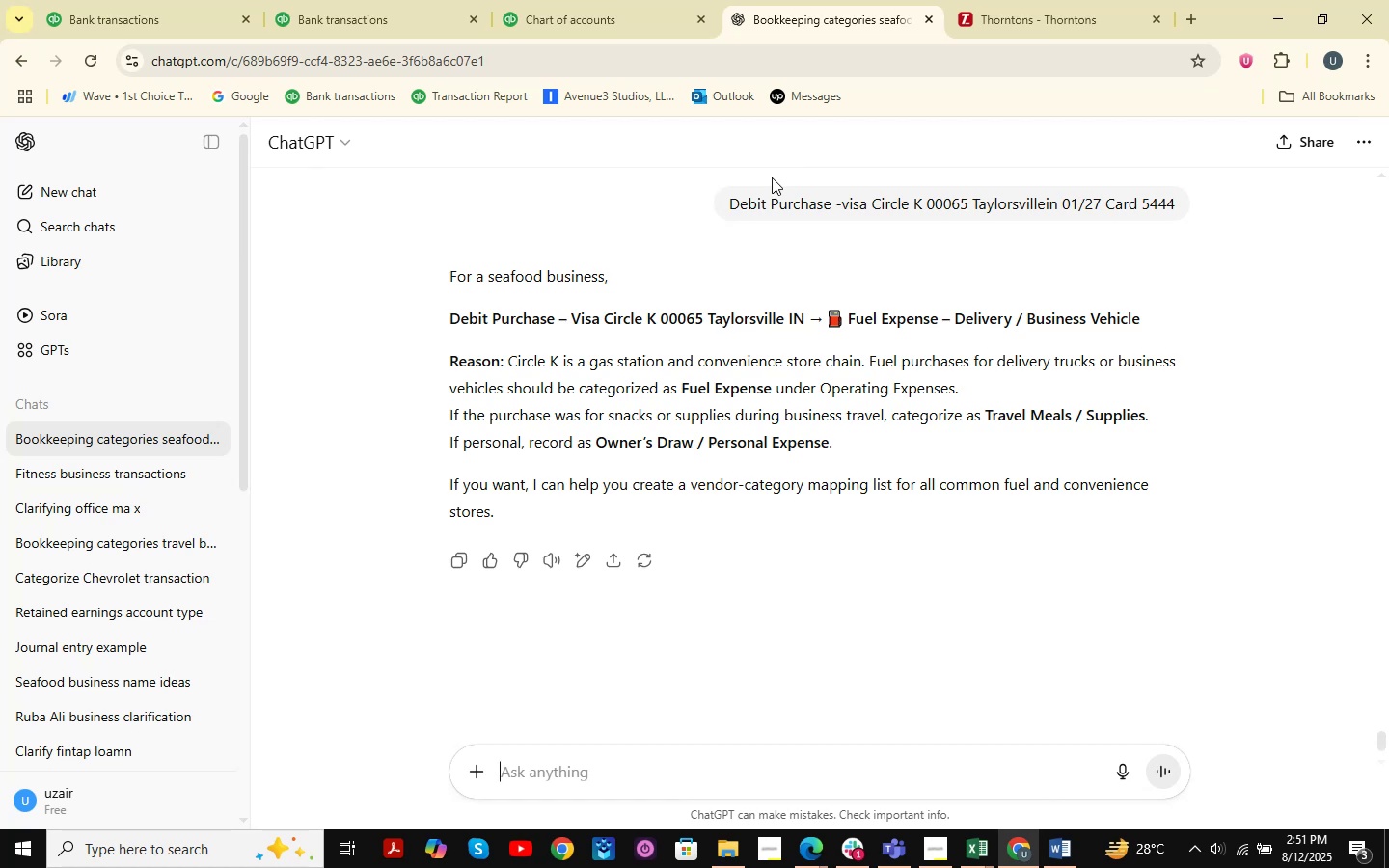 
scroll: coordinate [514, 234], scroll_direction: down, amount: 9.0
 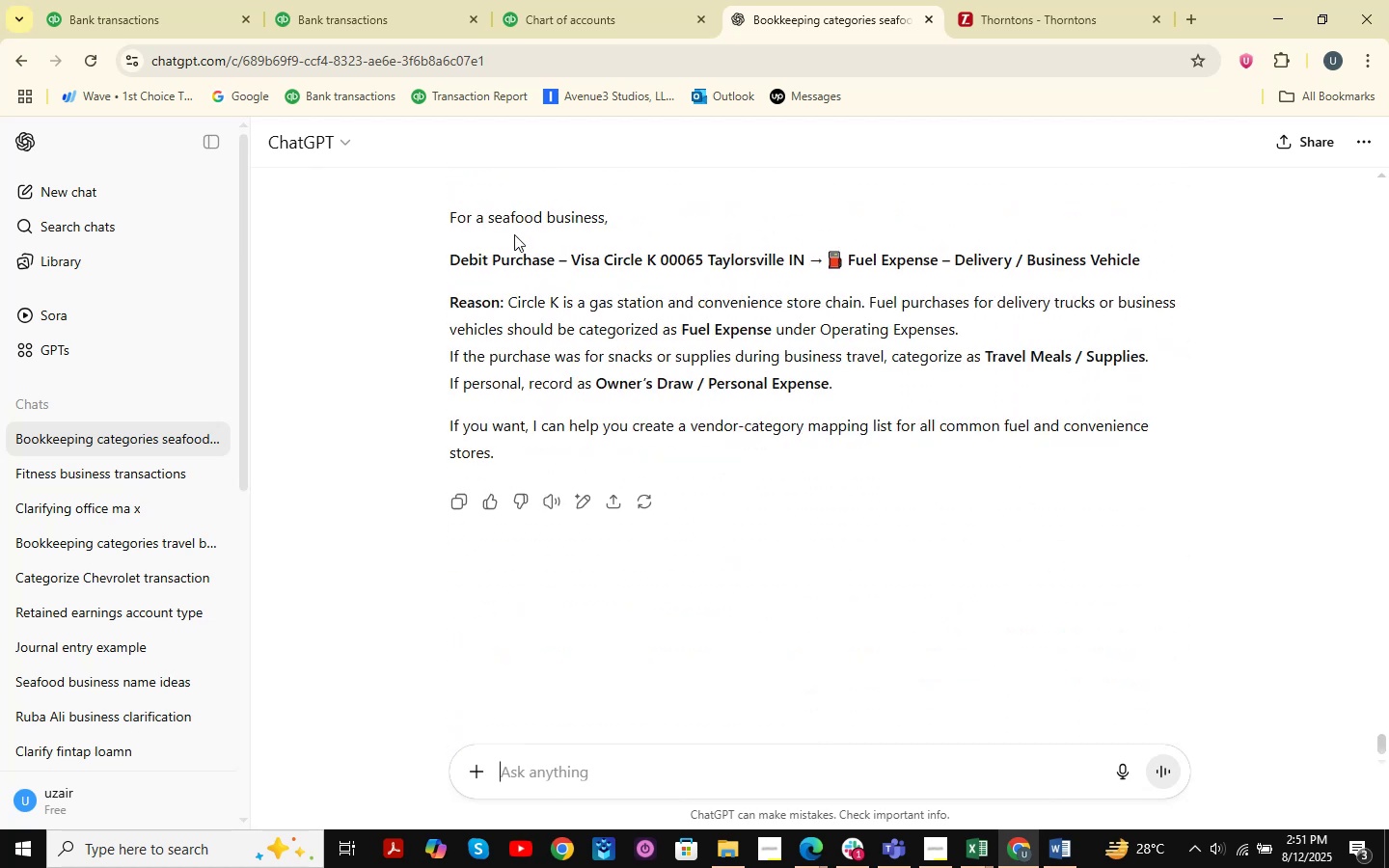 
left_click([398, 0])
 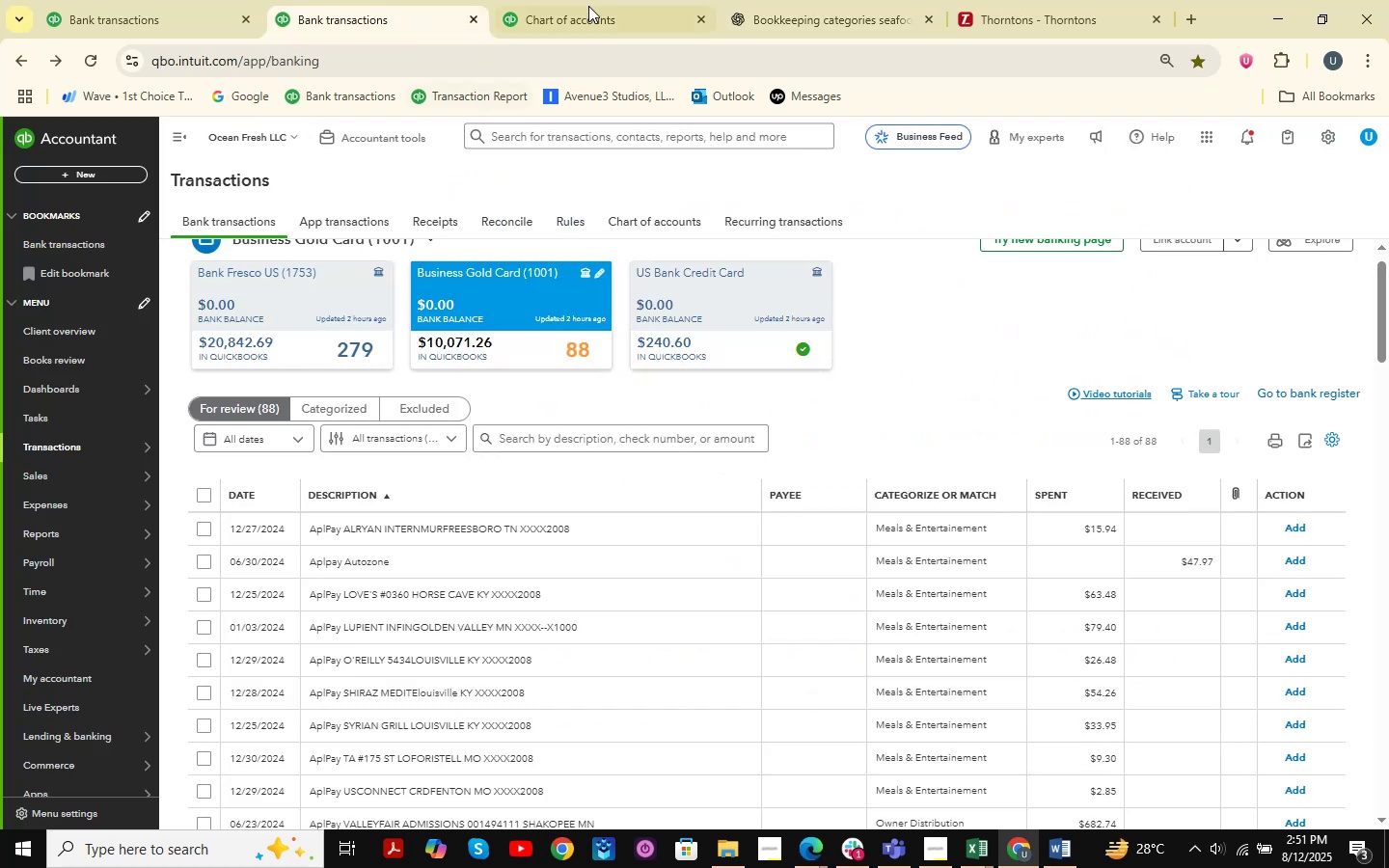 
double_click([588, 6])
 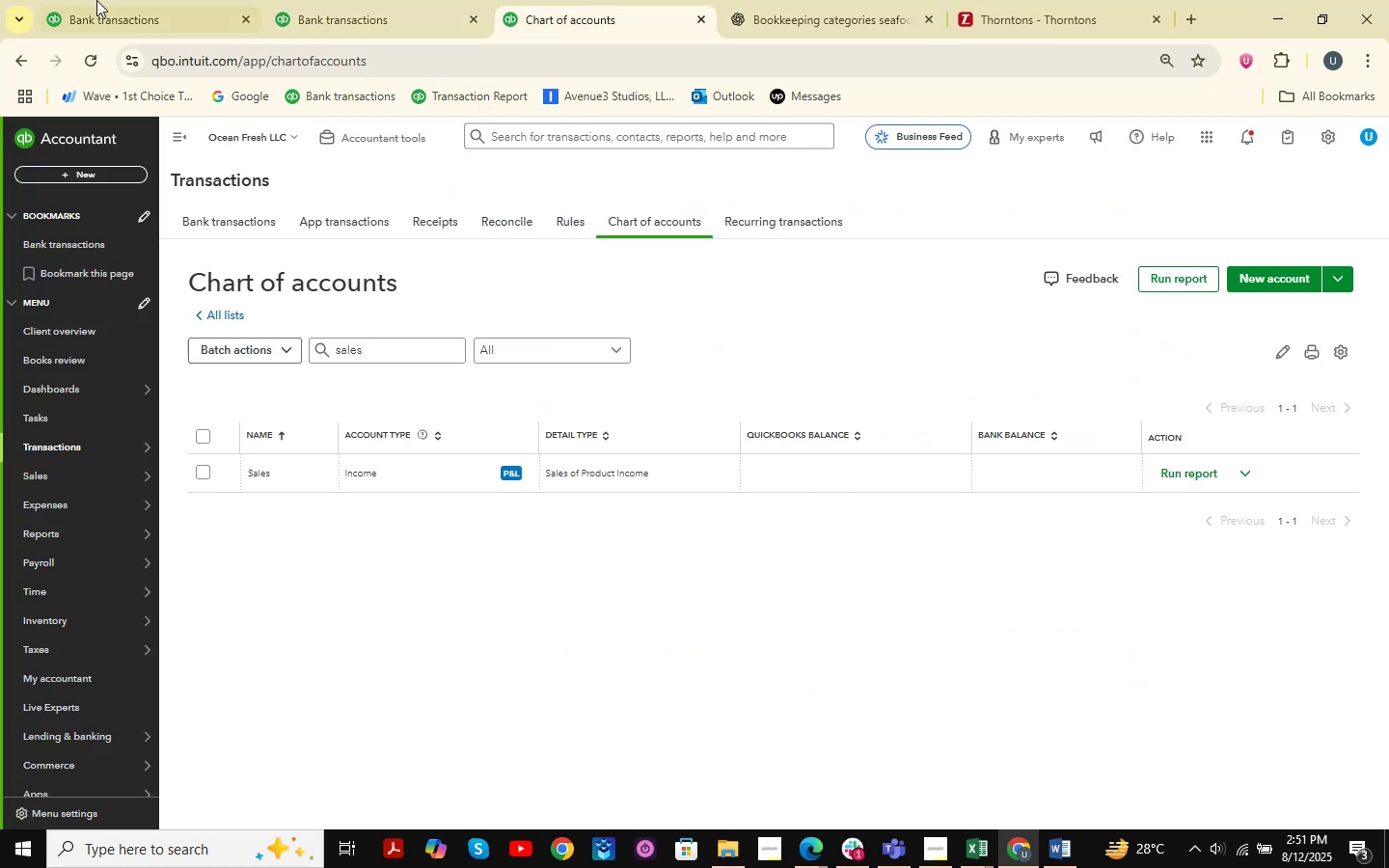 
left_click([75, 0])
 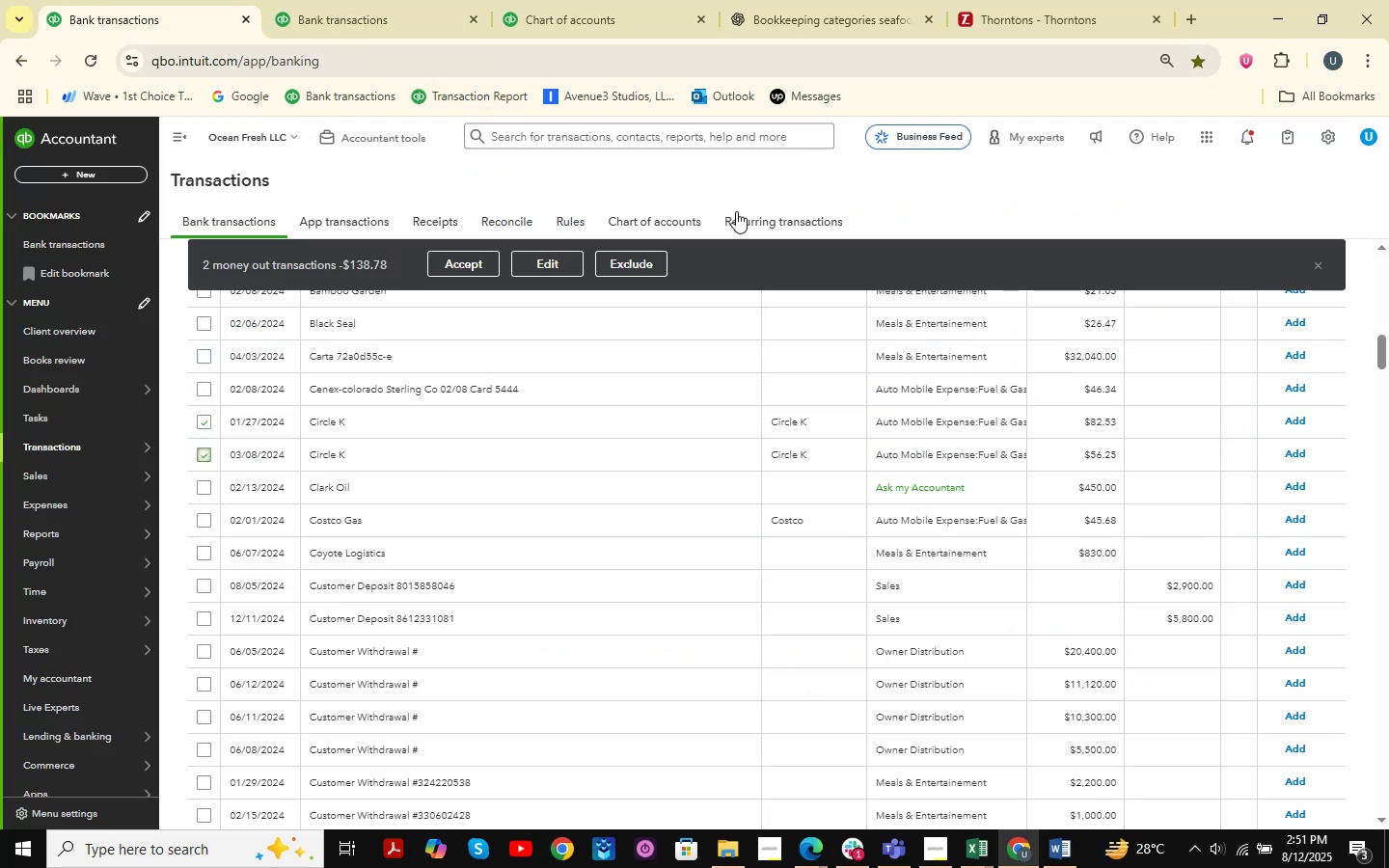 
left_click([1028, 13])
 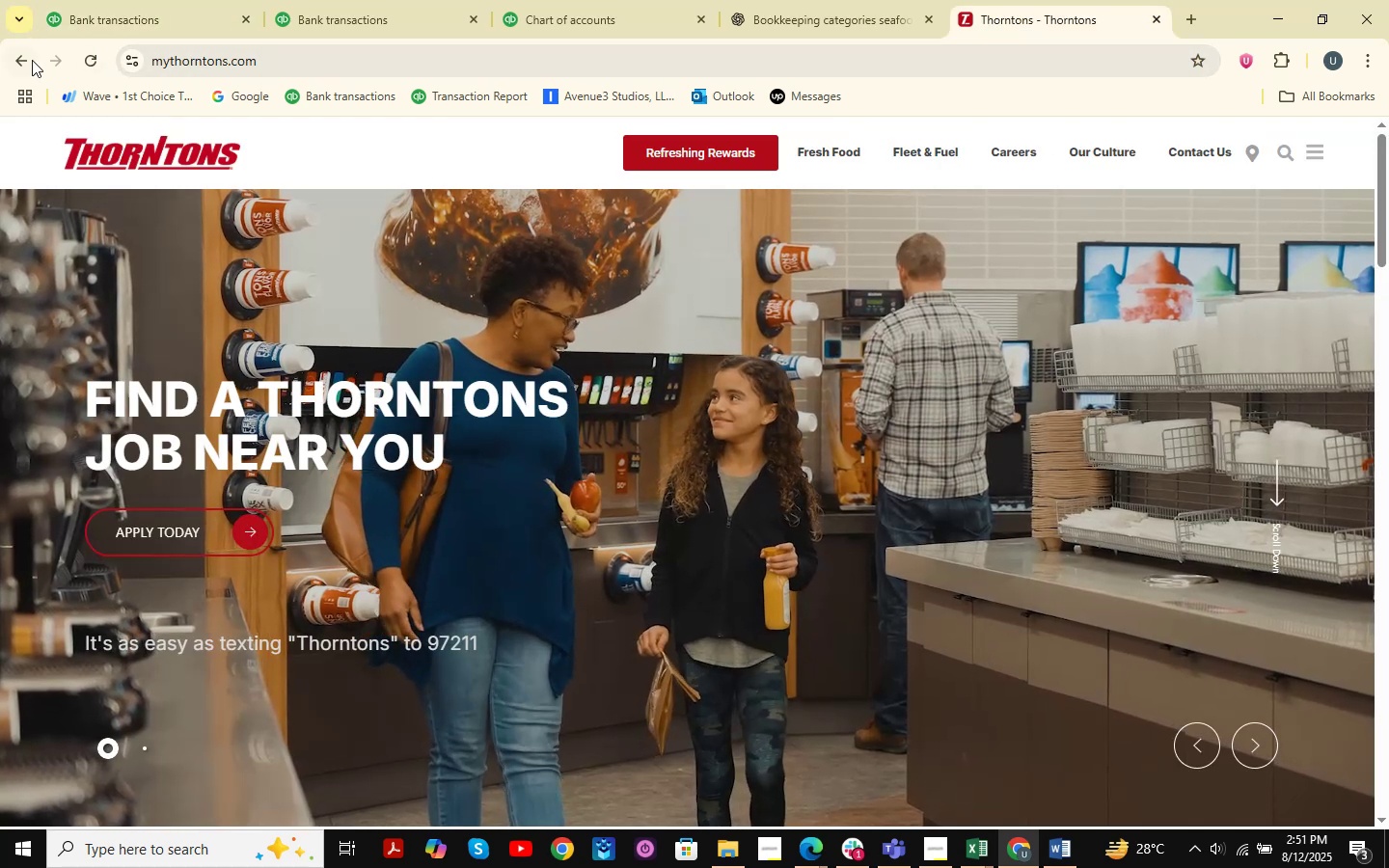 
left_click([32, 60])
 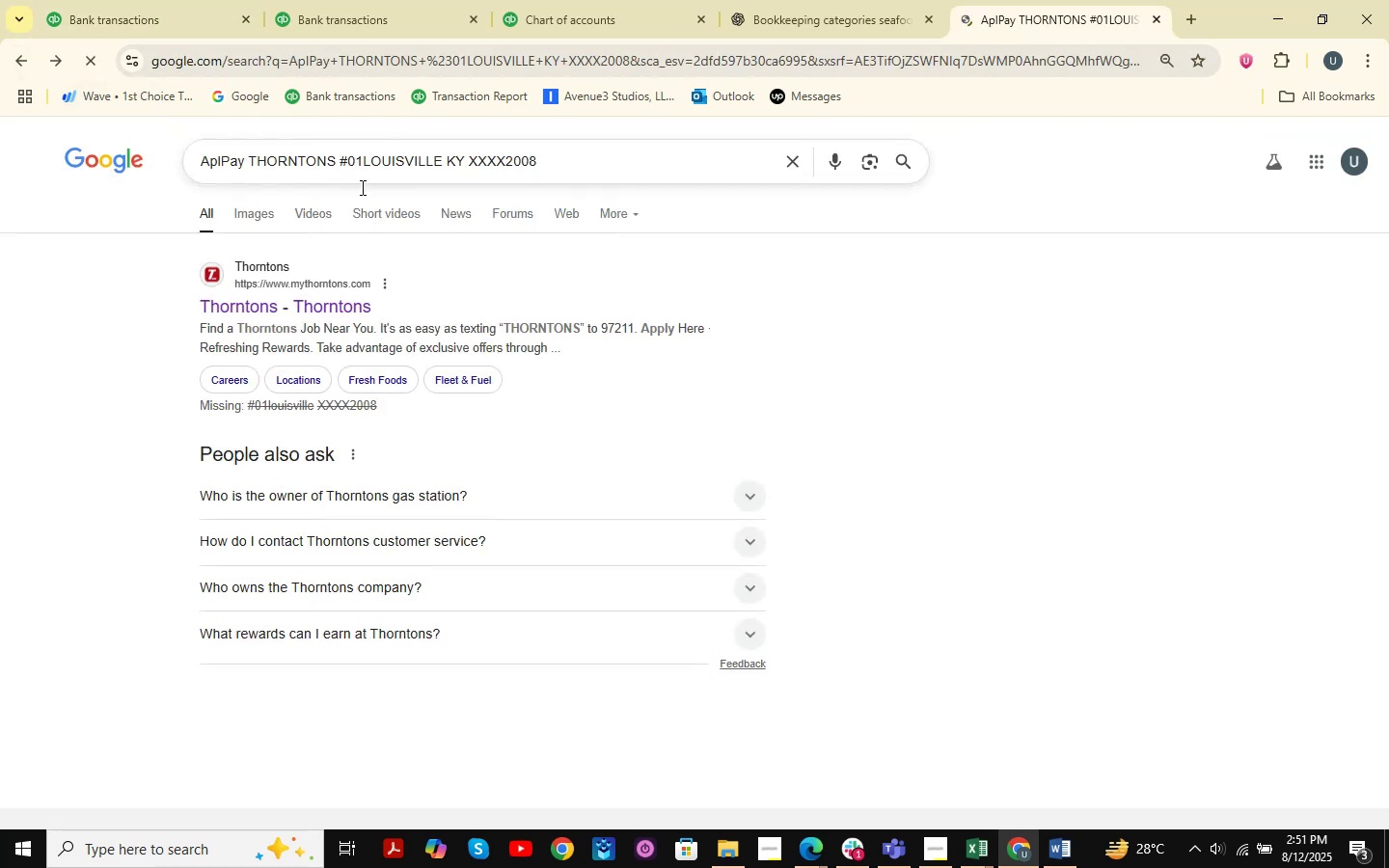 
left_click_drag(start_coordinate=[551, 150], to_coordinate=[206, 153])
 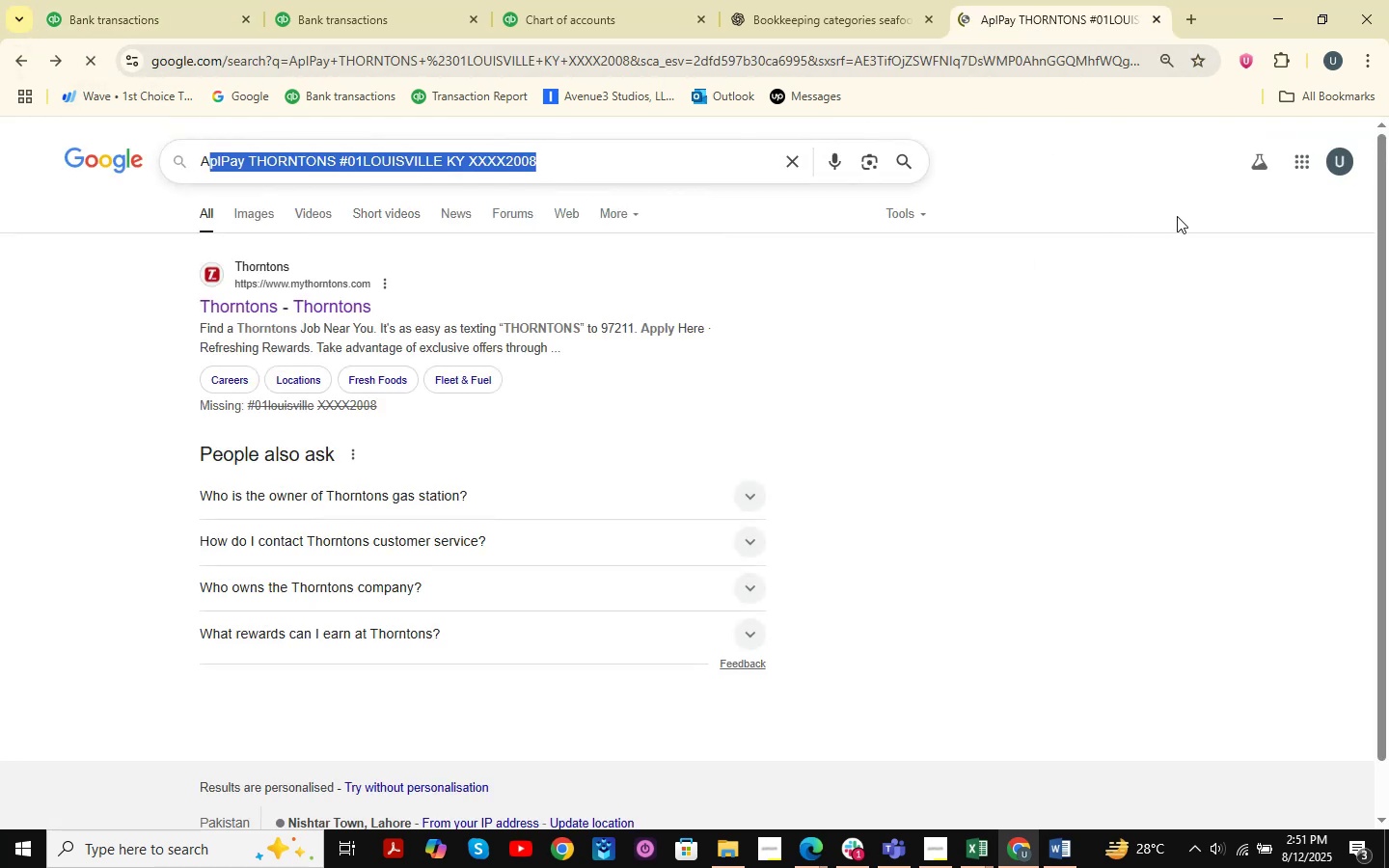 
key(Backspace)
key(Backspace)
key(Backspace)
key(Backspace)
type(Circle K )
 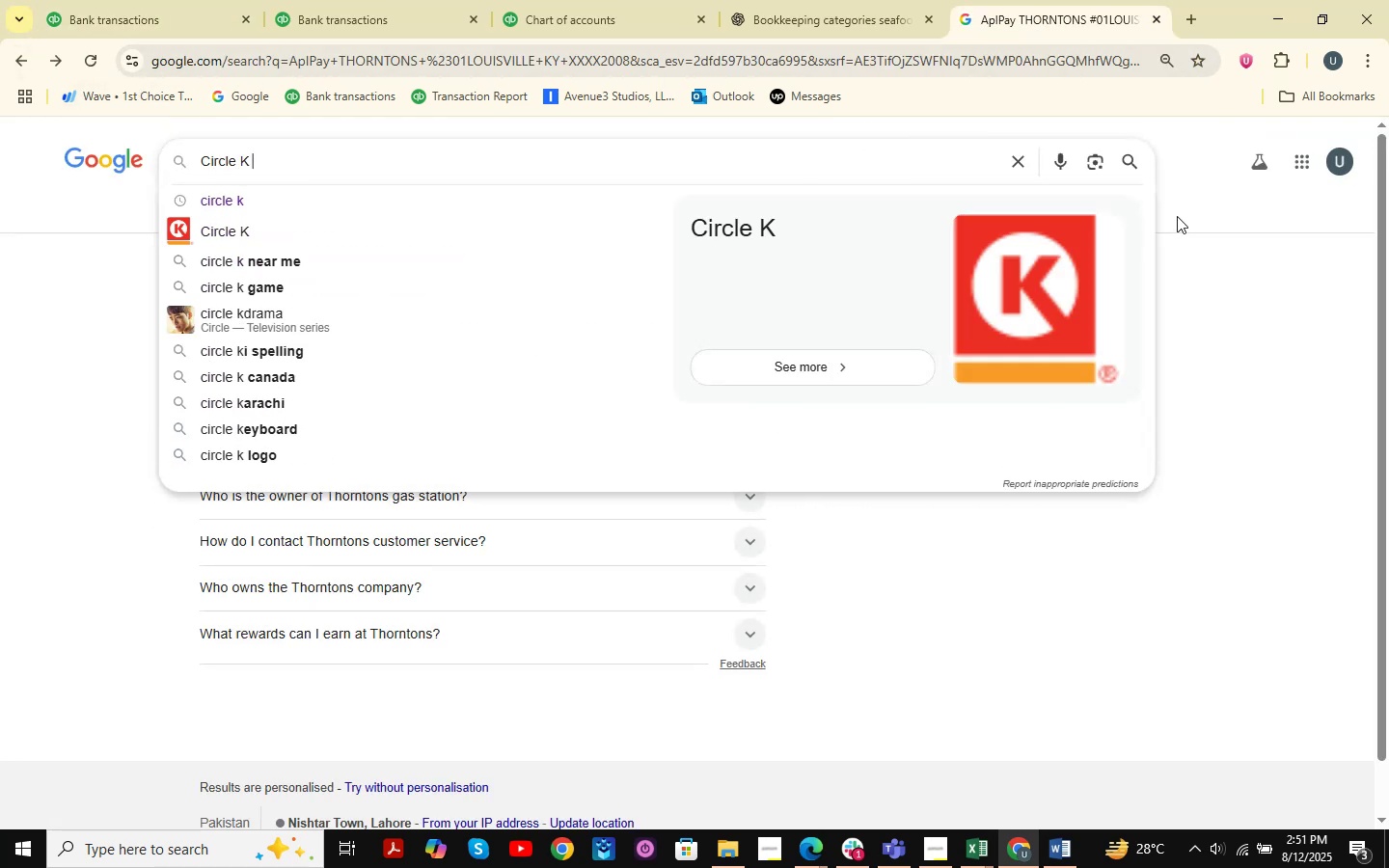 
key(Enter)
 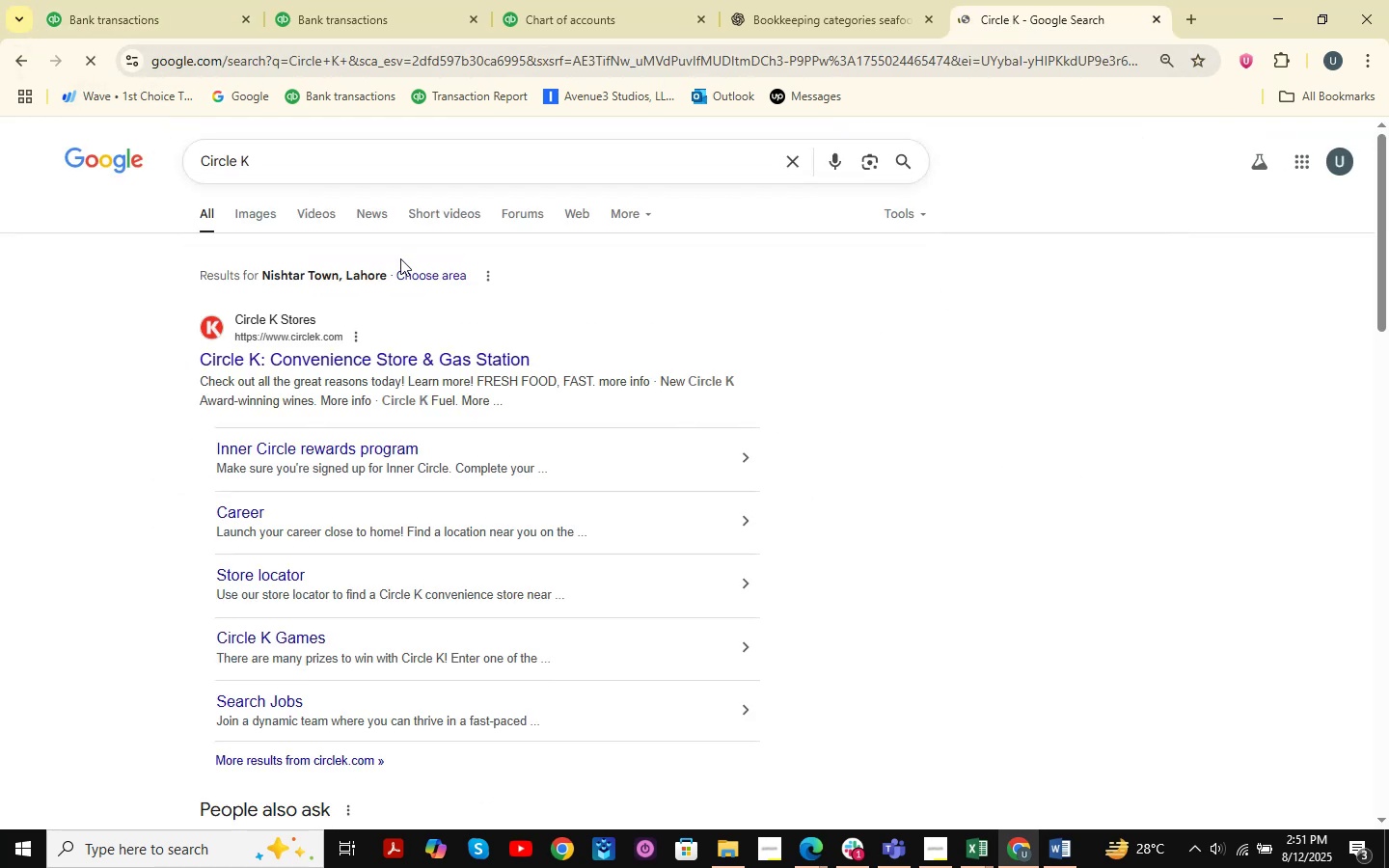 
left_click([156, 0])
 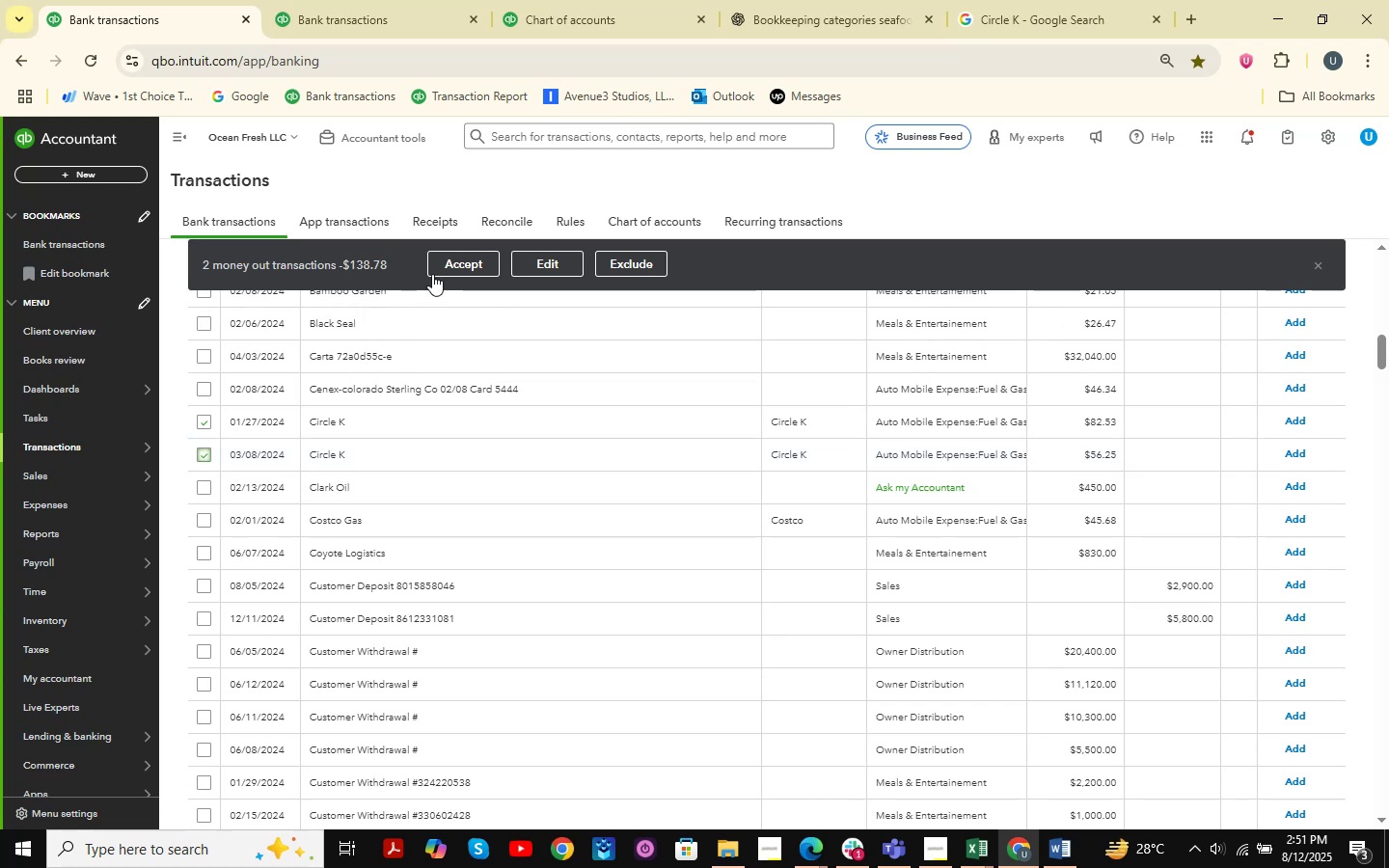 
left_click_drag(start_coordinate=[462, 263], to_coordinate=[447, 257])
 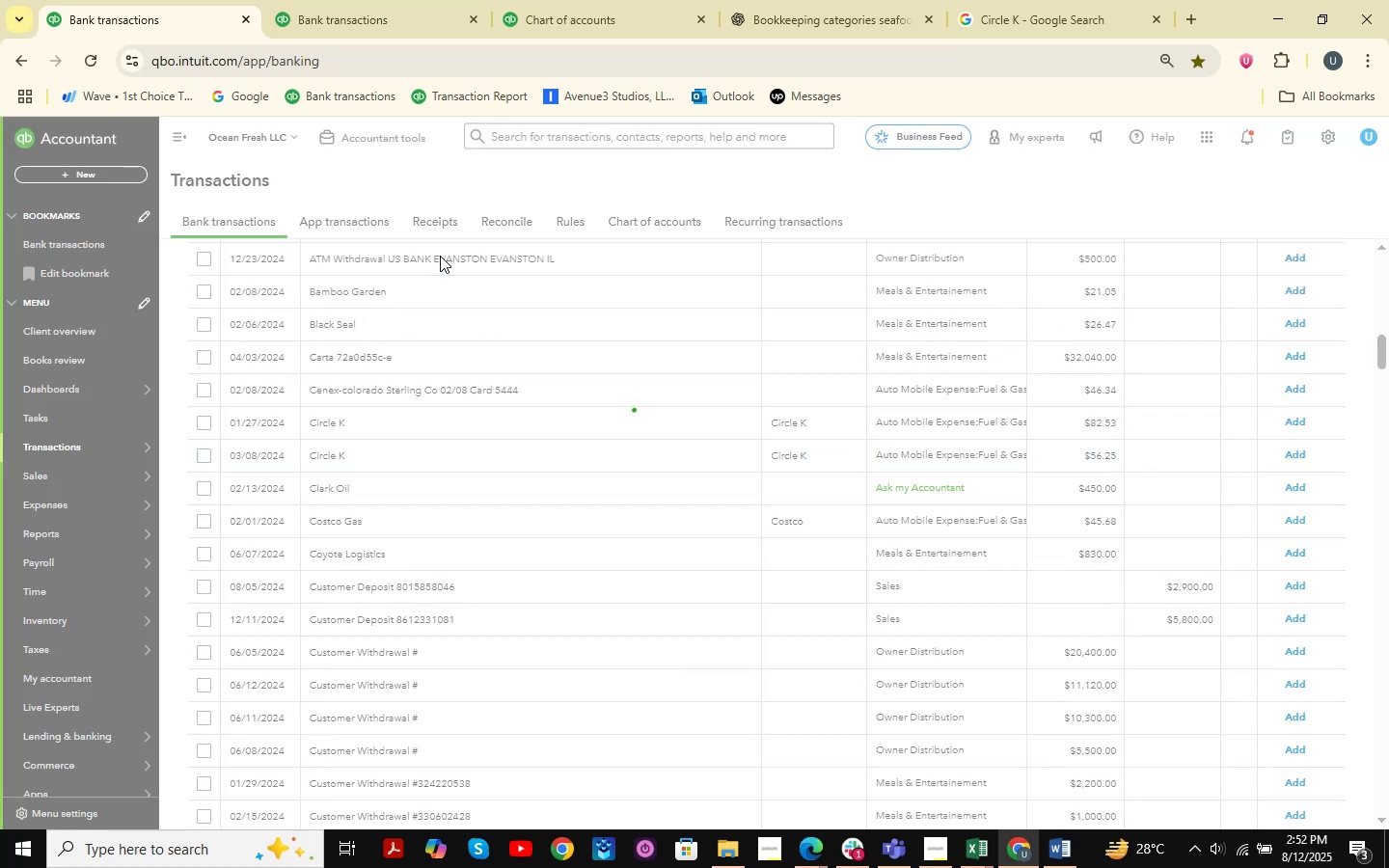 
key(CapsLock)
 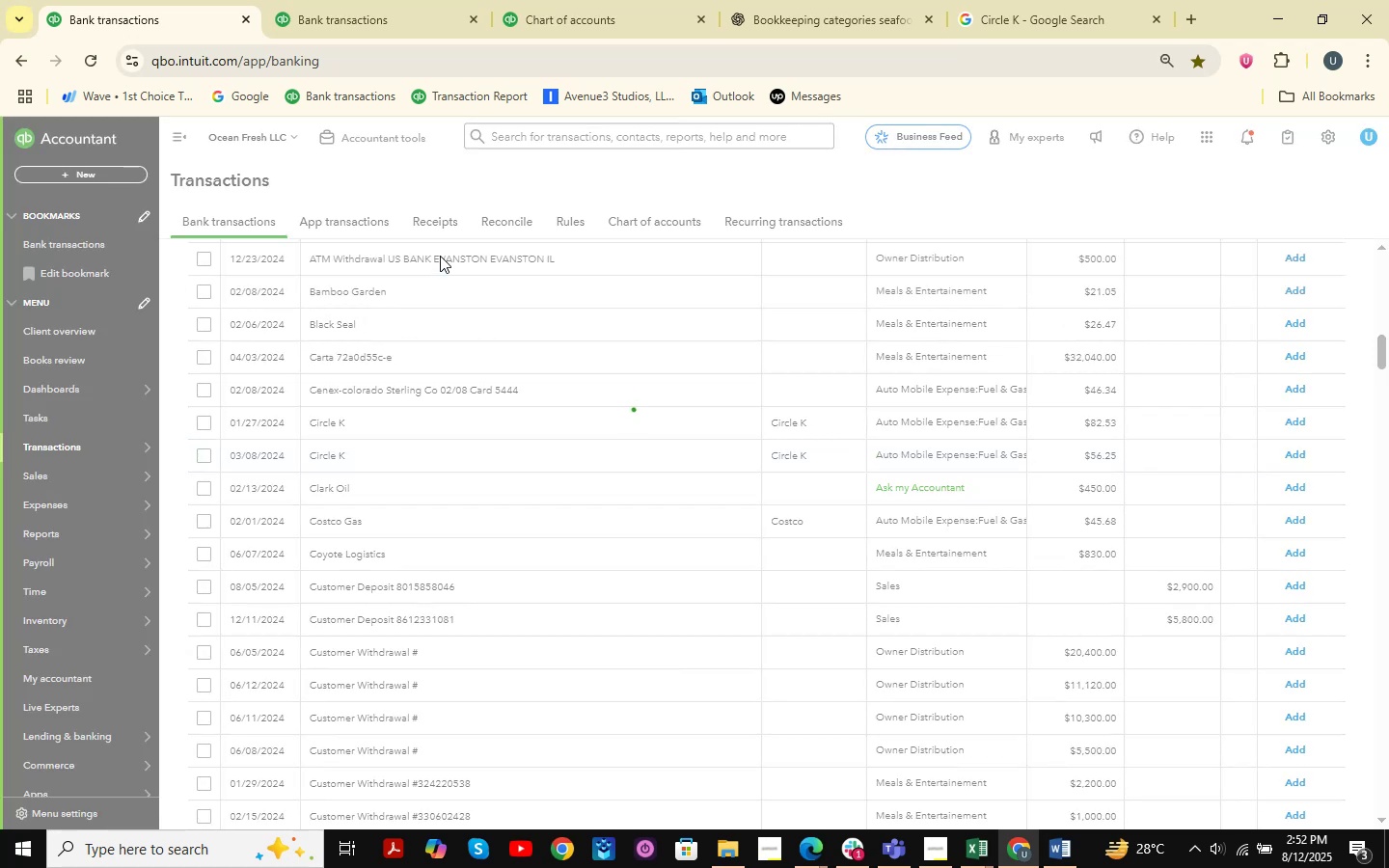 
key(CapsLock)
 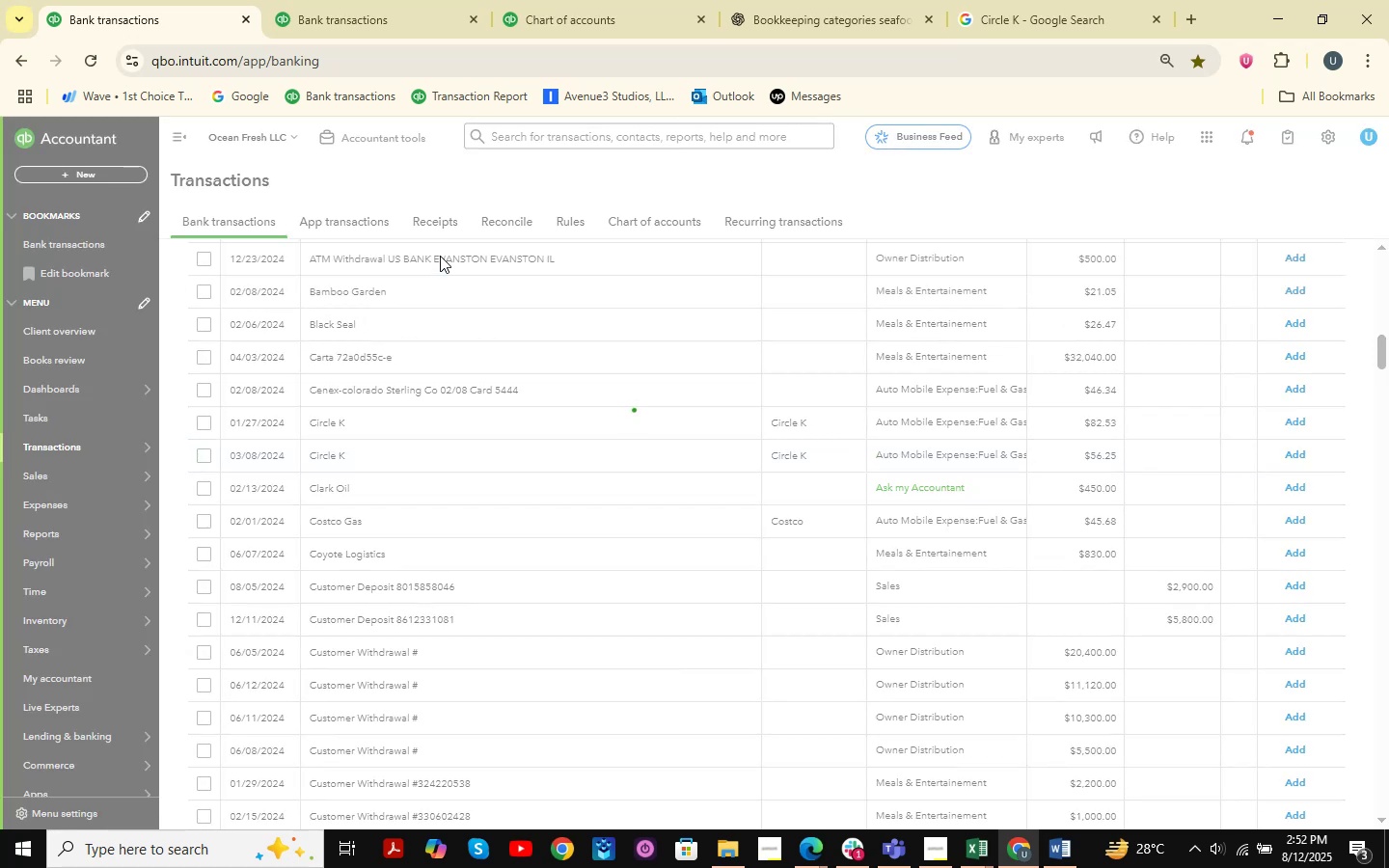 
key(CapsLock)
 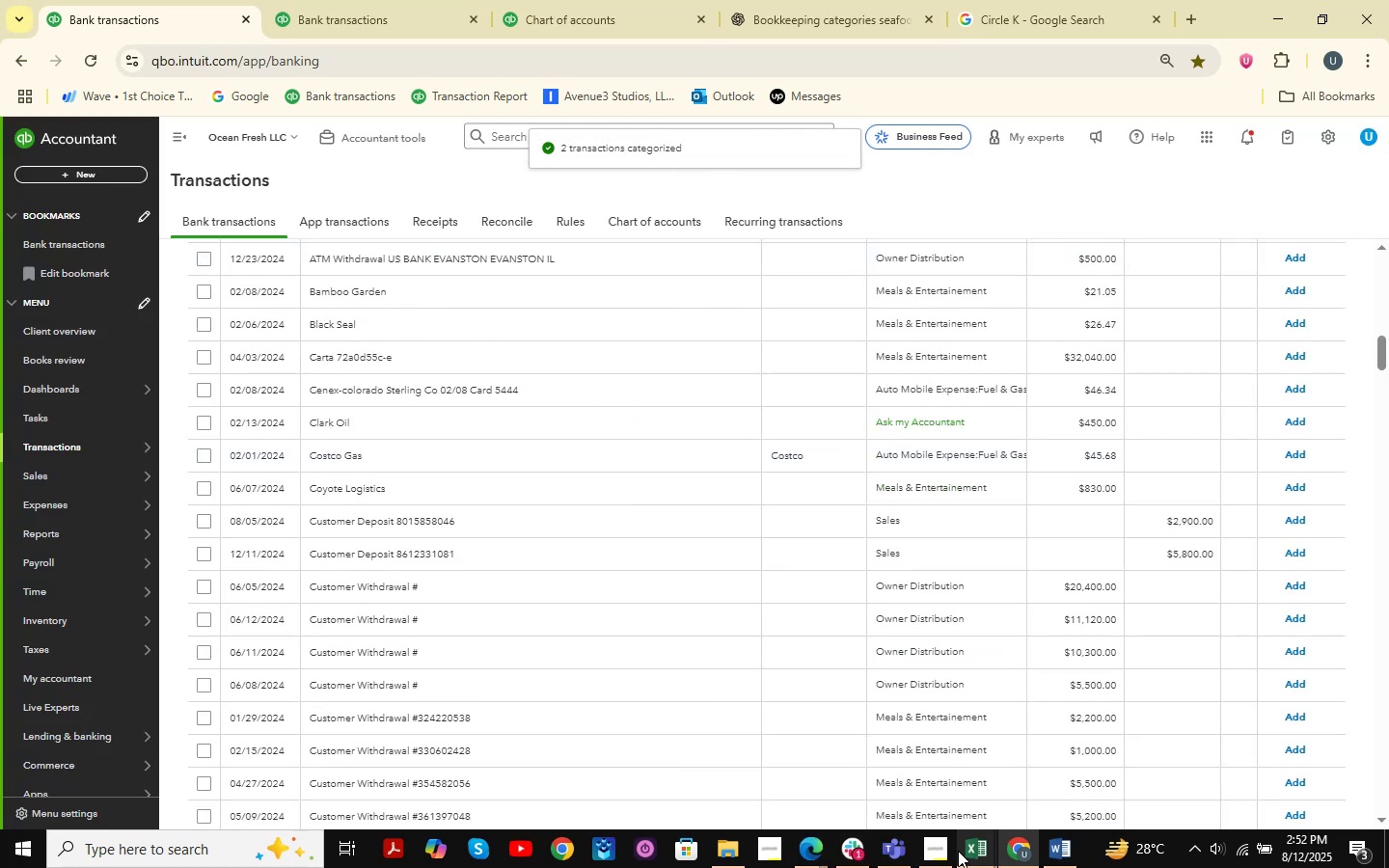 
wait(6.06)
 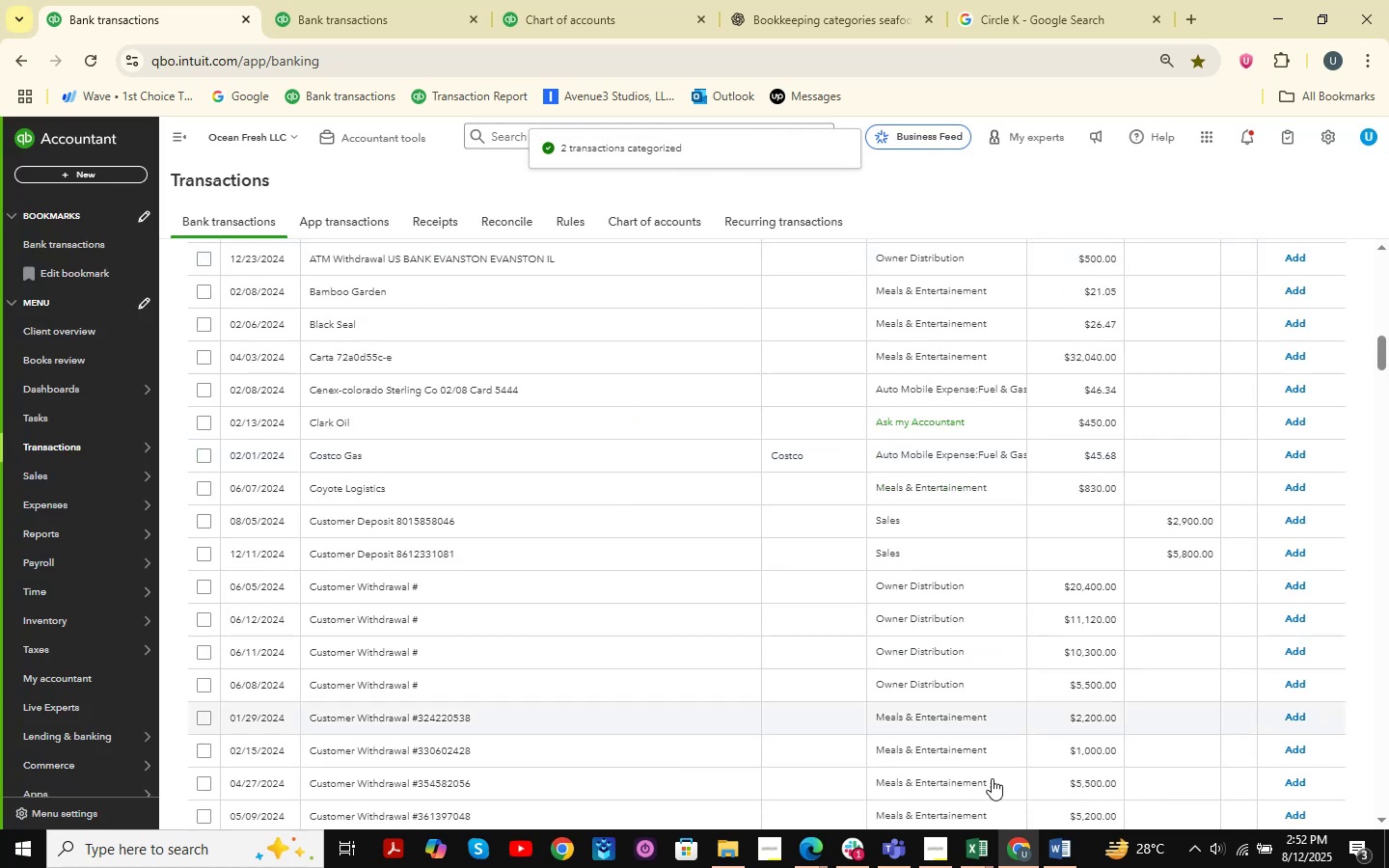 
double_click([703, 786])
 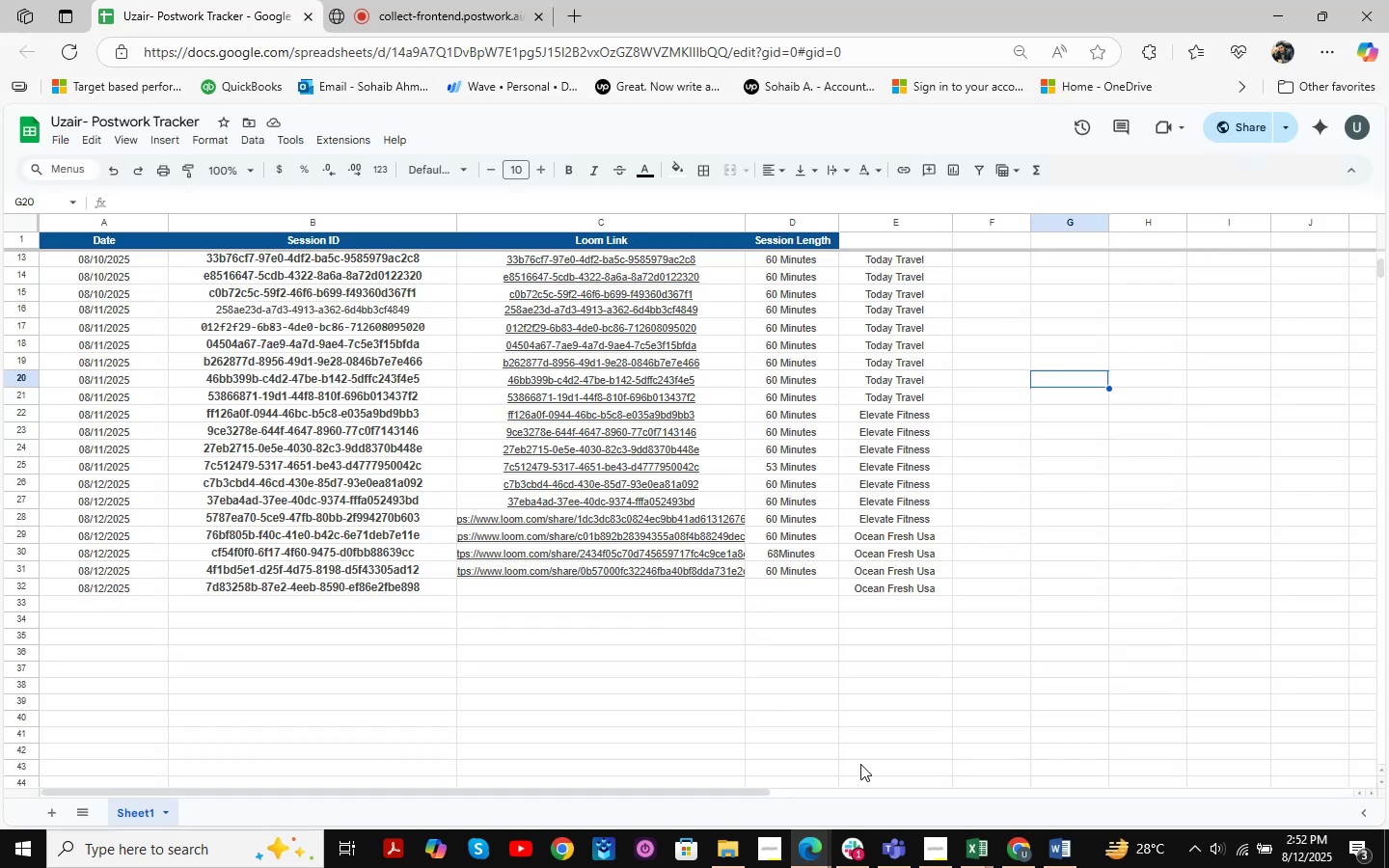 
wait(9.51)
 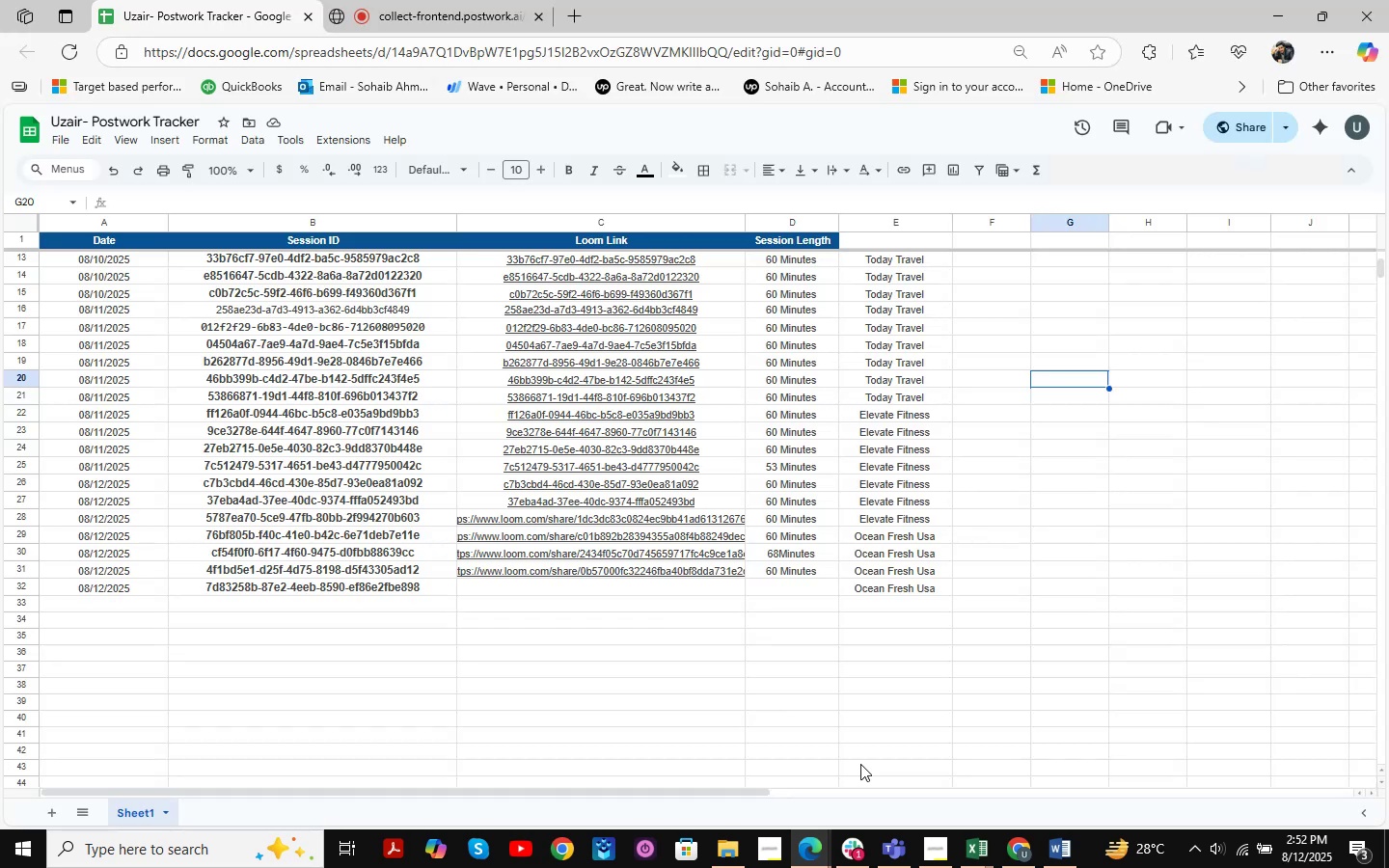 
left_click_drag(start_coordinate=[747, 222], to_coordinate=[798, 222])
 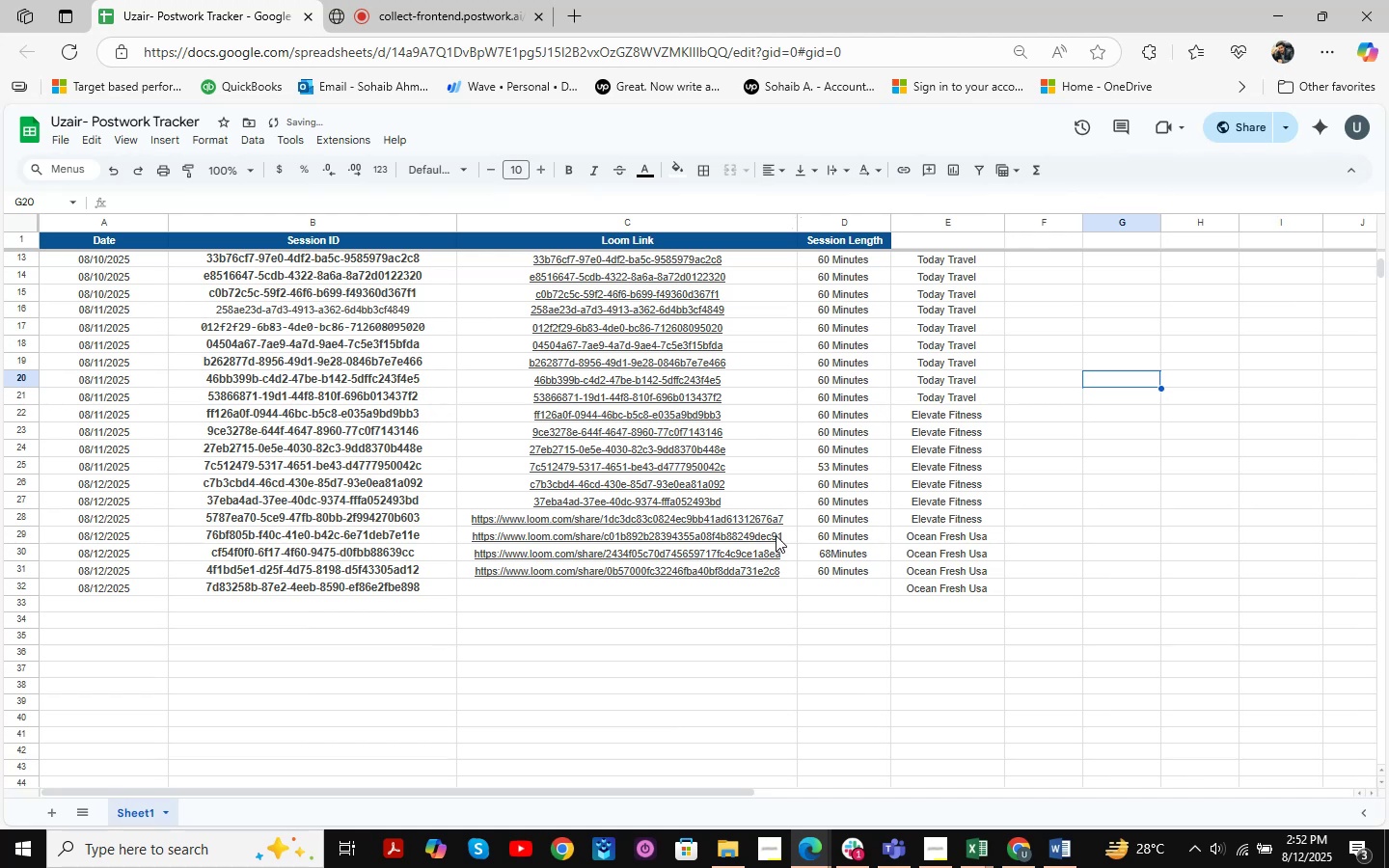 
scroll: coordinate [845, 465], scroll_direction: up, amount: 12.0
 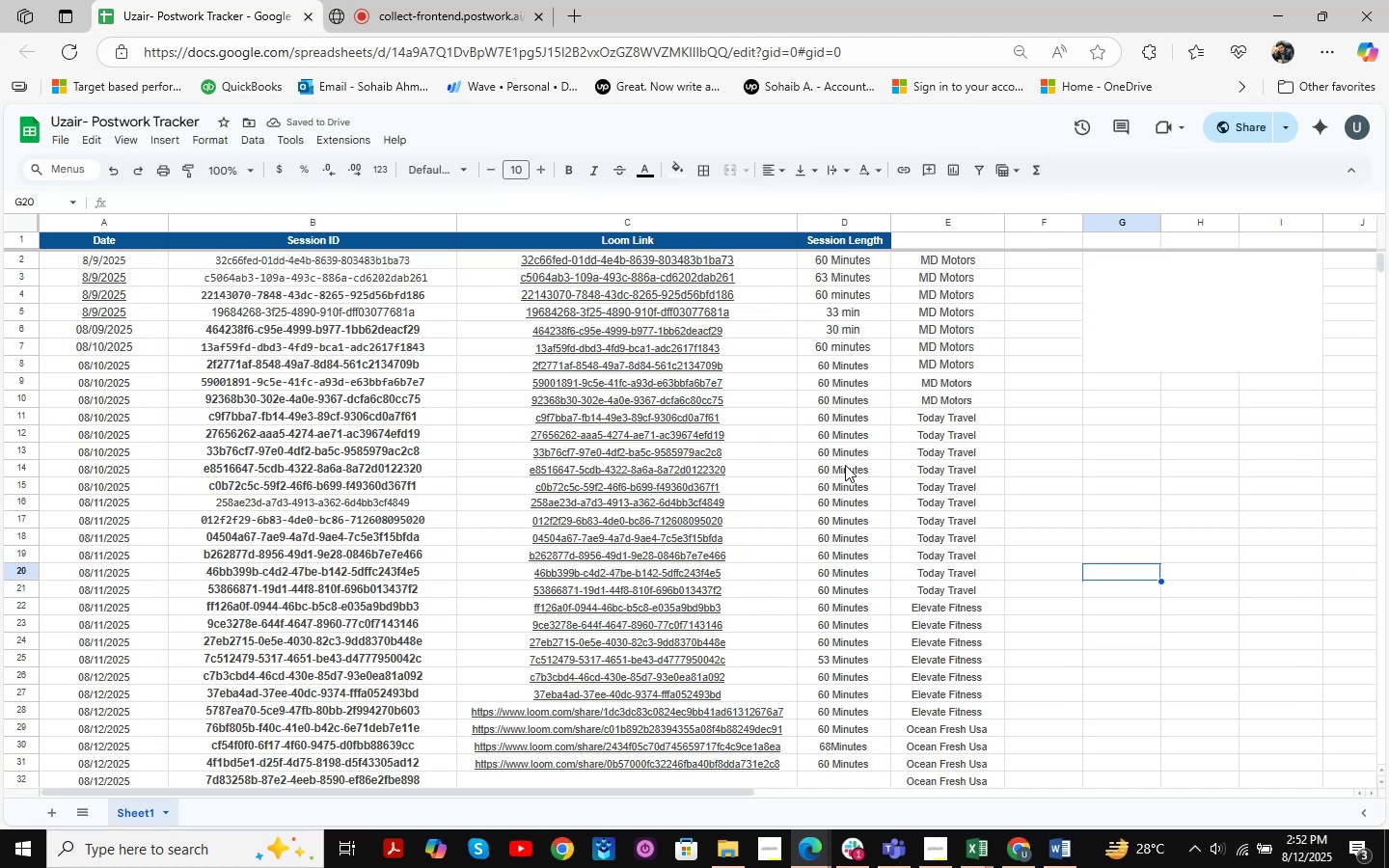 
scroll: coordinate [845, 465], scroll_direction: down, amount: 2.0
 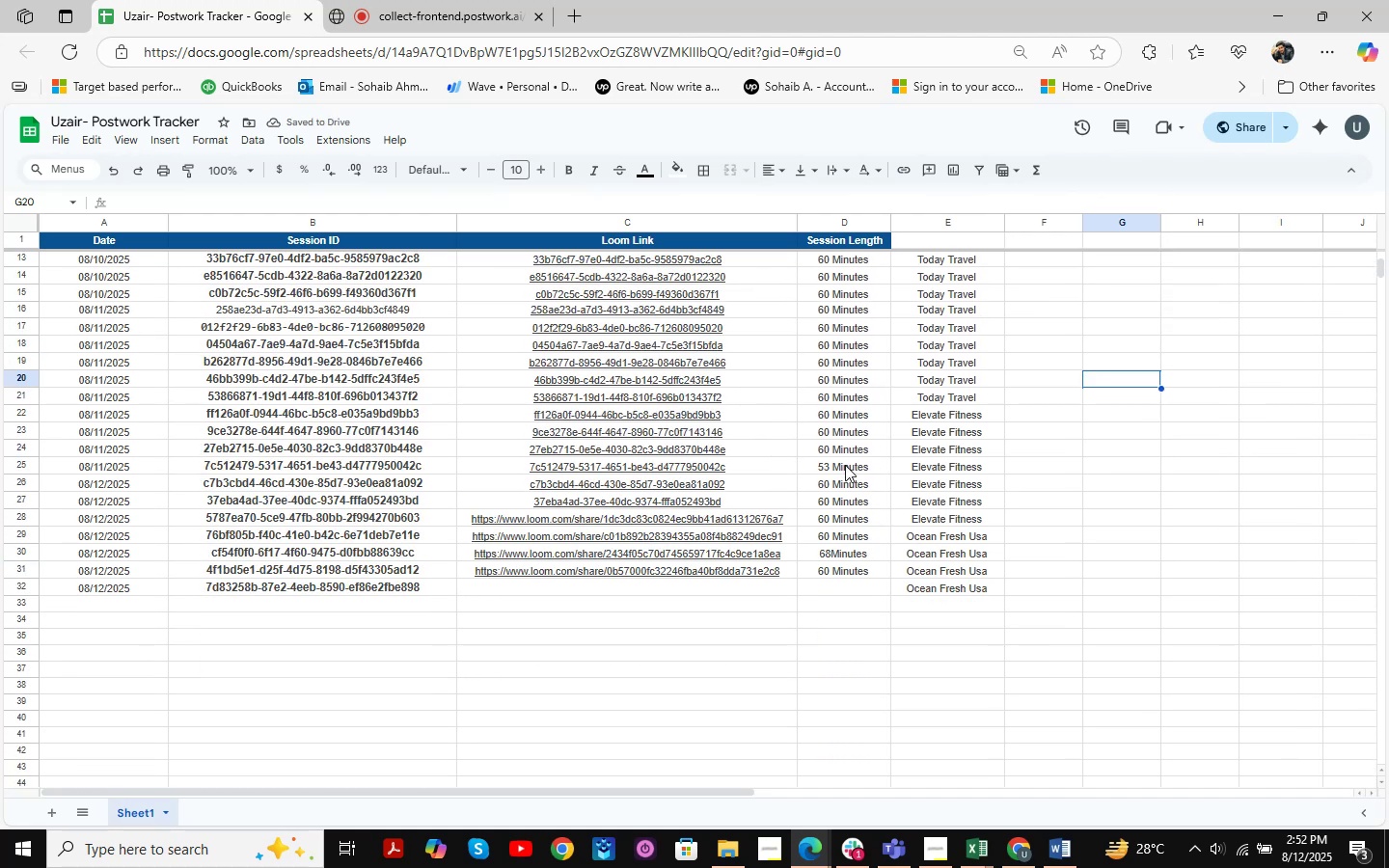 
scroll: coordinate [845, 465], scroll_direction: up, amount: 7.0
 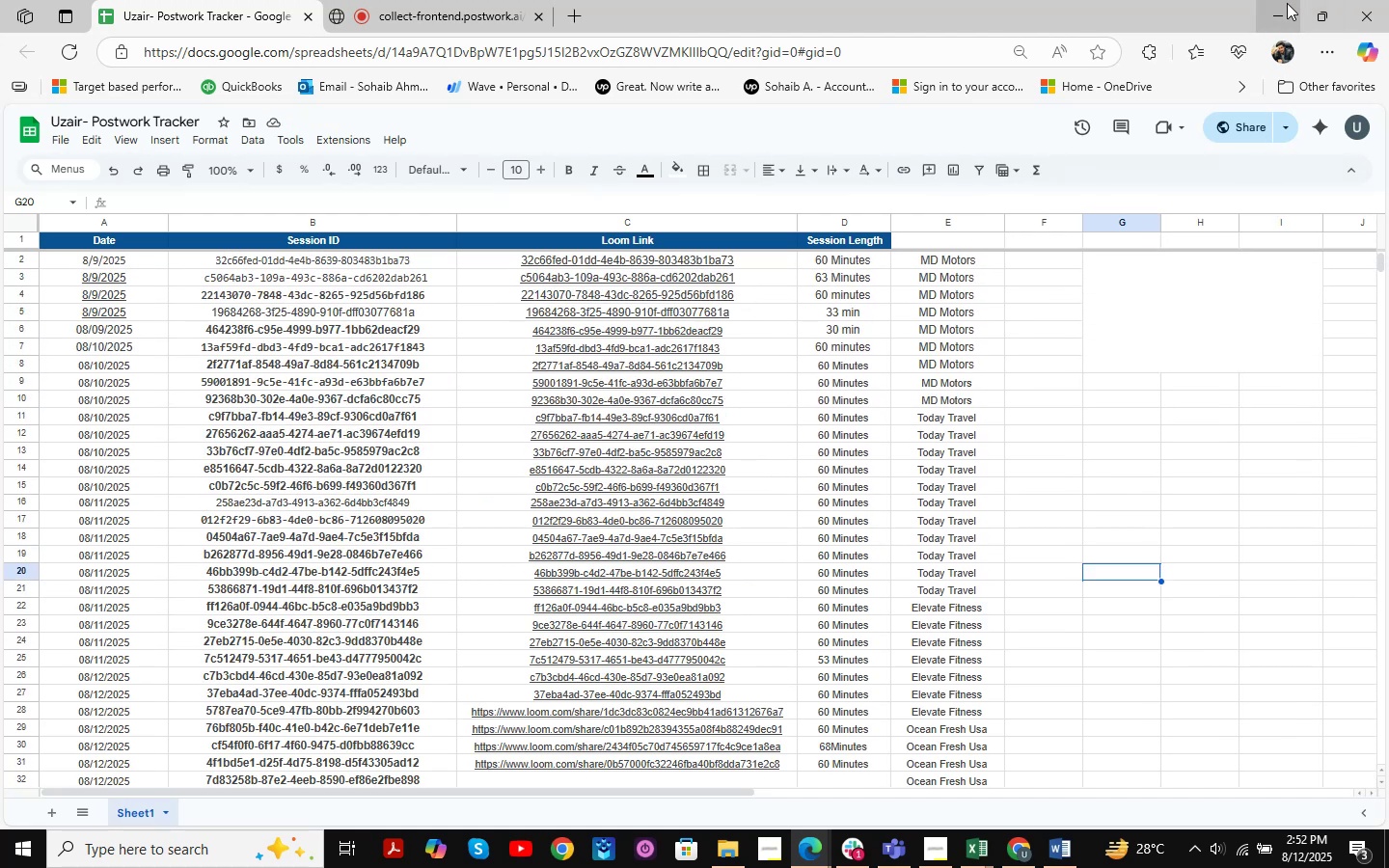 
left_click([1287, 3])
 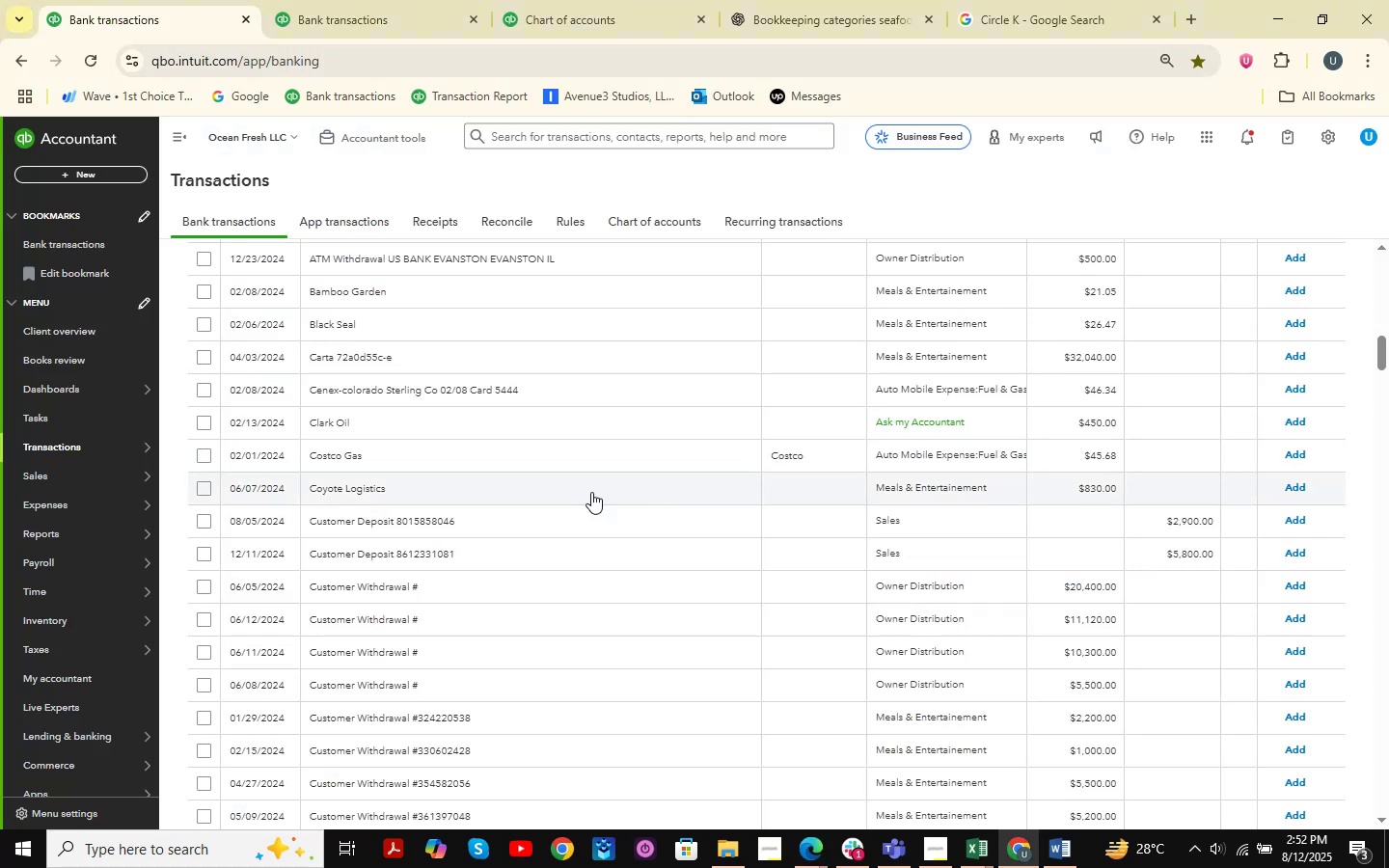 
scroll: coordinate [580, 490], scroll_direction: down, amount: 4.0
 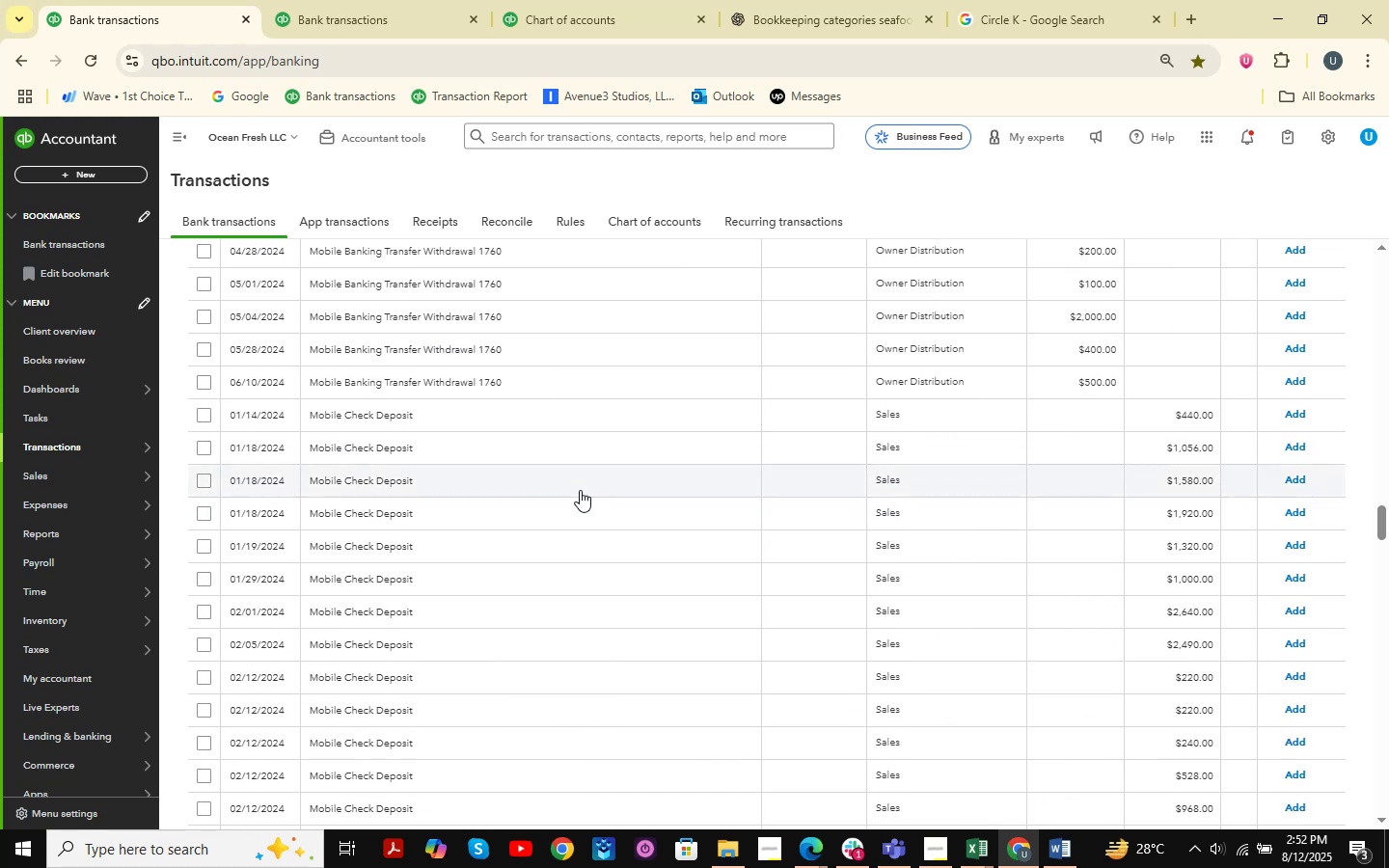 
scroll: coordinate [580, 490], scroll_direction: up, amount: 2.0
 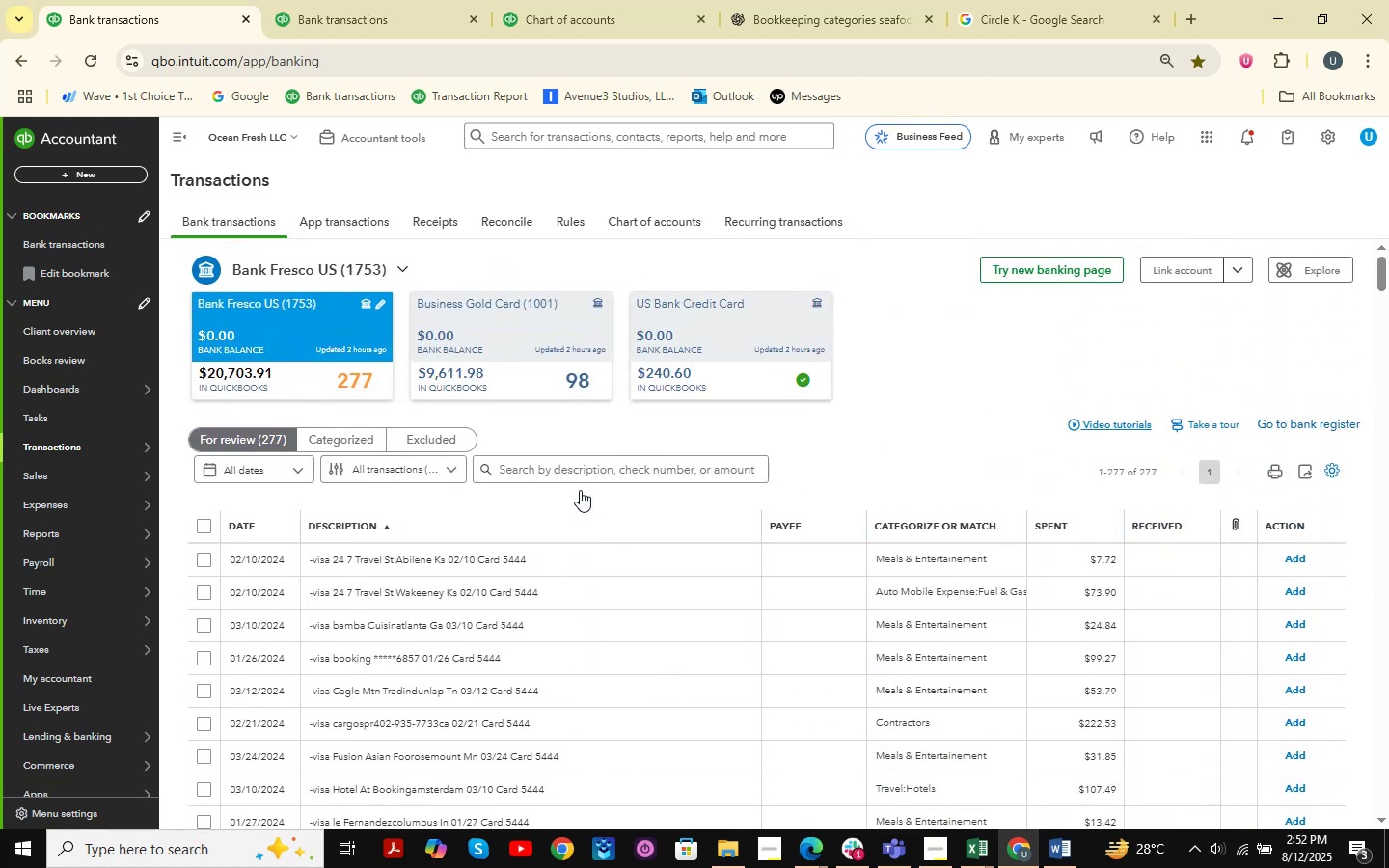 
scroll: coordinate [578, 490], scroll_direction: down, amount: 18.0
 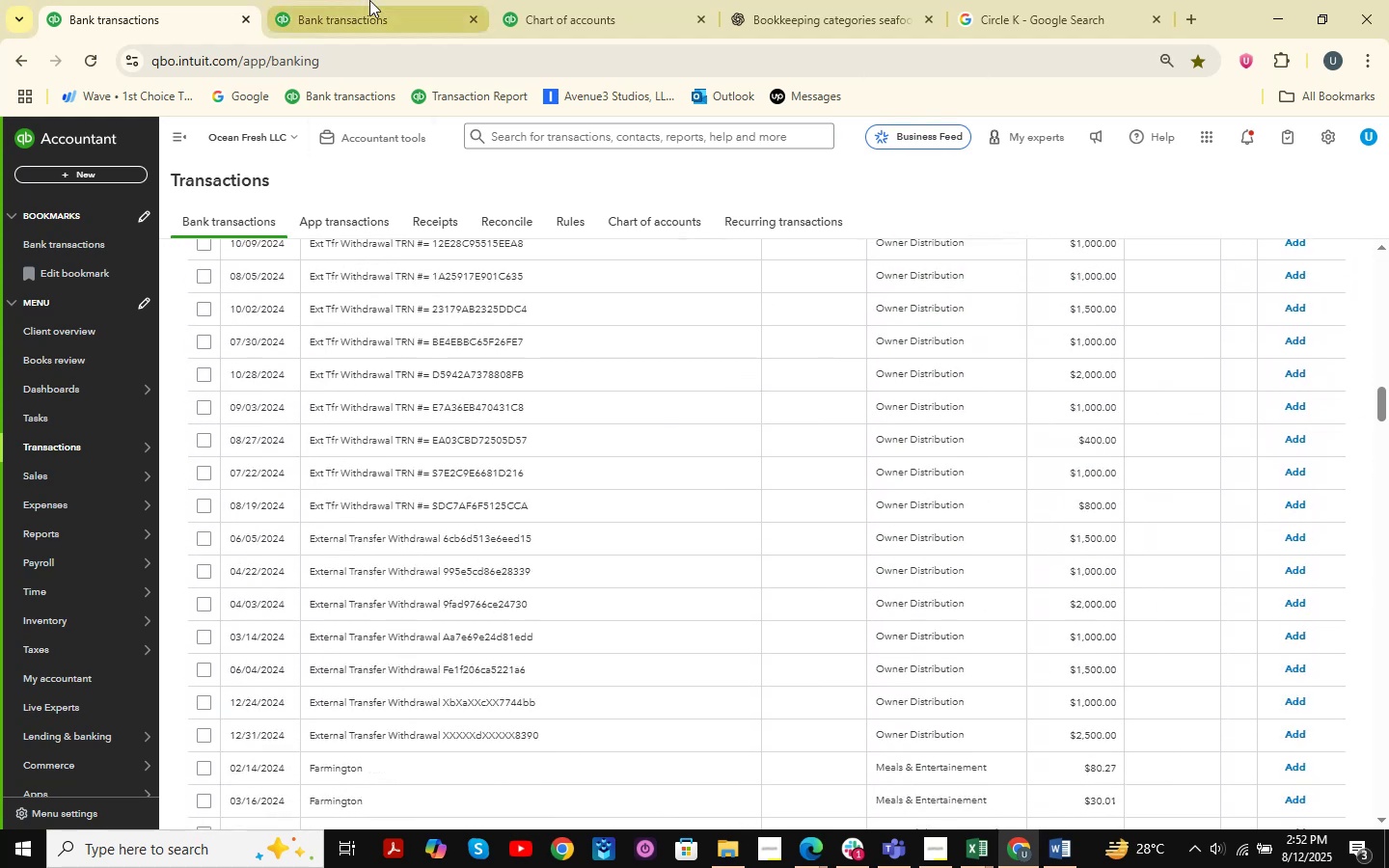 
left_click([369, 0])
 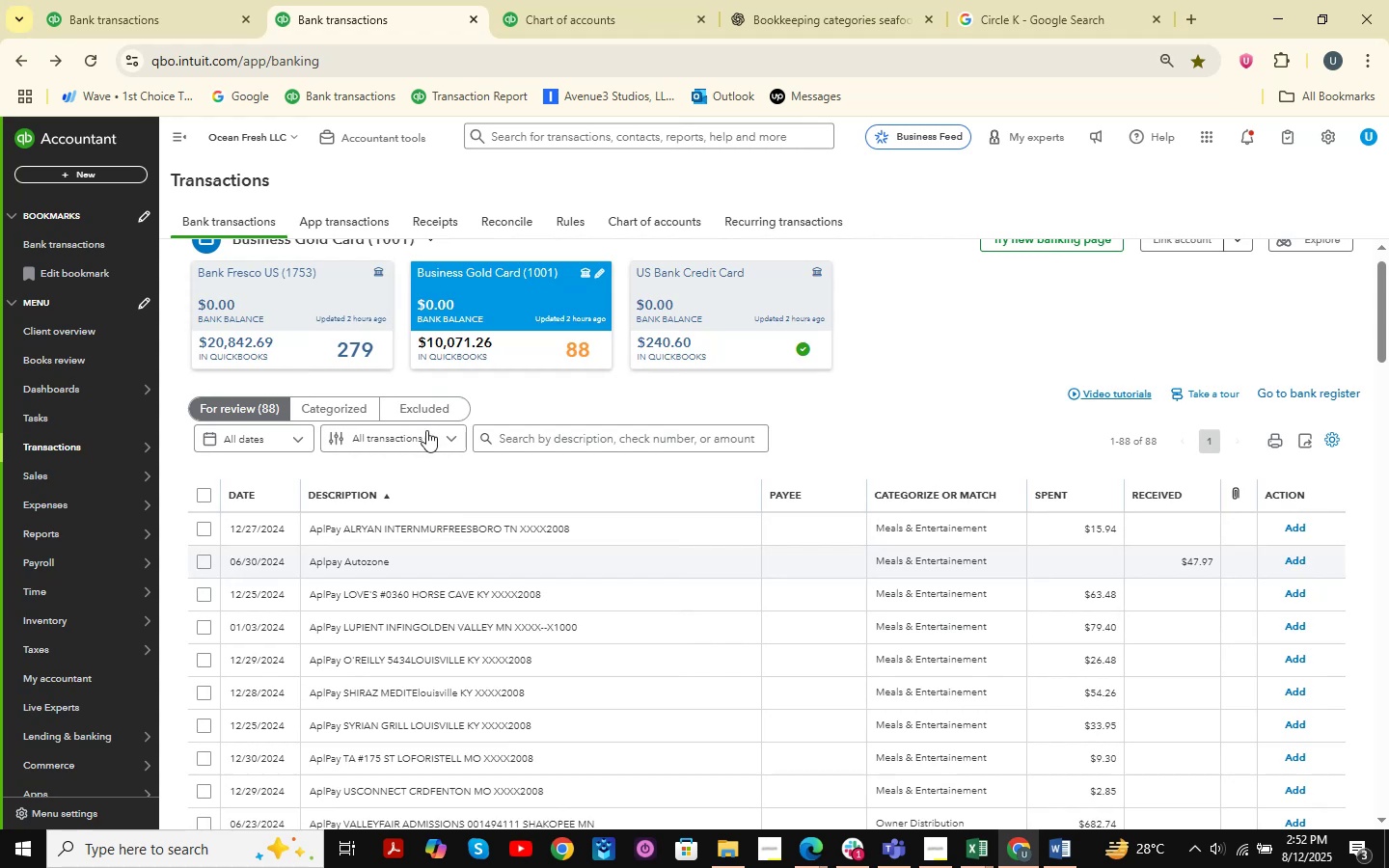 
scroll: coordinate [415, 374], scroll_direction: down, amount: 18.0
 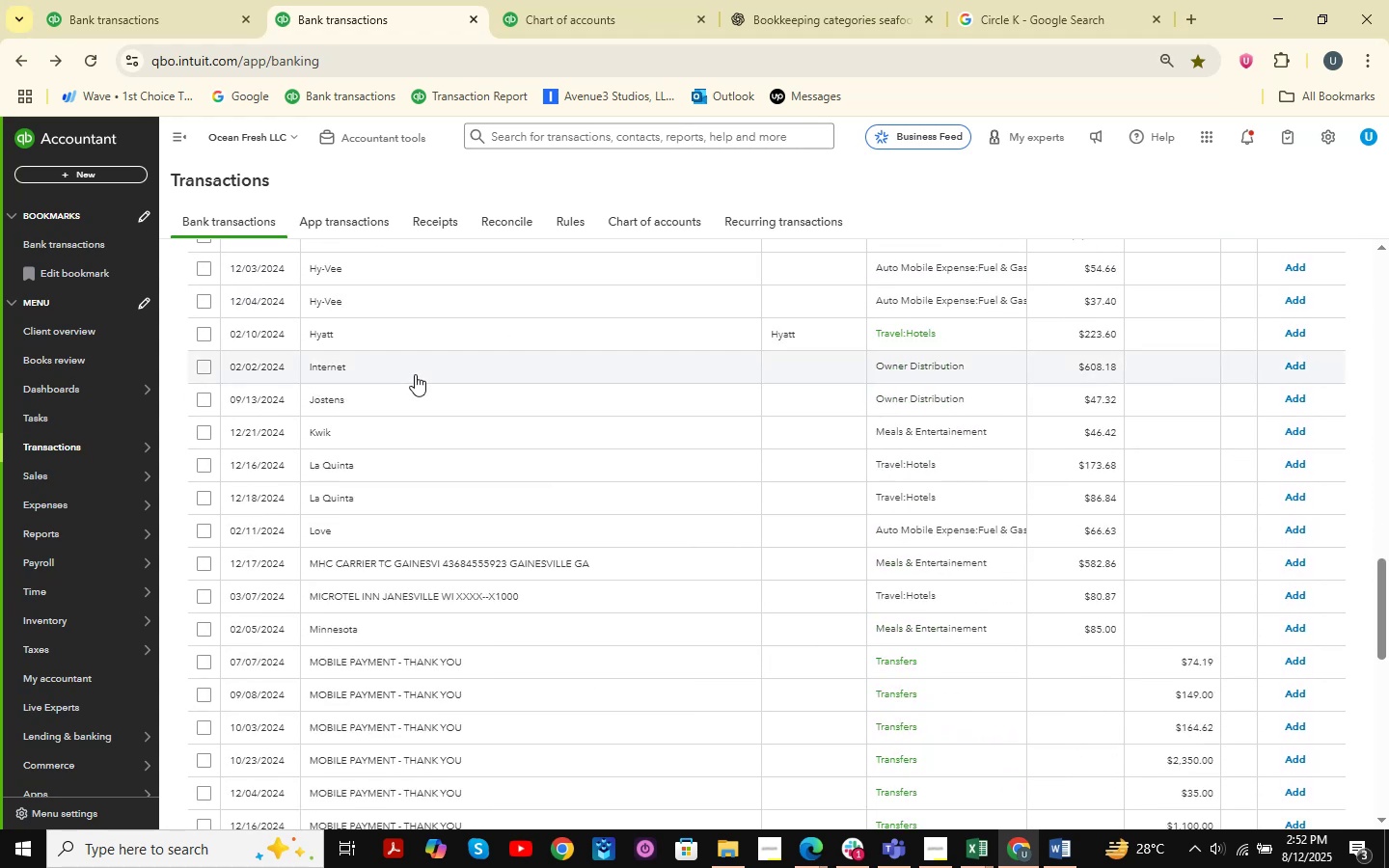 
wait(13.23)
 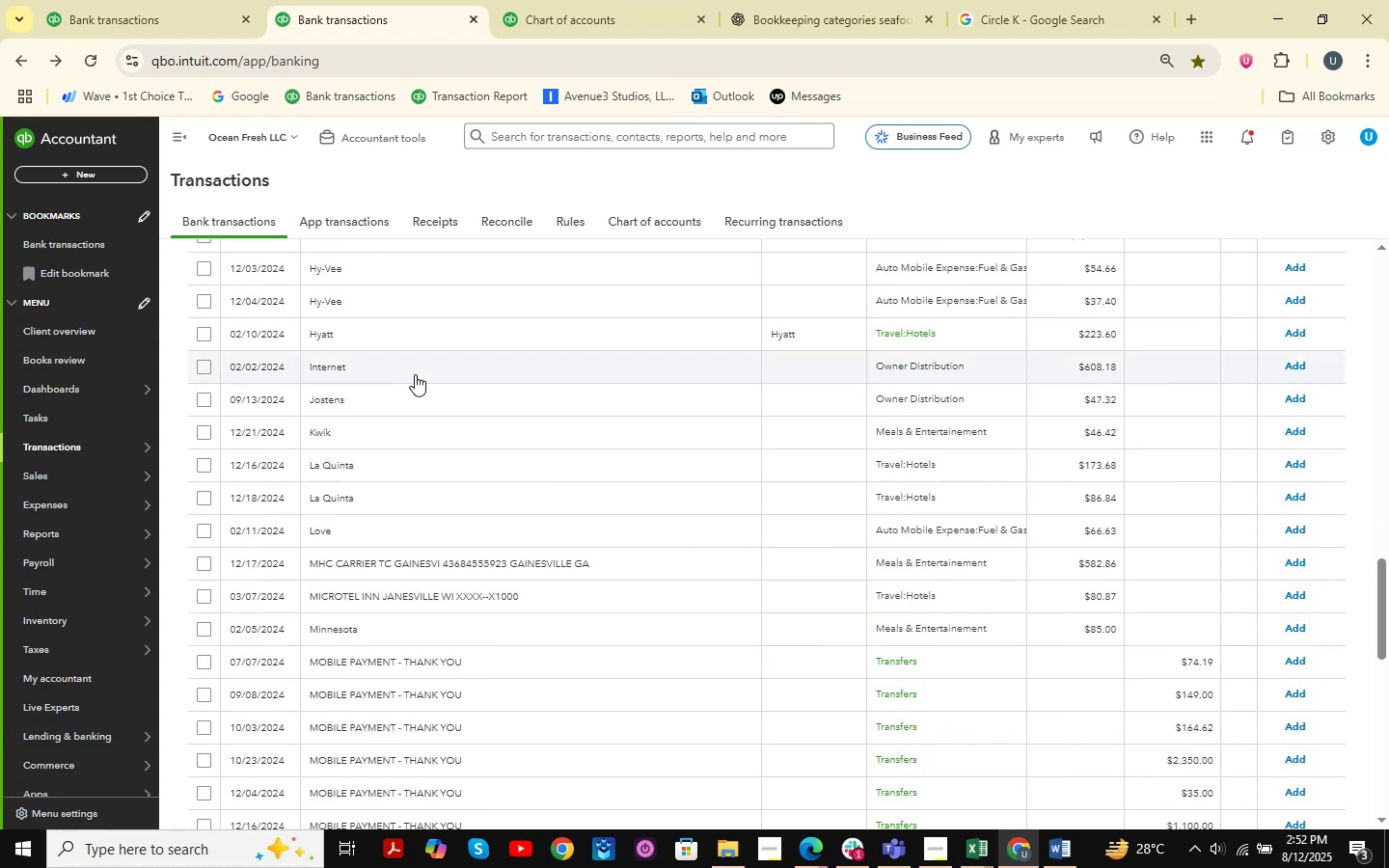 
scroll: coordinate [593, 426], scroll_direction: down, amount: 8.0
 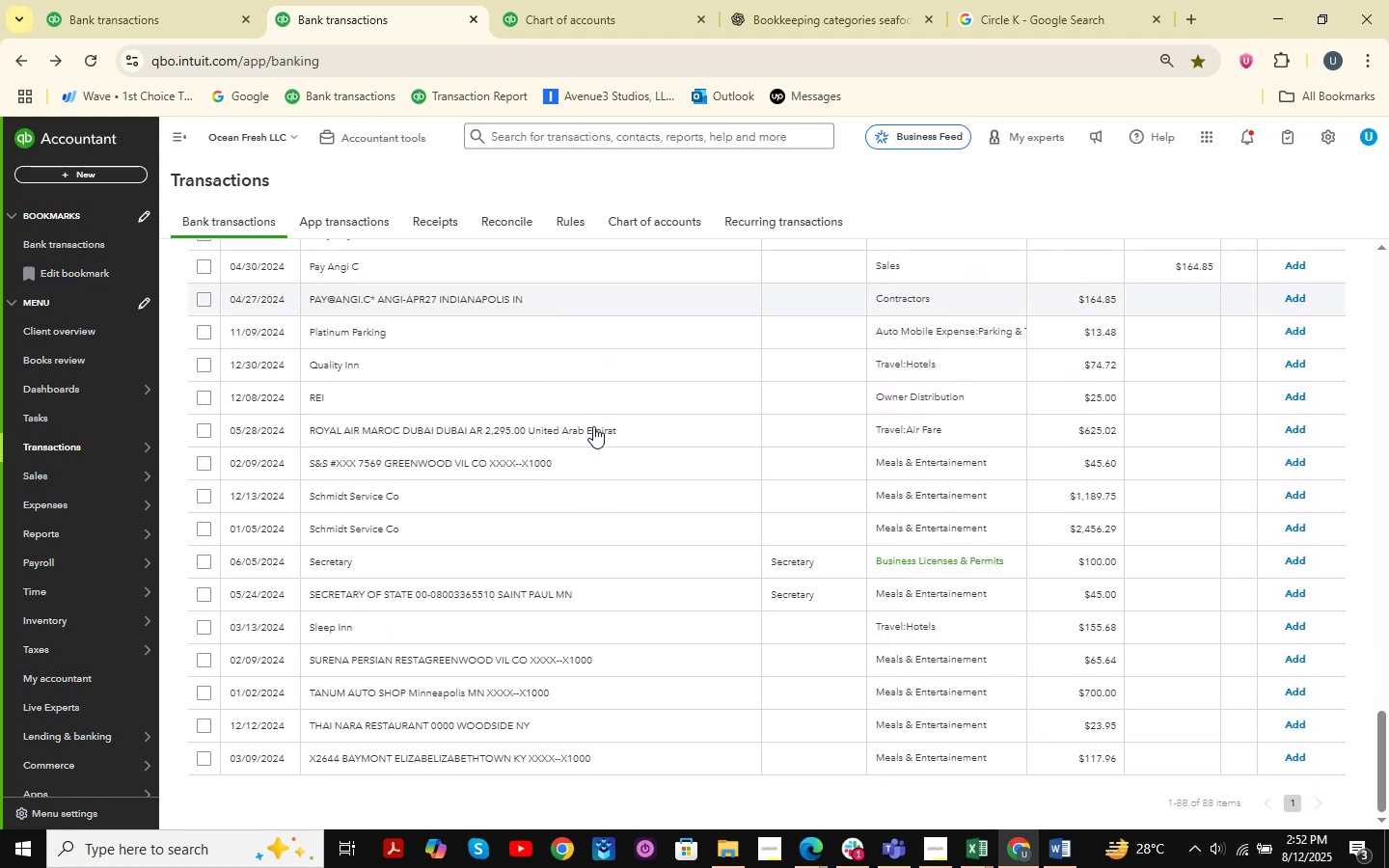 
scroll: coordinate [593, 426], scroll_direction: up, amount: 9.0
 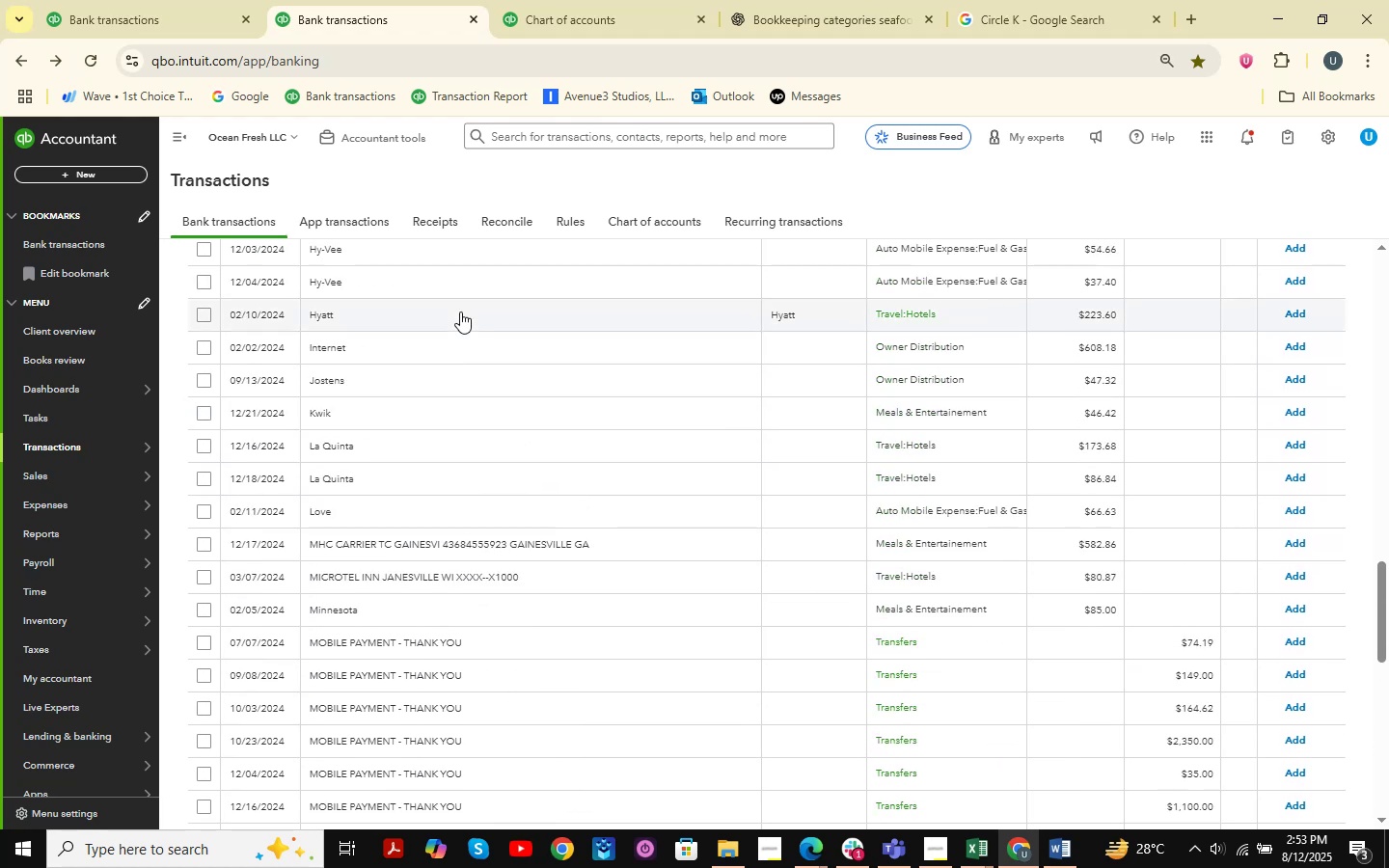 
left_click([109, 0])
 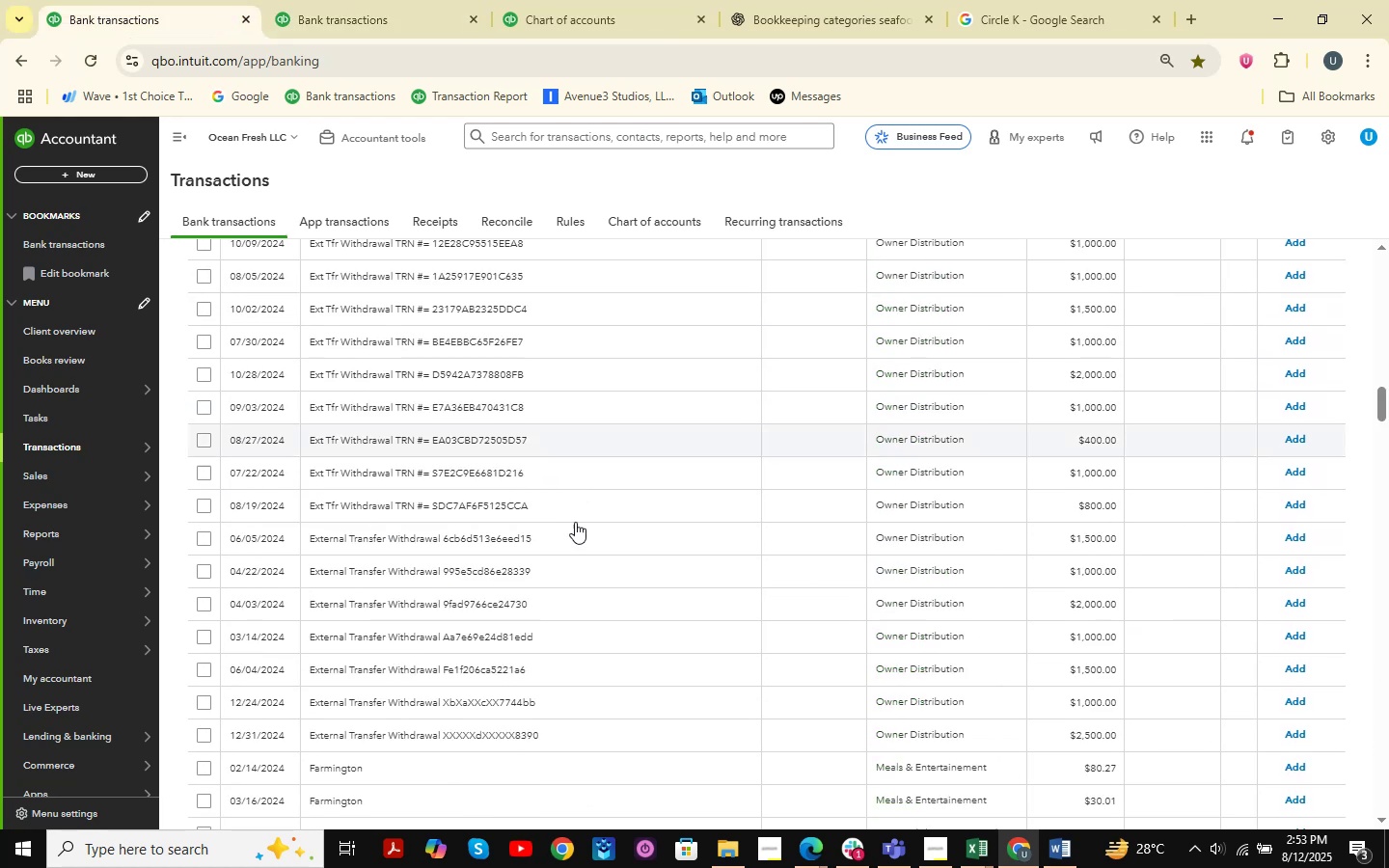 
scroll: coordinate [614, 511], scroll_direction: up, amount: 36.0
 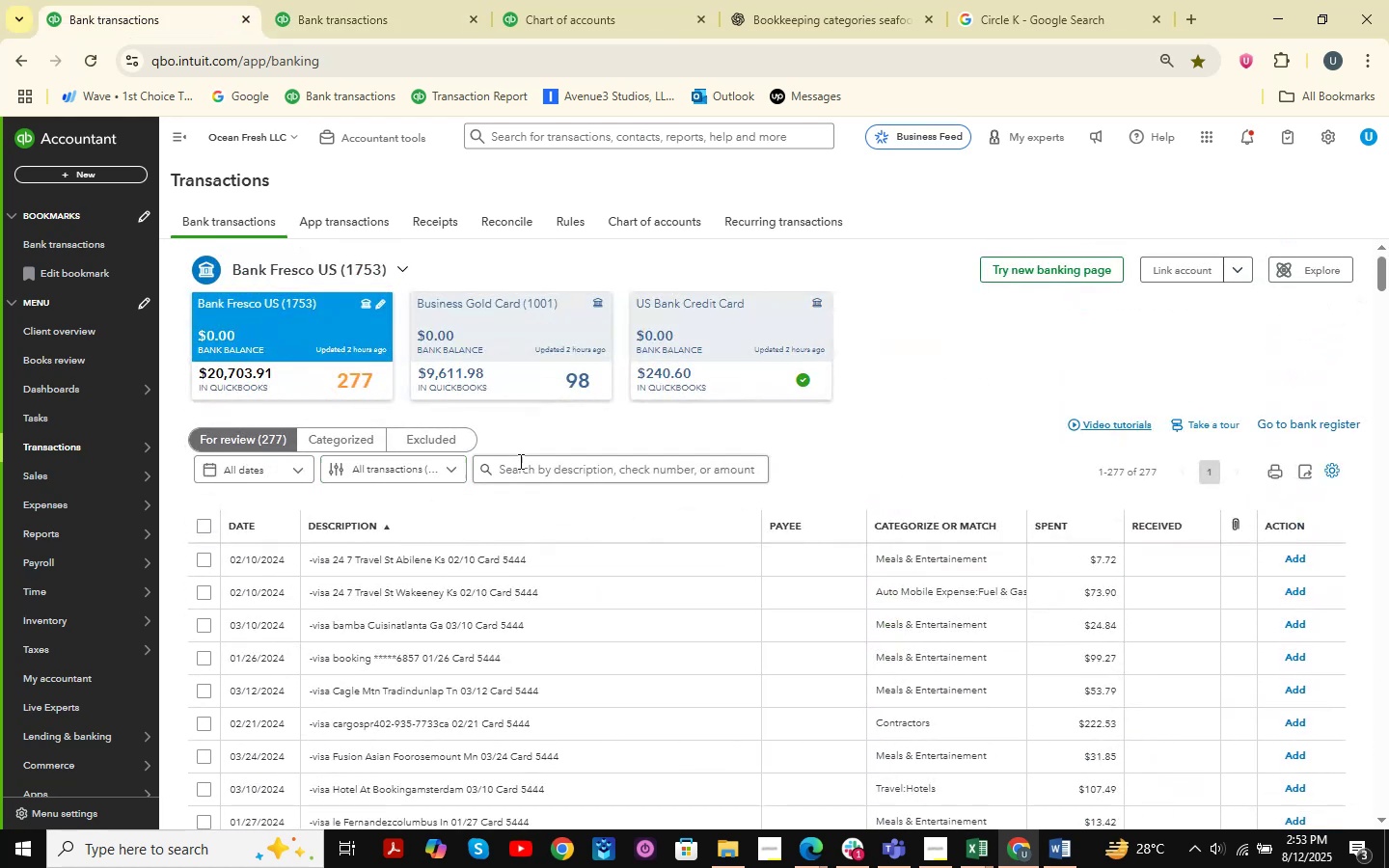 
left_click([522, 460])
 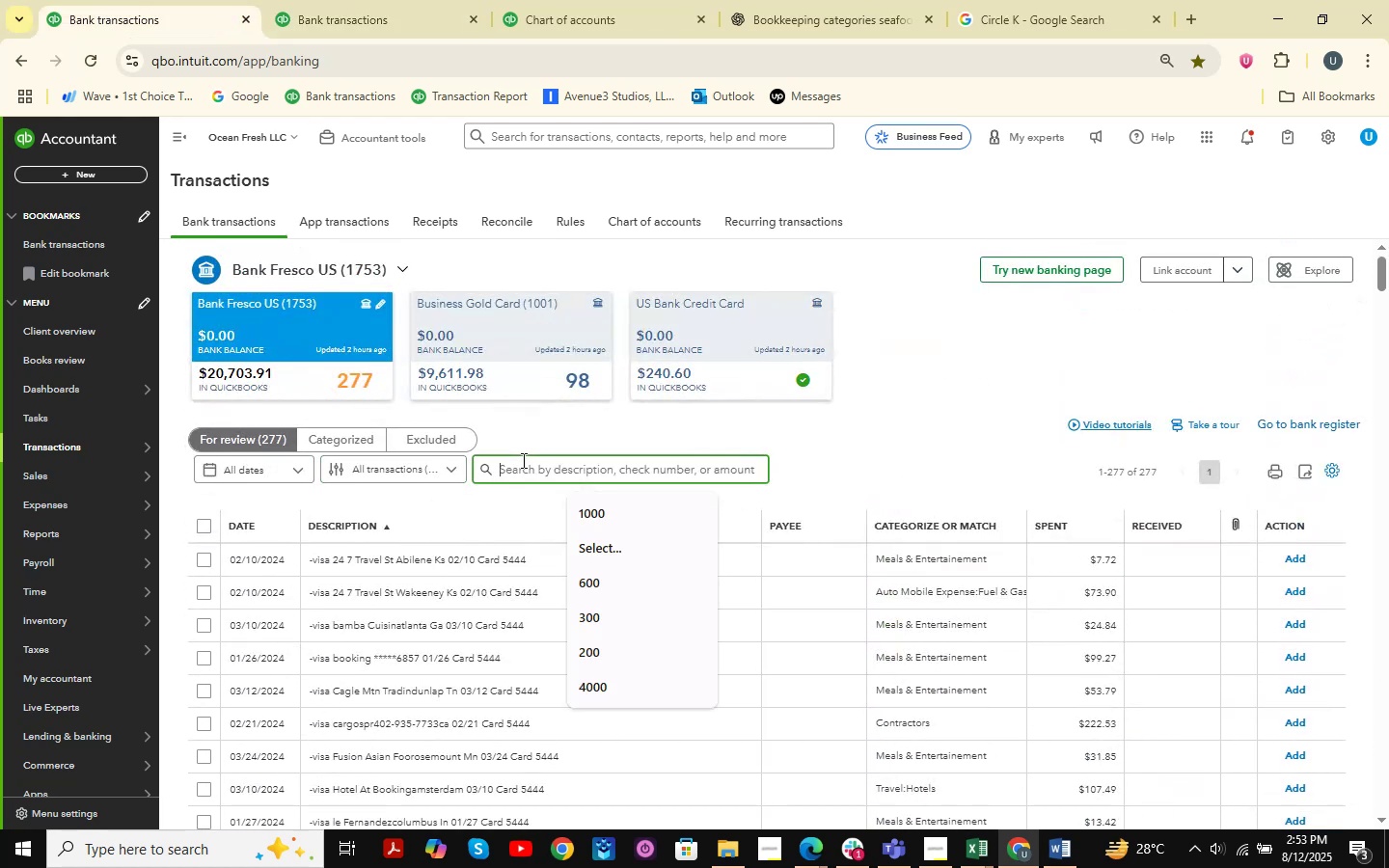 
key(Numpad7)
 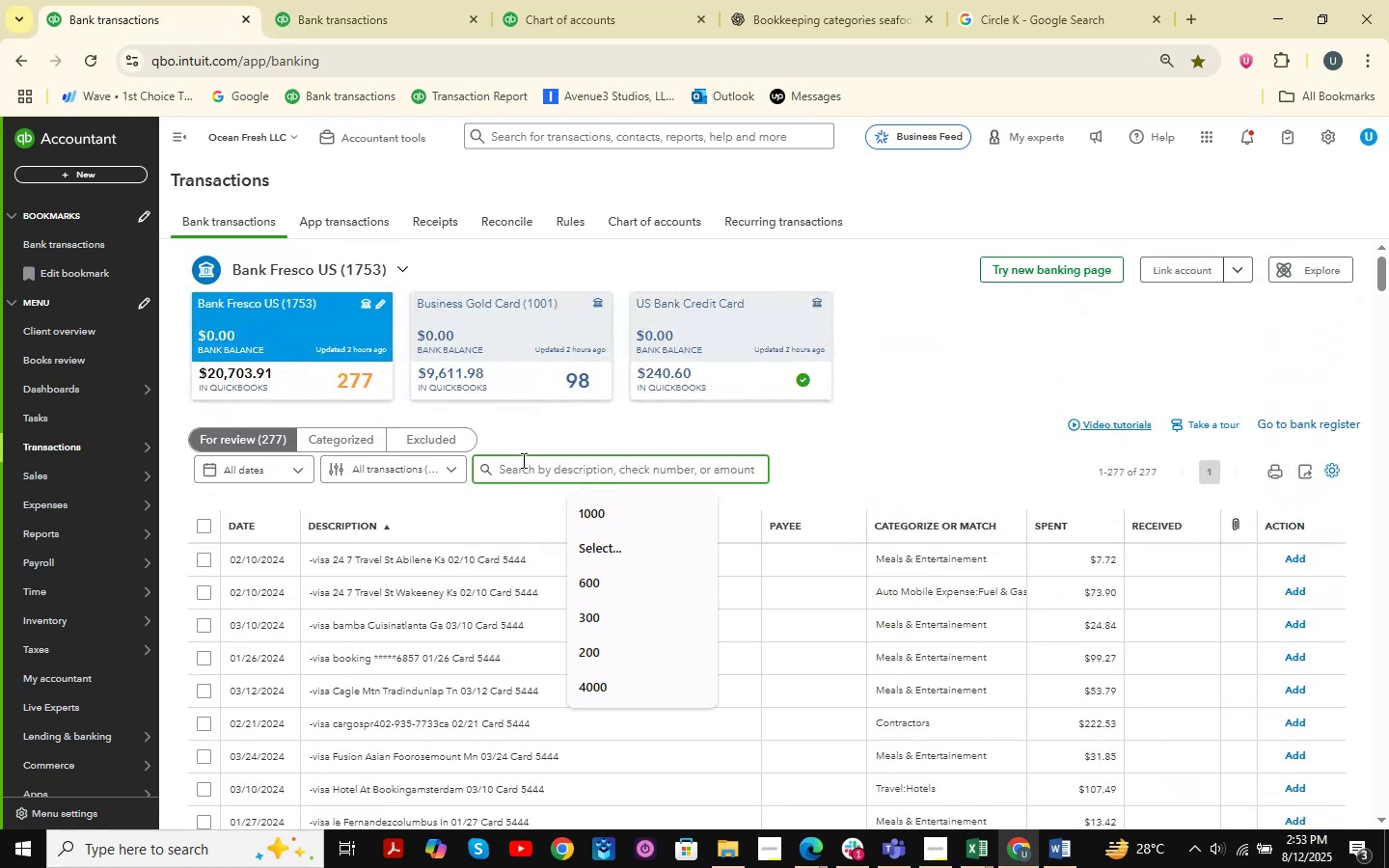 
key(Numpad4)
 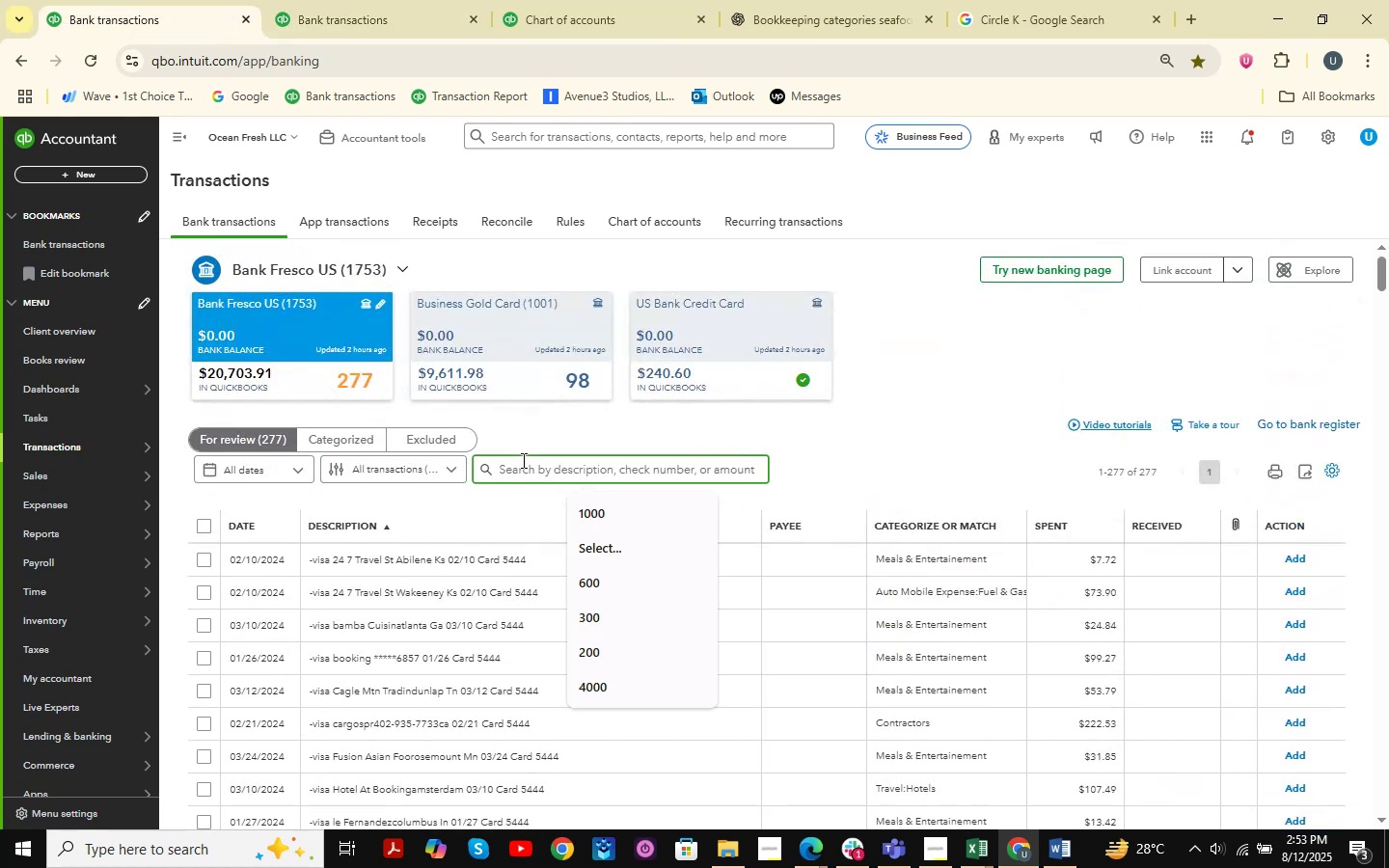 
key(NumpadDecimal)
 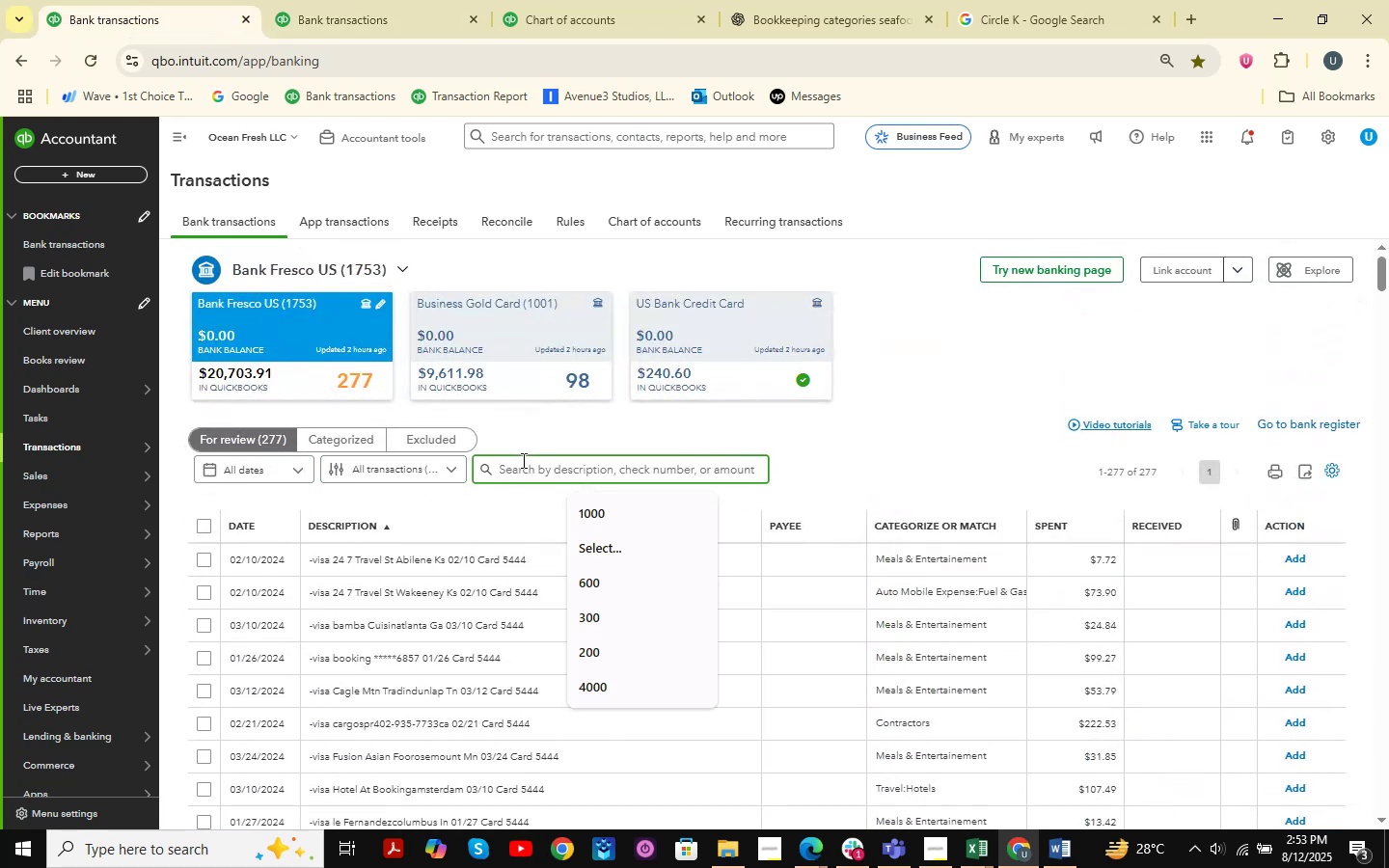 
key(Numpad1)
 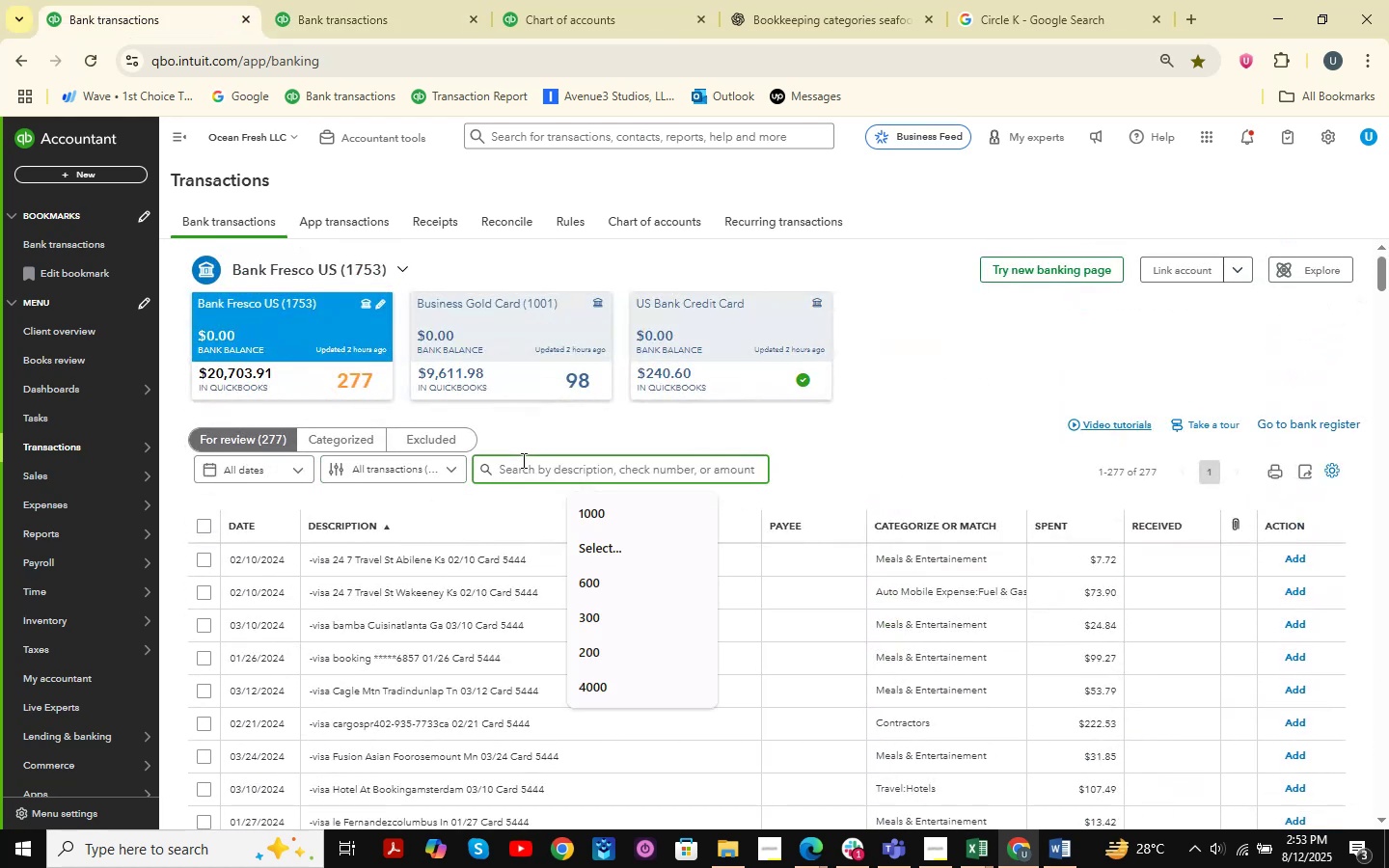 
key(Numpad9)
 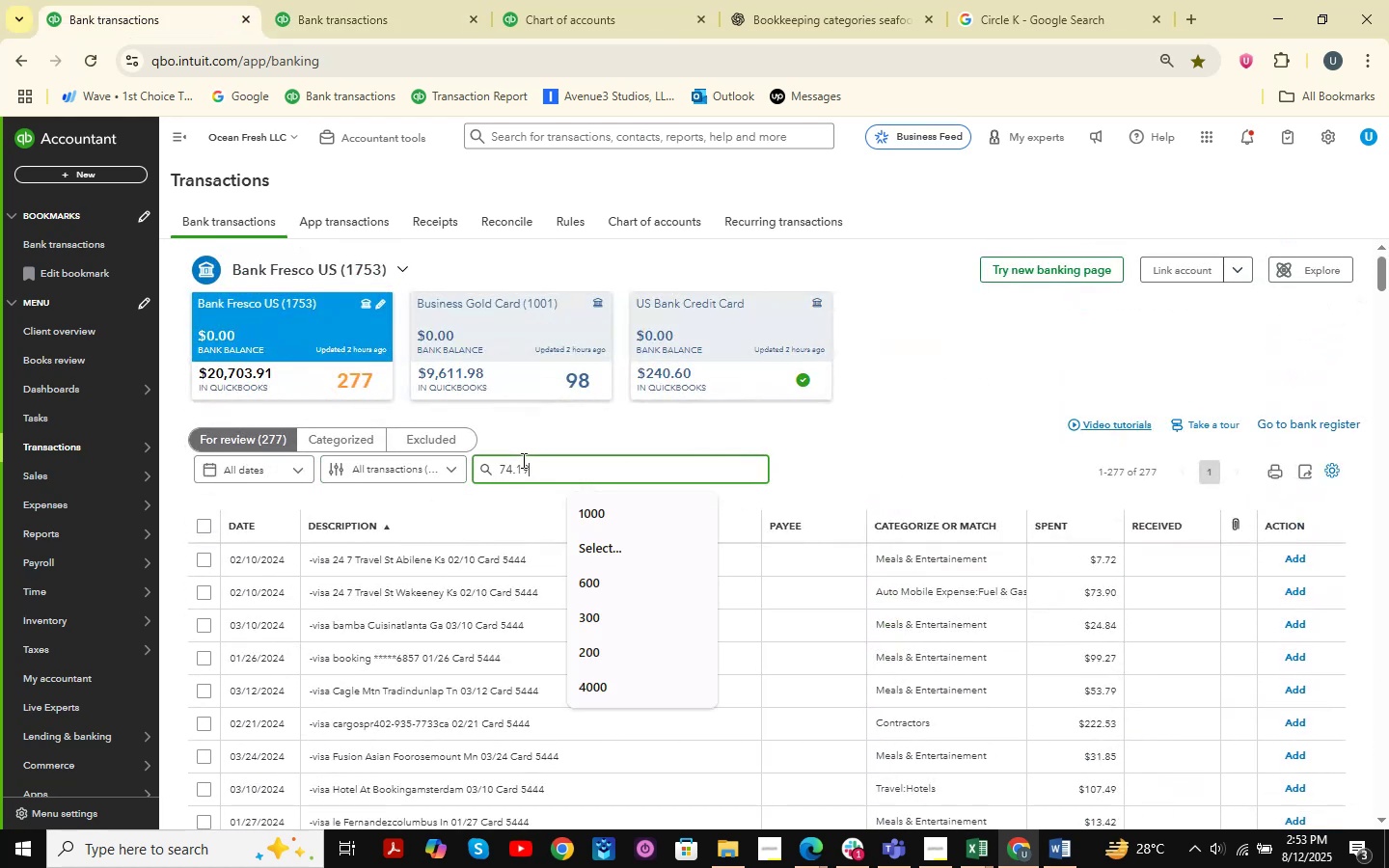 
key(NumpadEnter)
 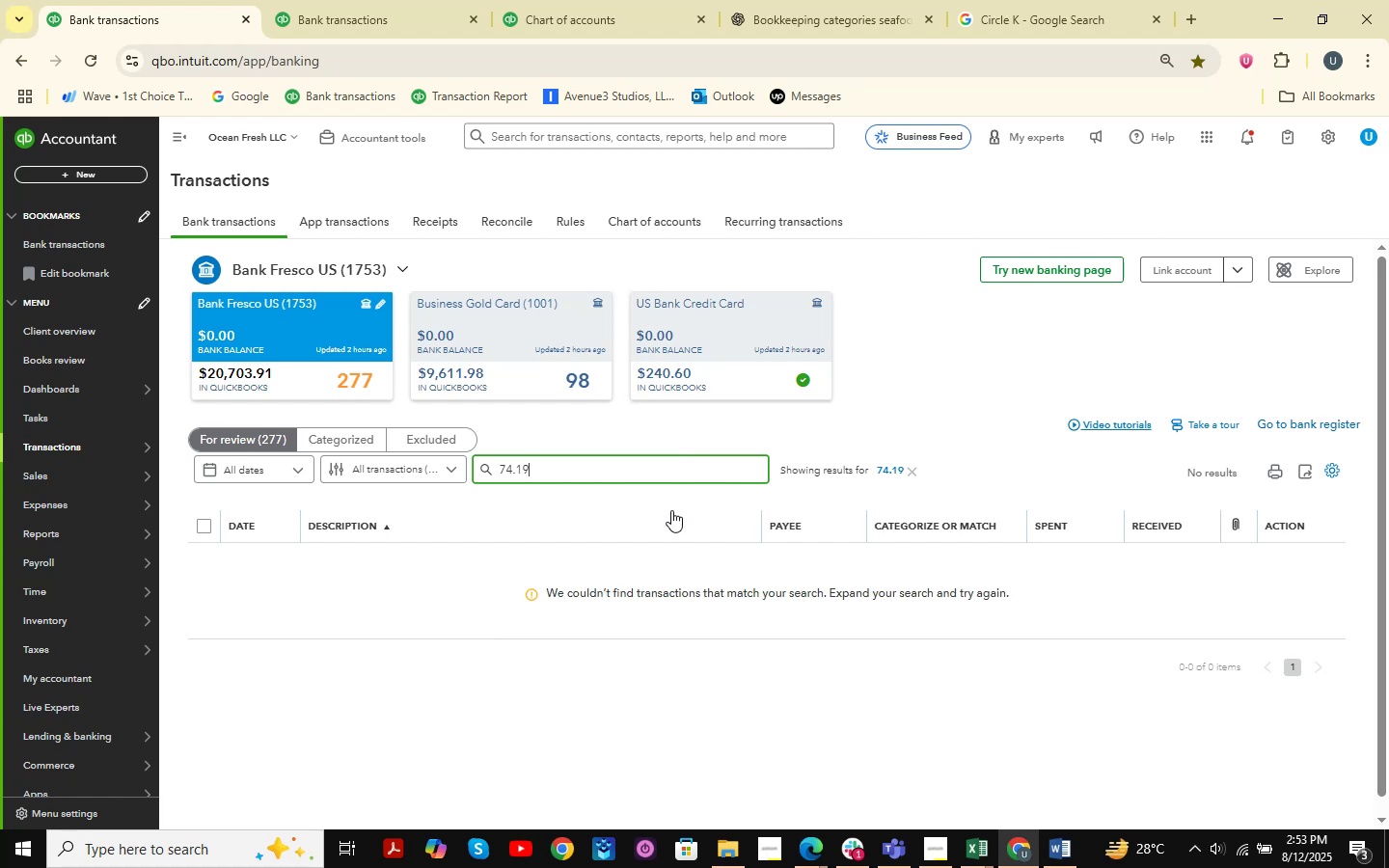 
left_click([368, 0])
 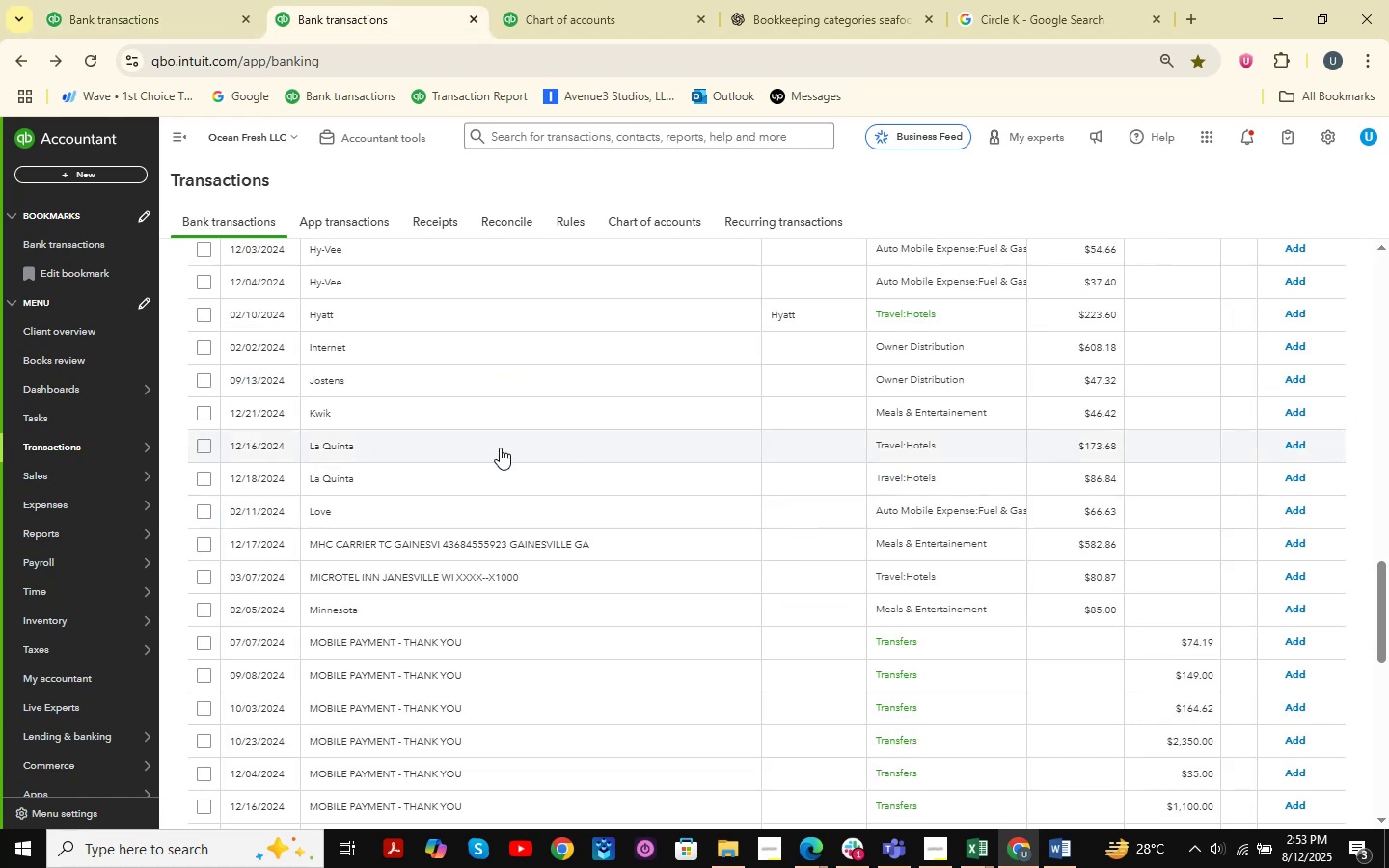 
scroll: coordinate [501, 444], scroll_direction: down, amount: 4.0
 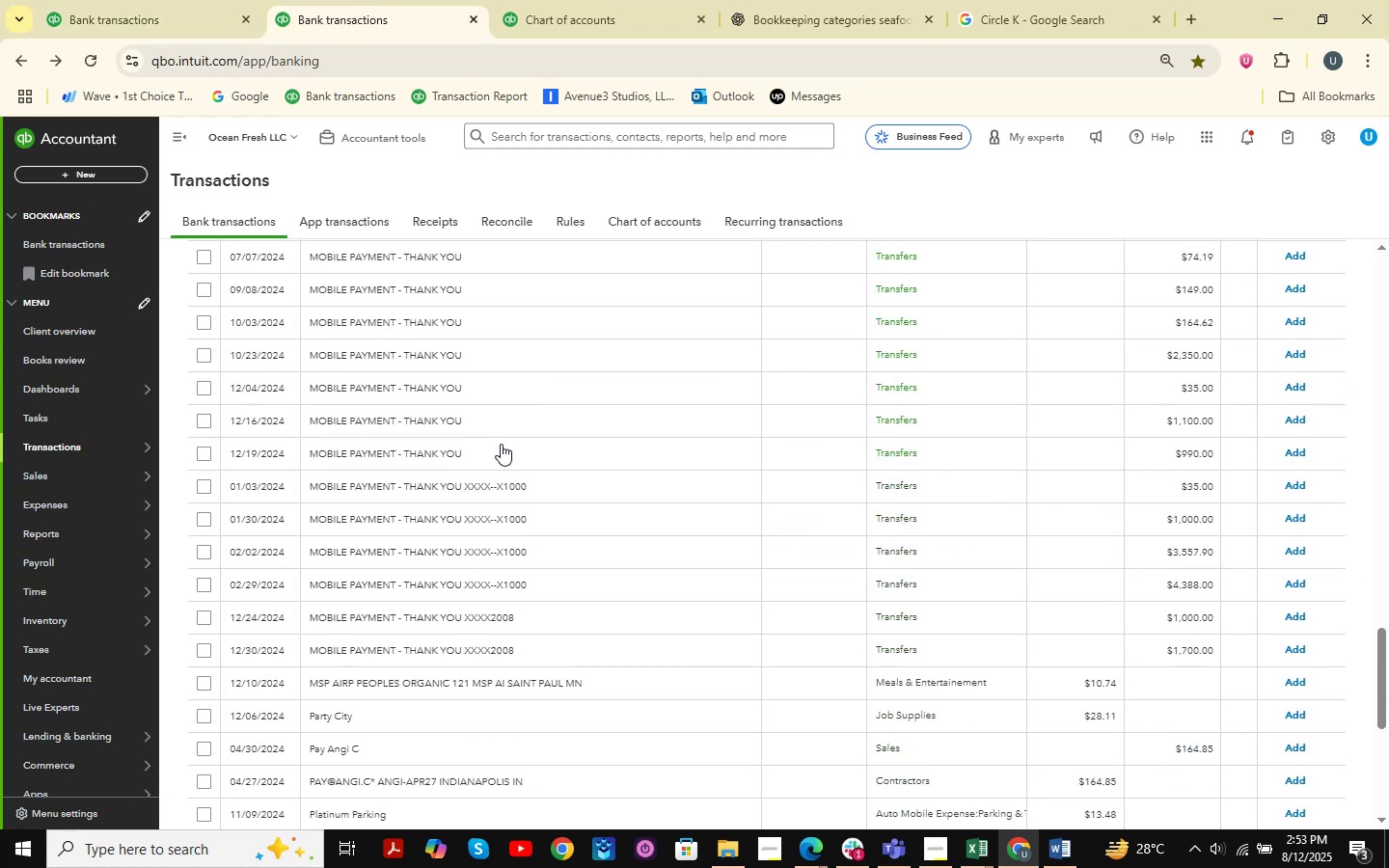 
scroll: coordinate [501, 444], scroll_direction: up, amount: 5.0
 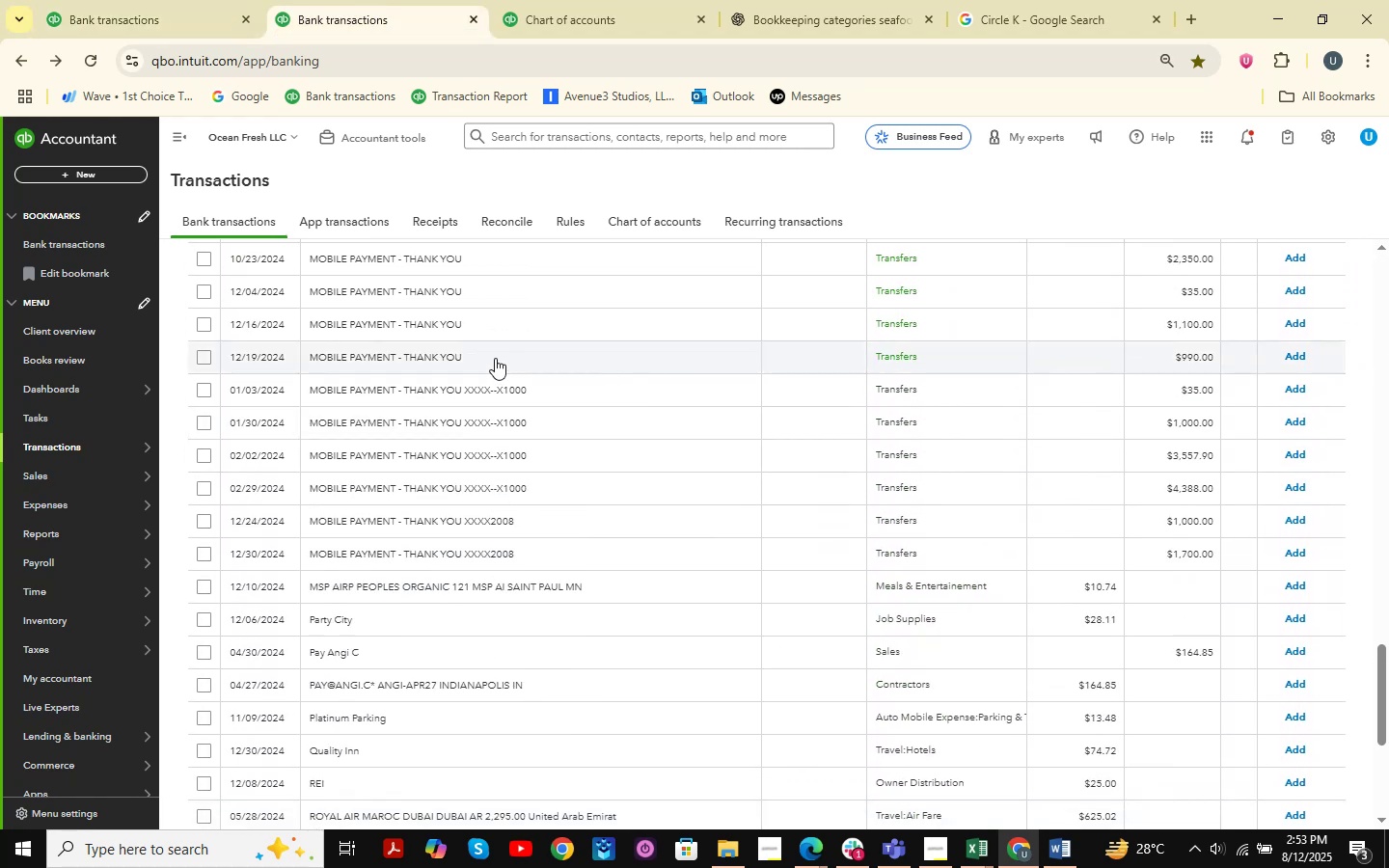 
left_click([494, 348])
 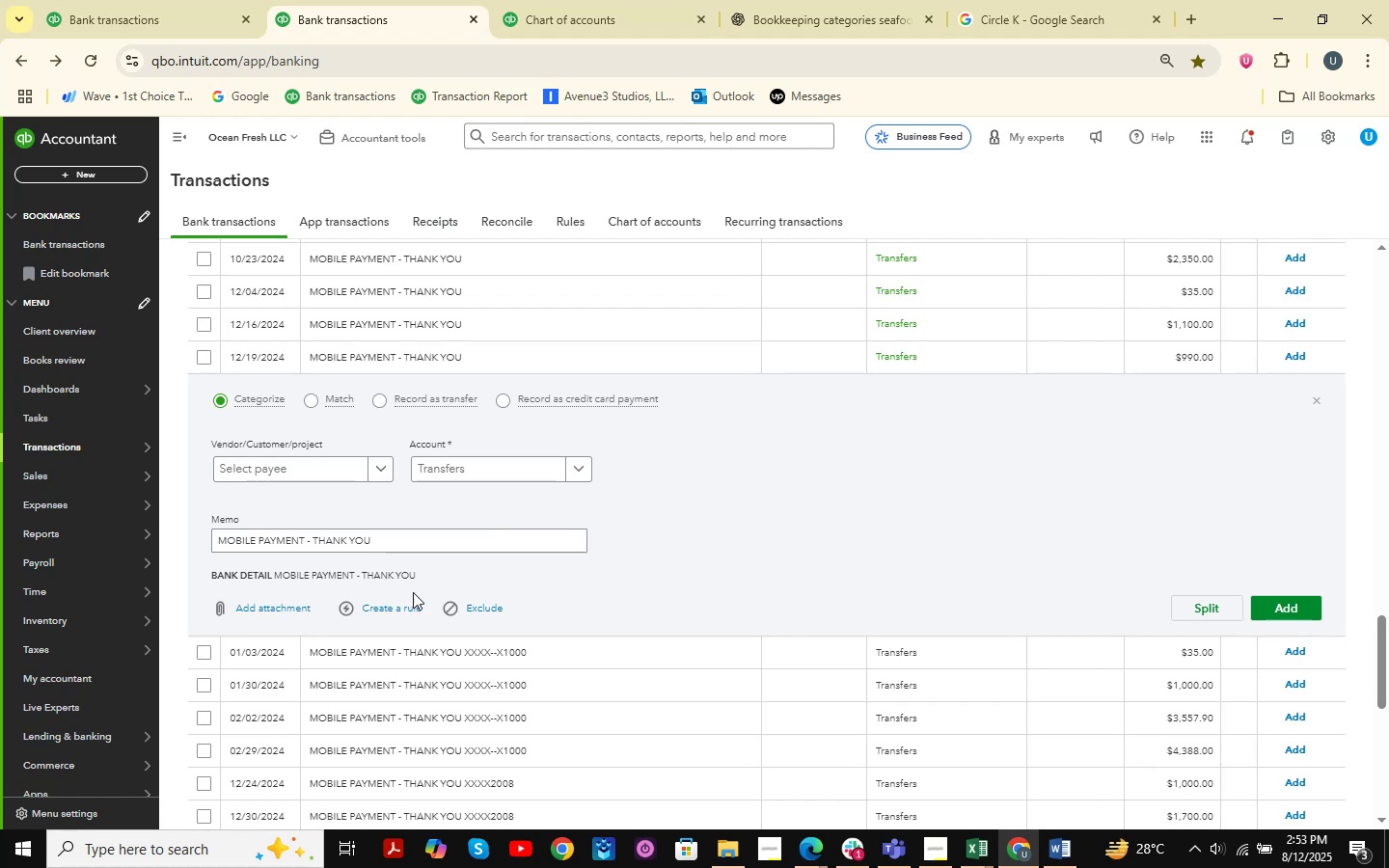 
left_click_drag(start_coordinate=[422, 551], to_coordinate=[96, 551])
 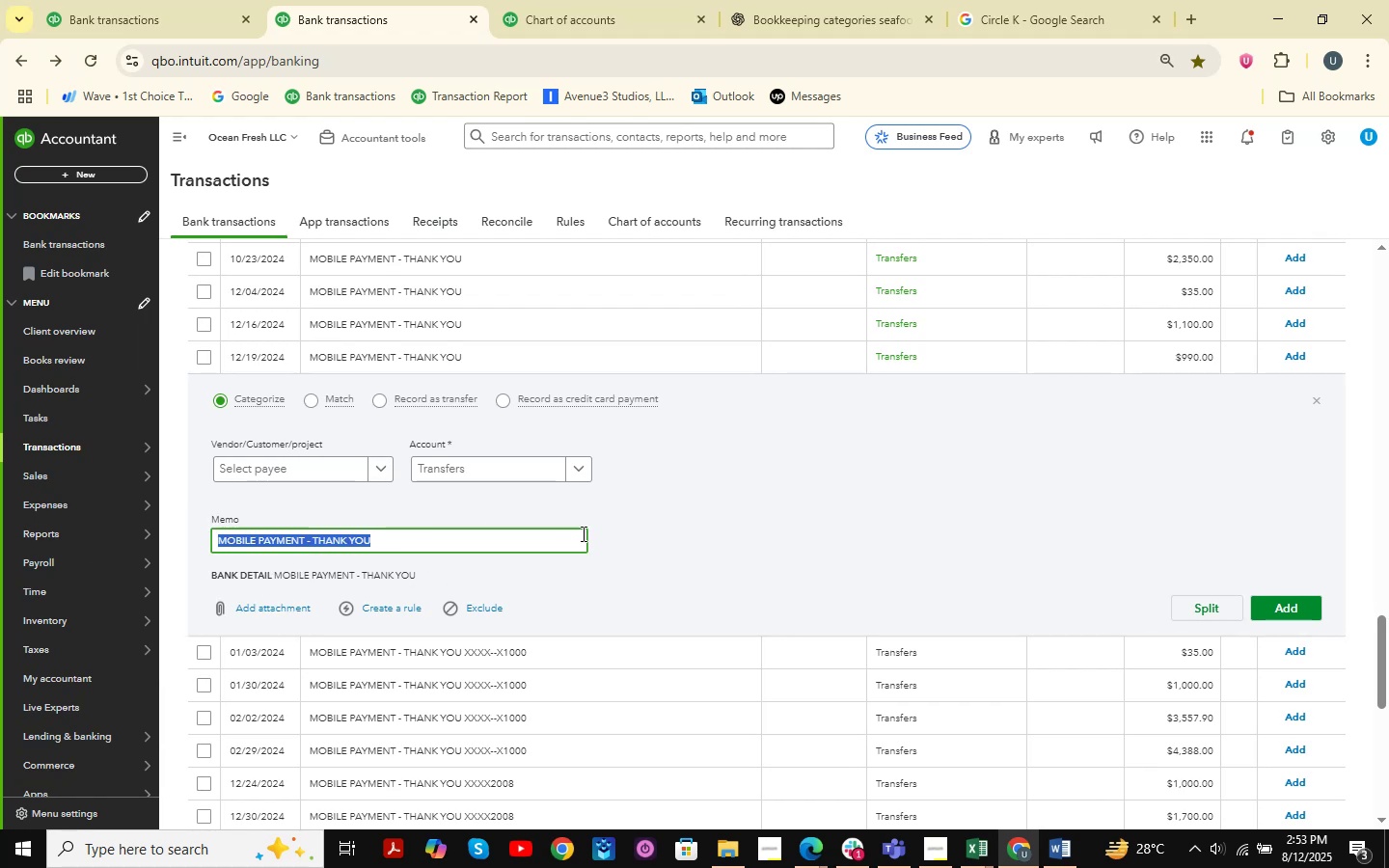 
key(Control+C)
 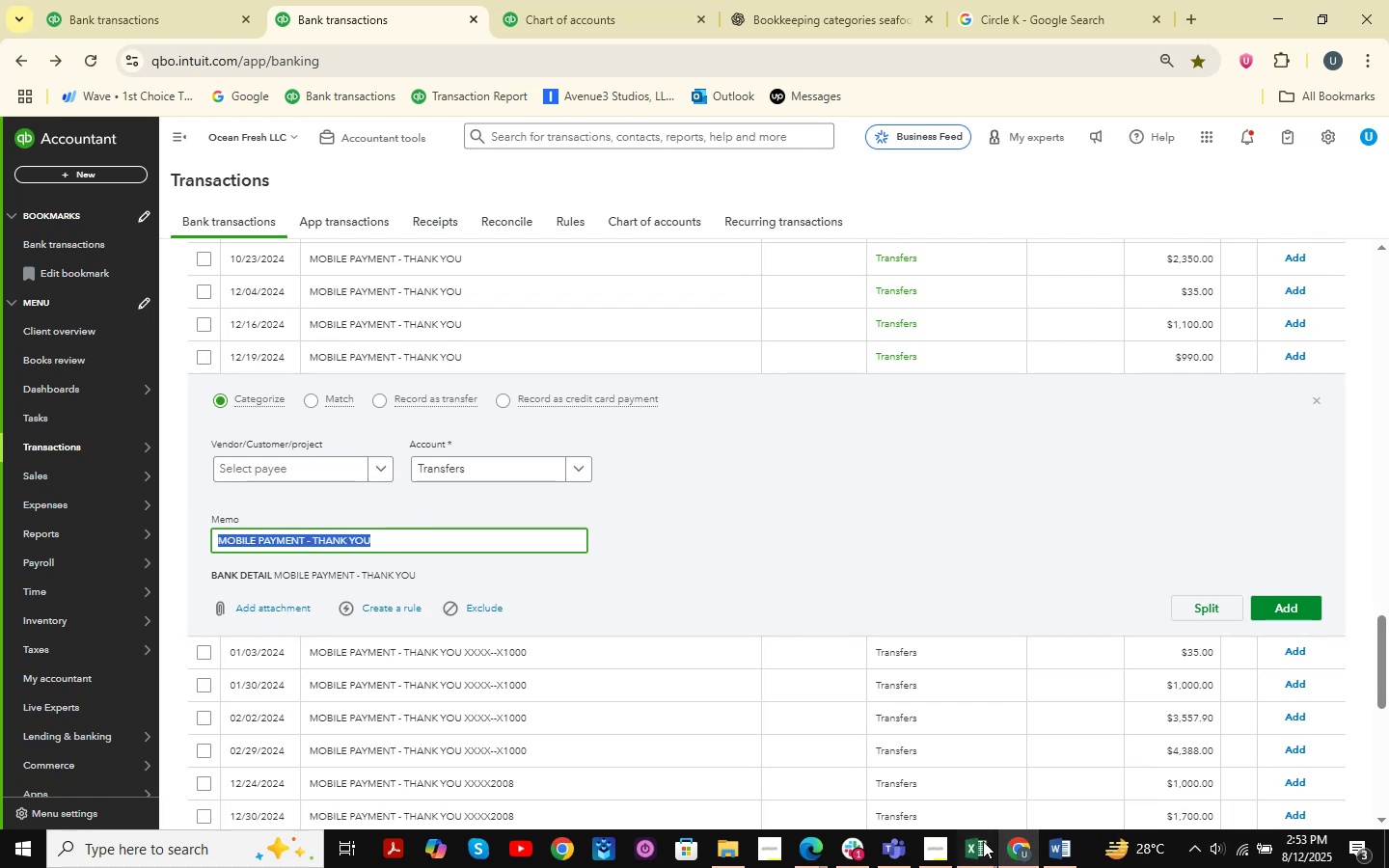 
double_click([1053, 782])
 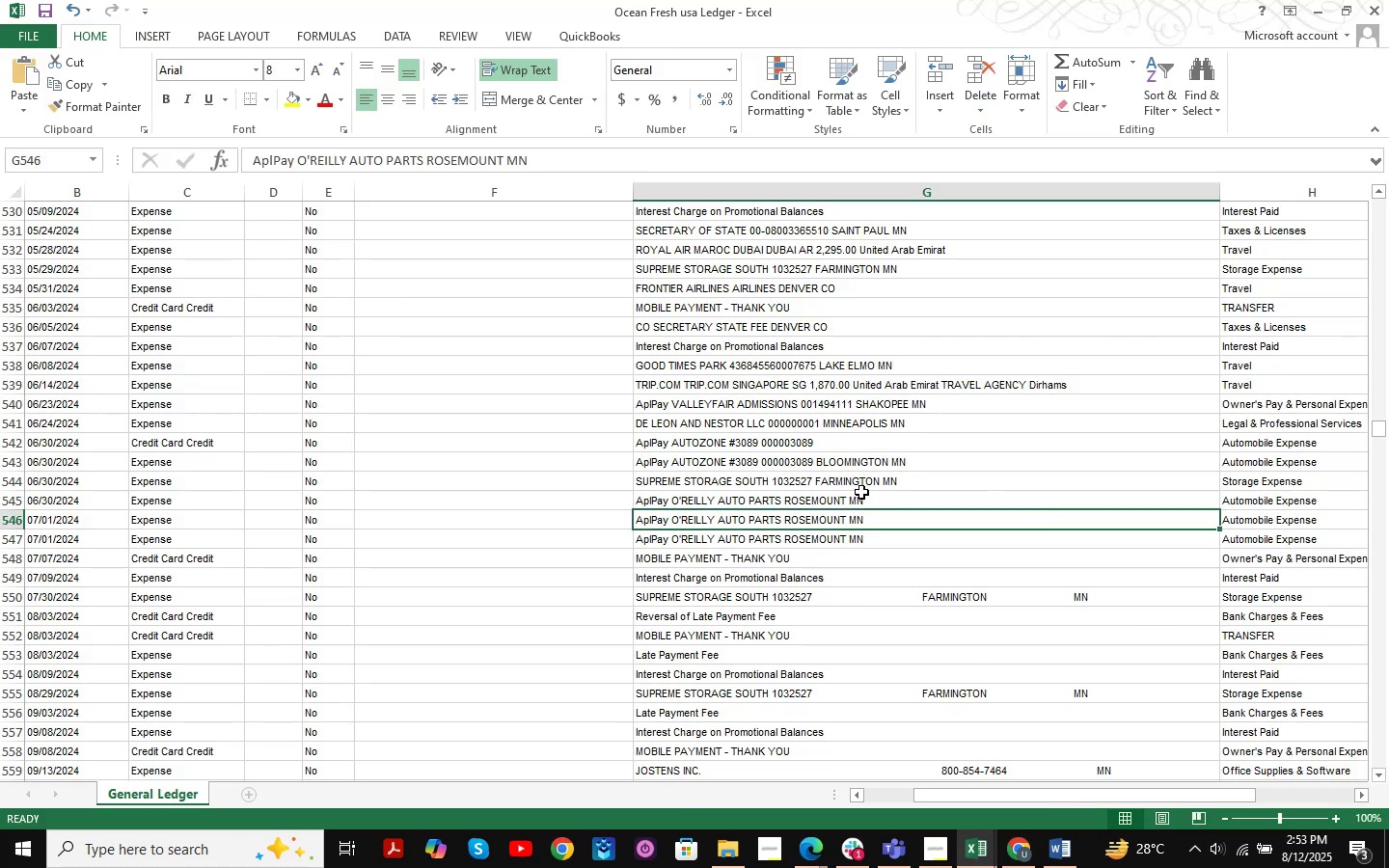 
key(Control+F)
 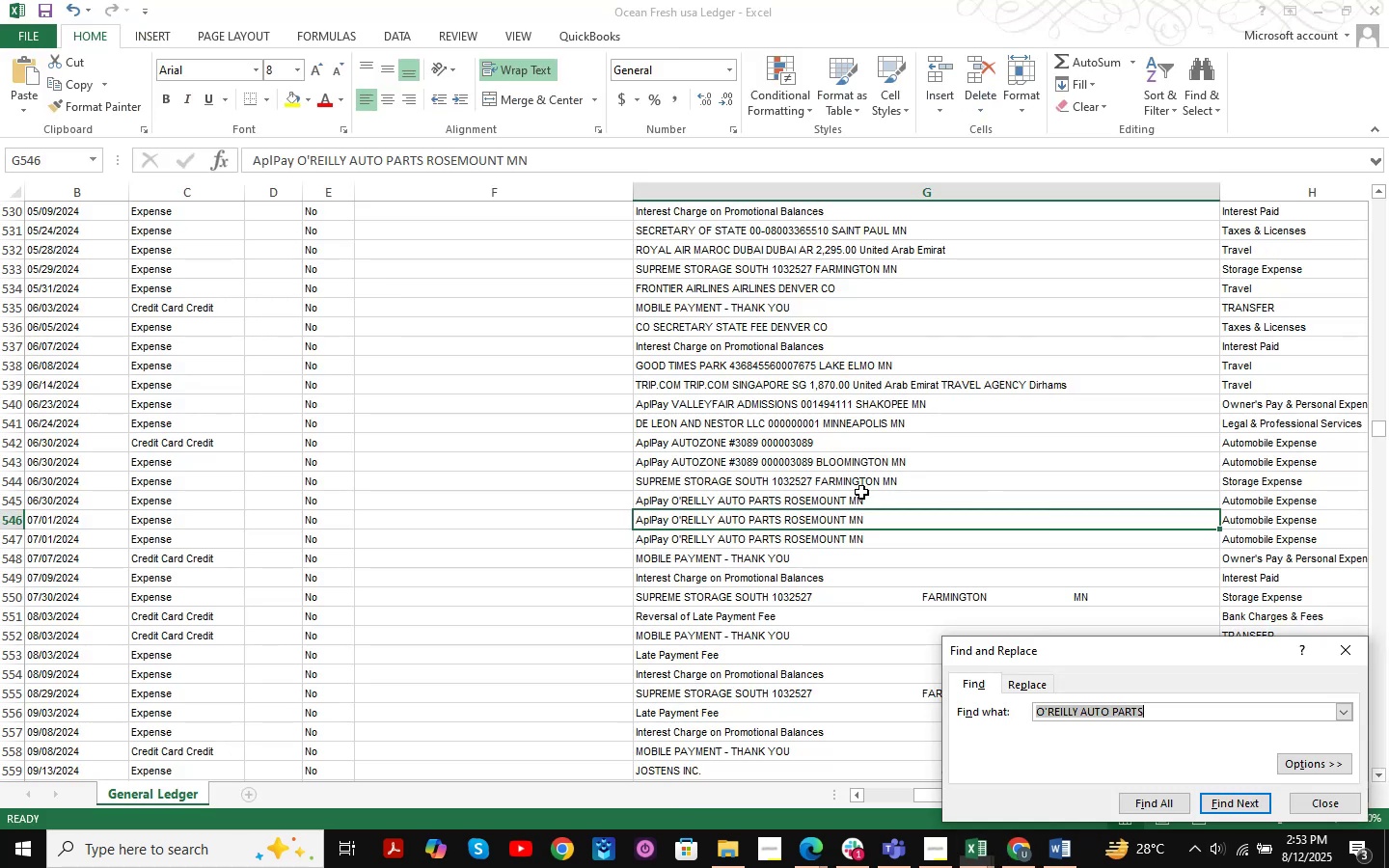 
key(Control+ControlLeft)
 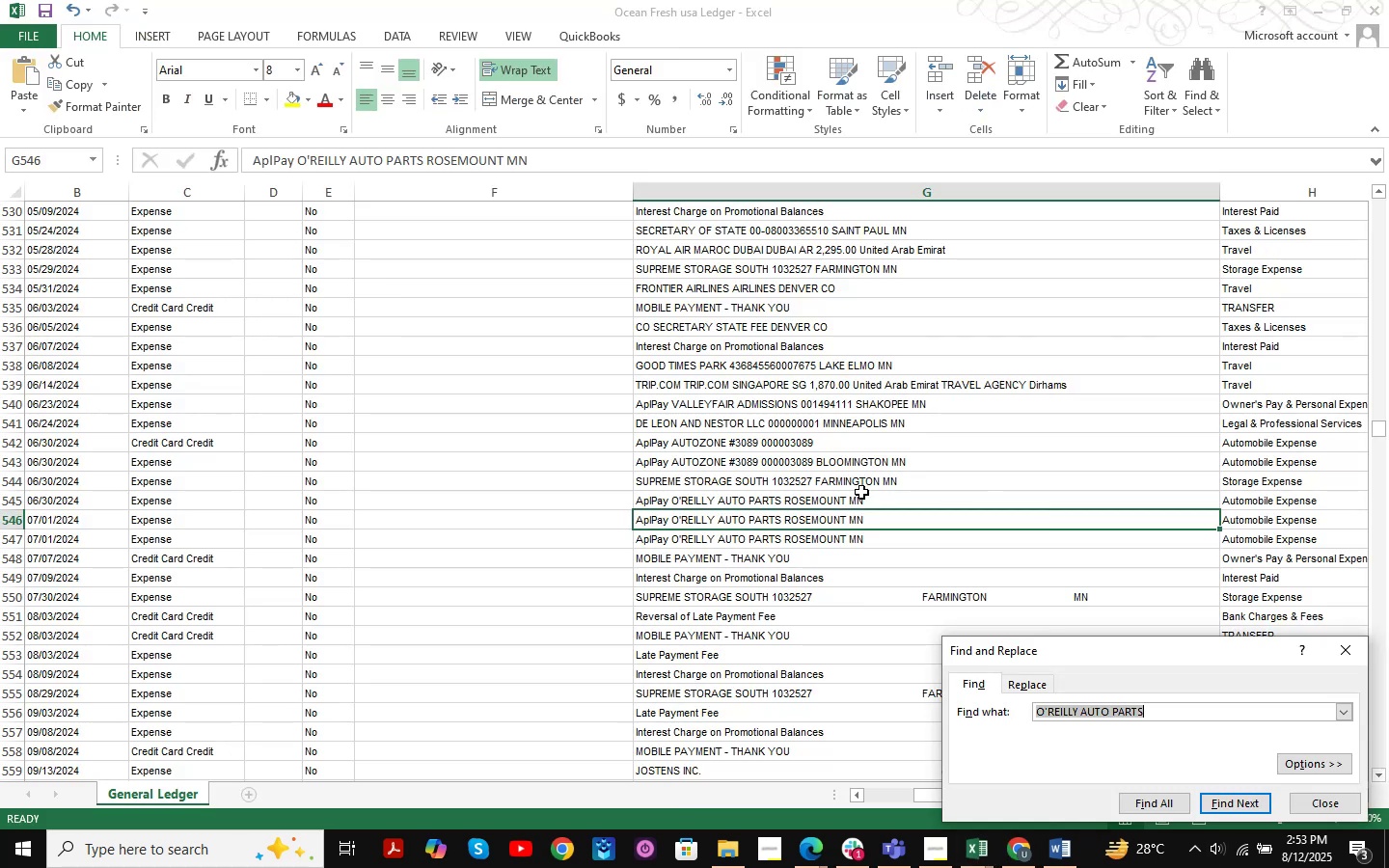 
key(Control+V)
 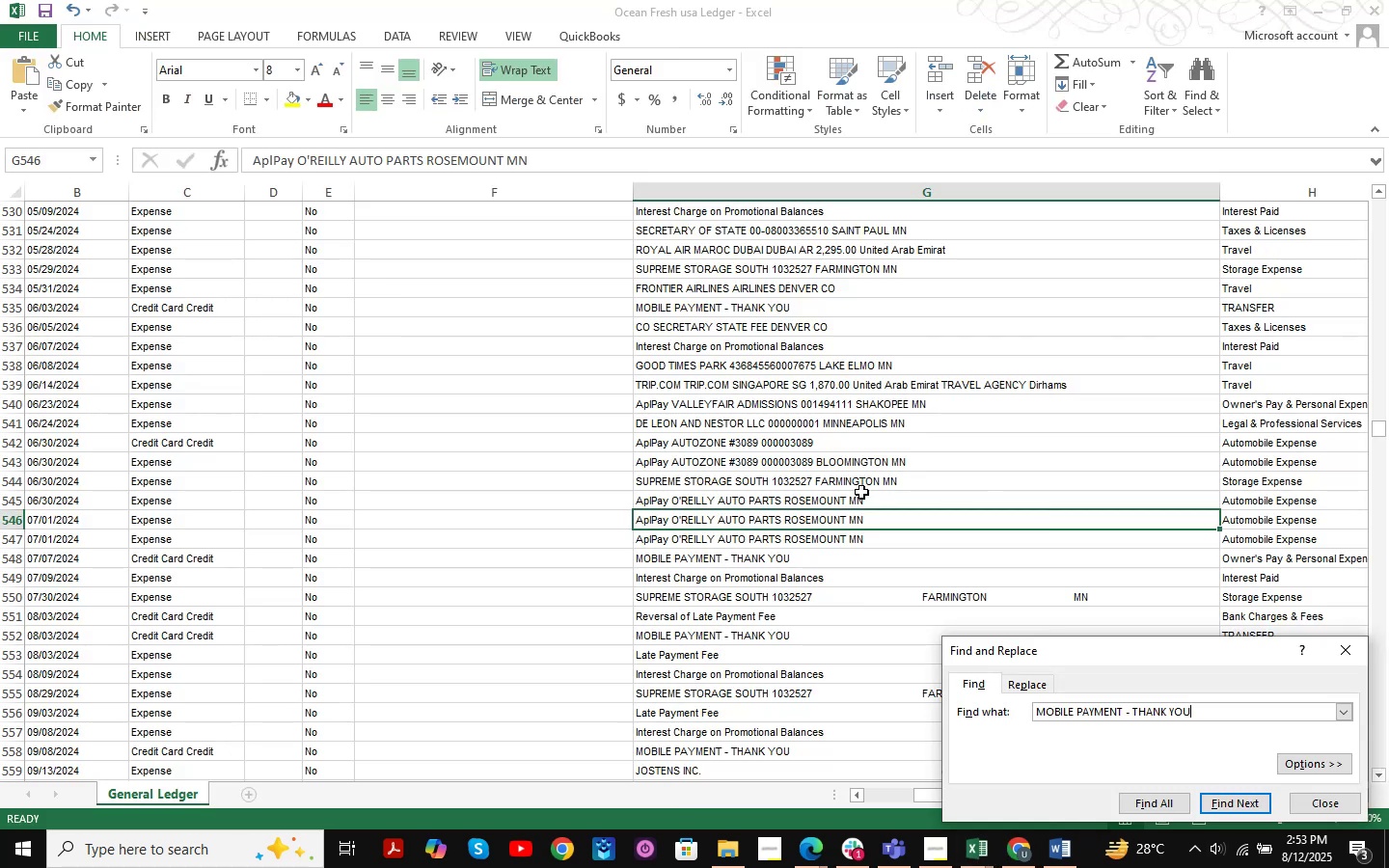 
key(NumpadEnter)
 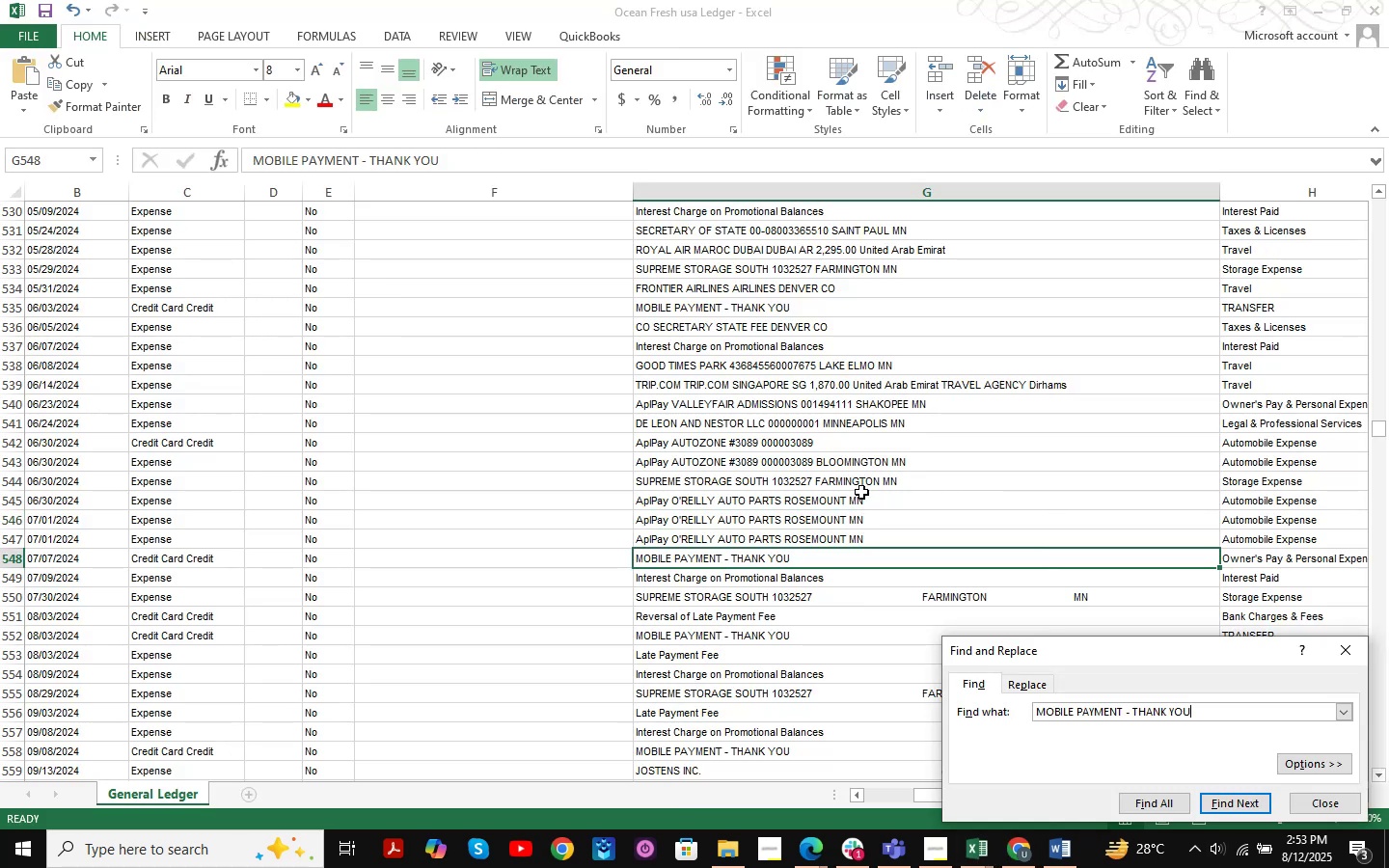 
key(NumpadEnter)
 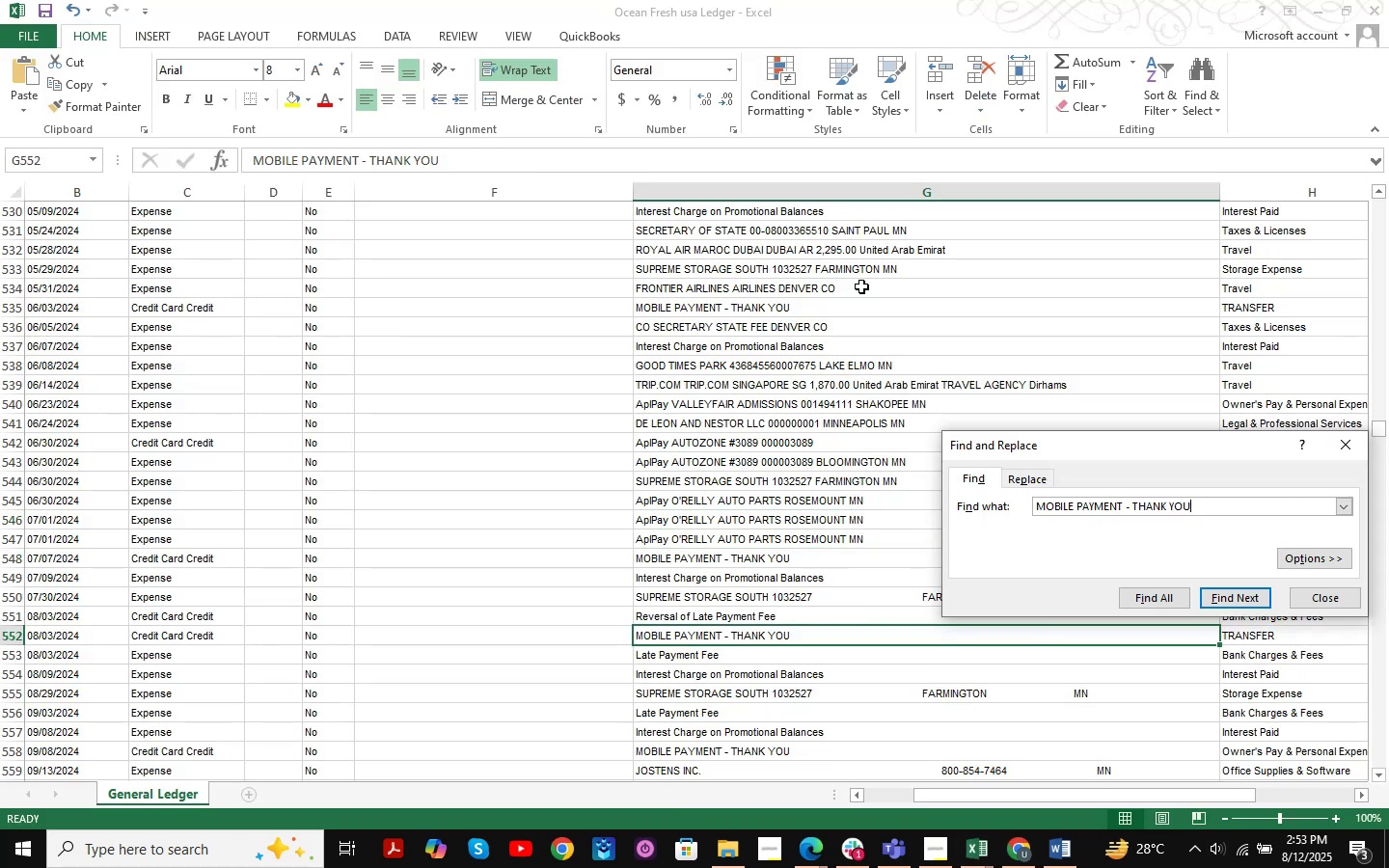 
key(NumpadEnter)
 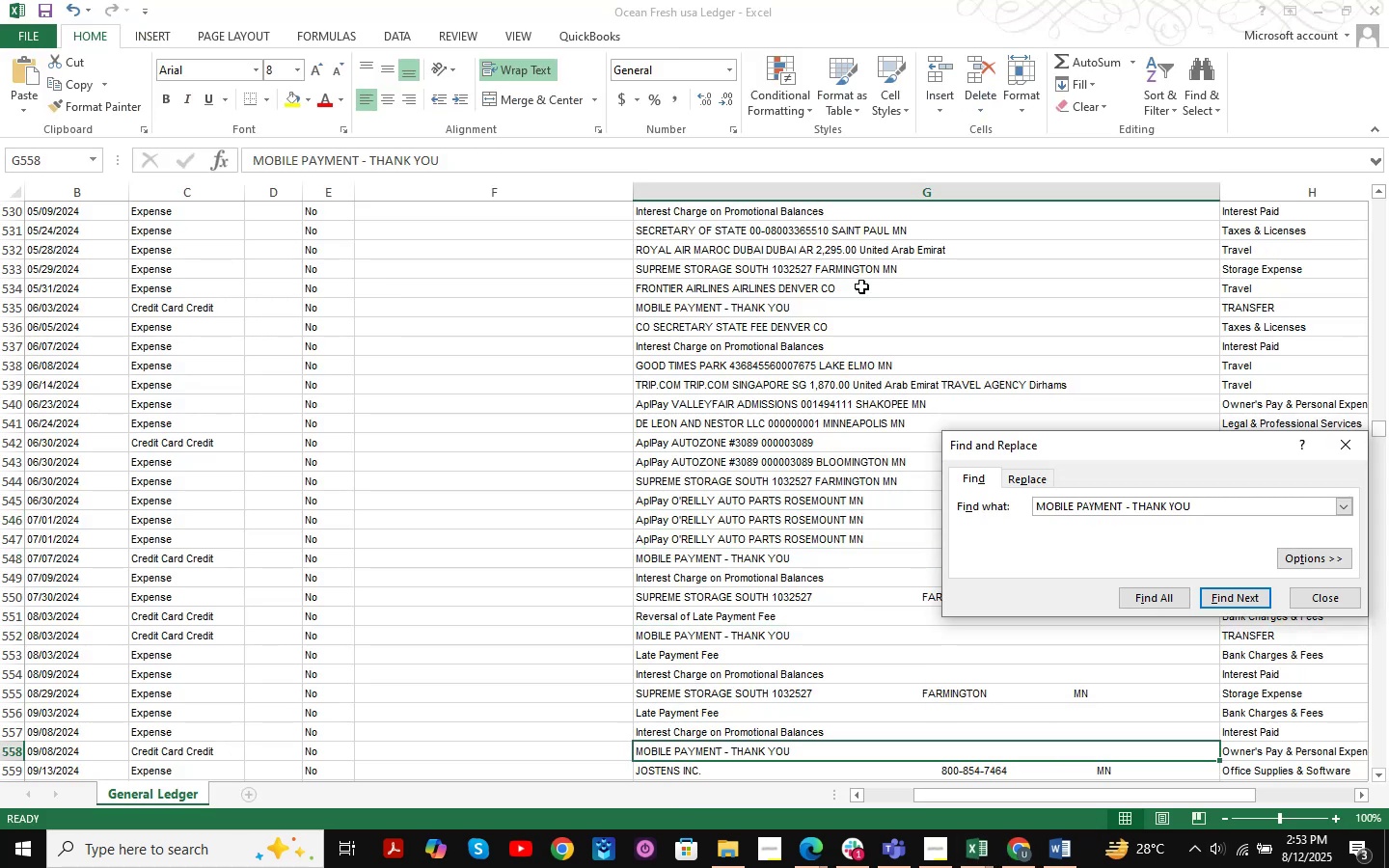 
key(NumpadEnter)
 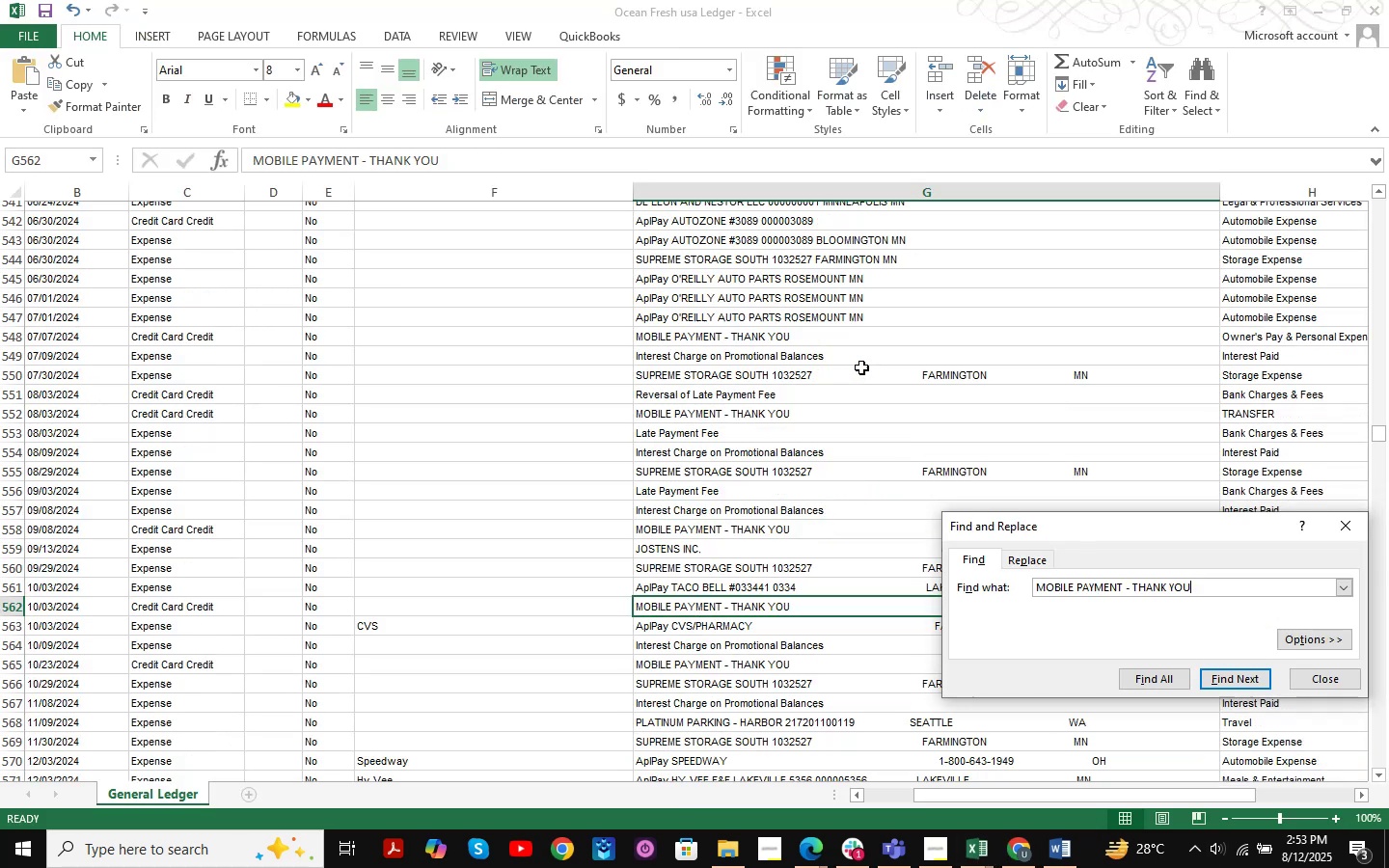 
key(NumpadEnter)
 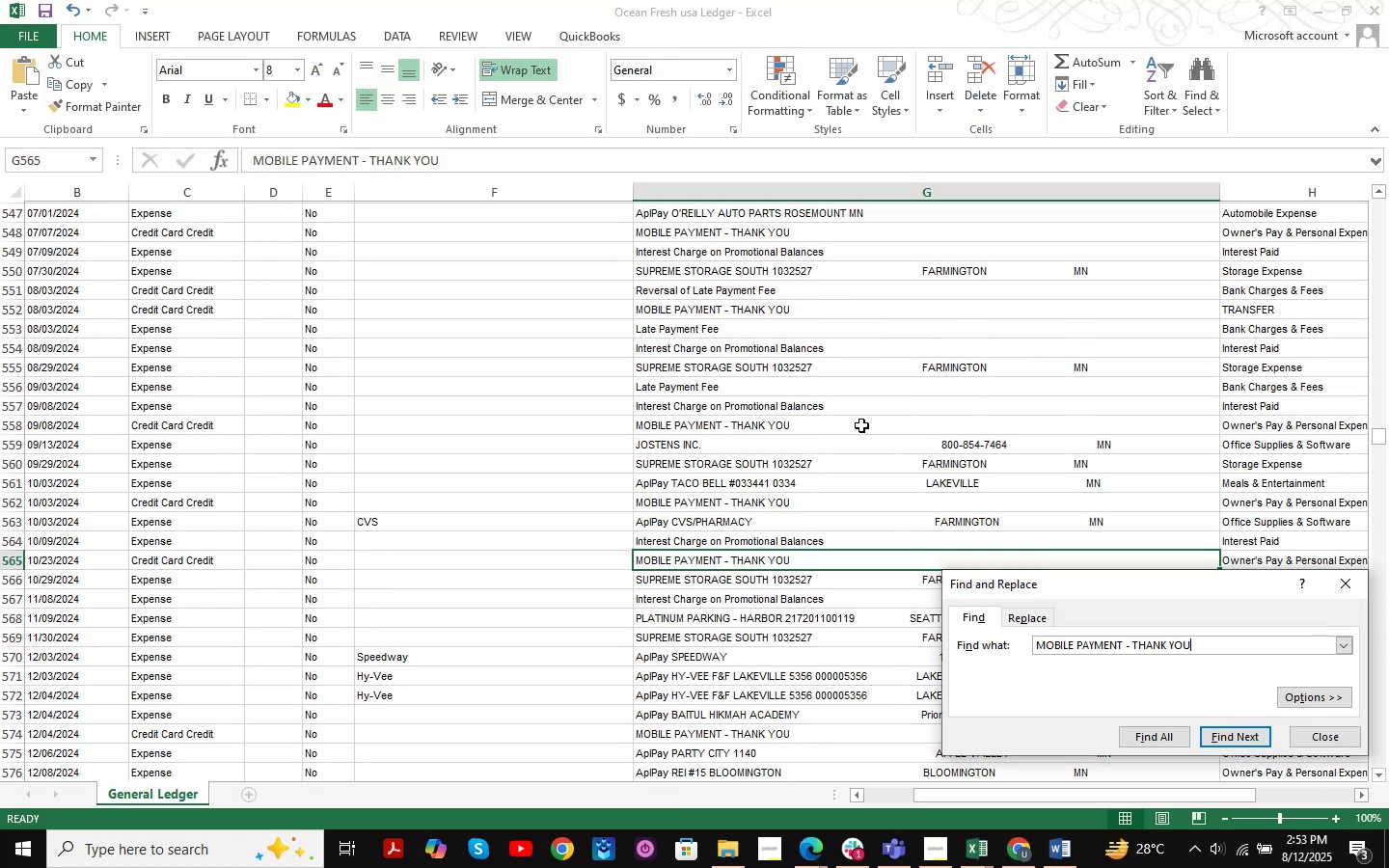 
key(NumpadEnter)
 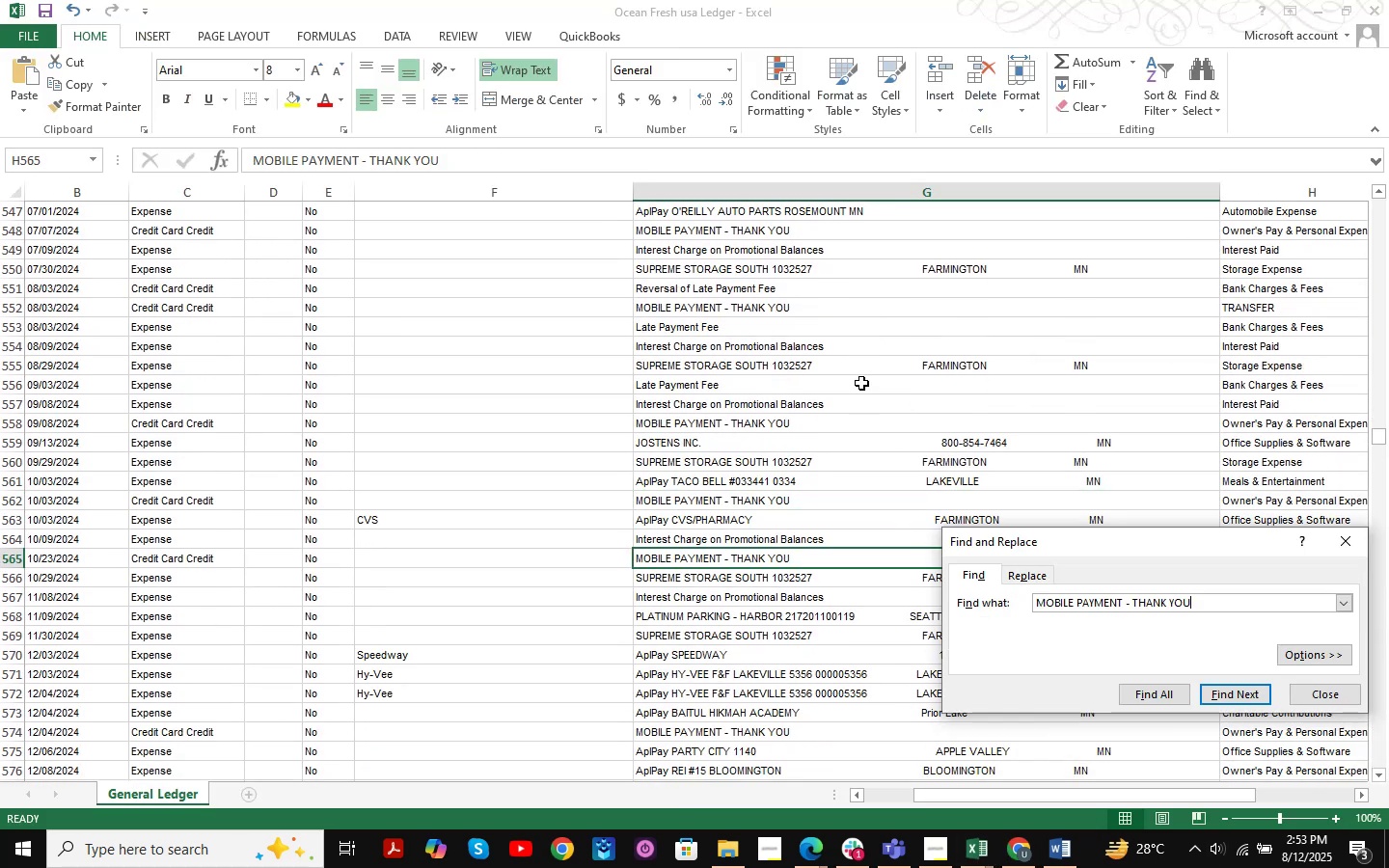 
key(NumpadEnter)
 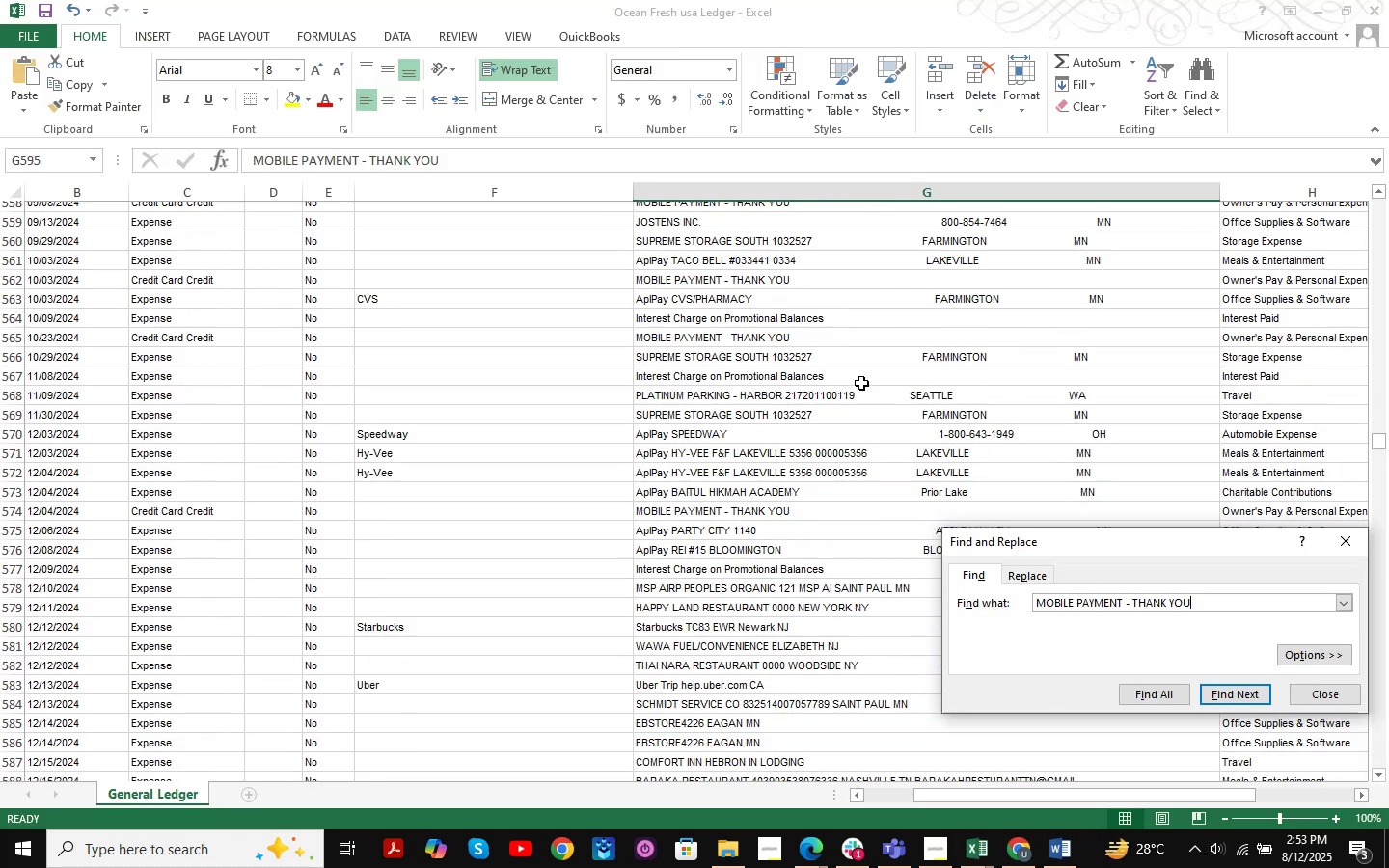 
key(NumpadEnter)
 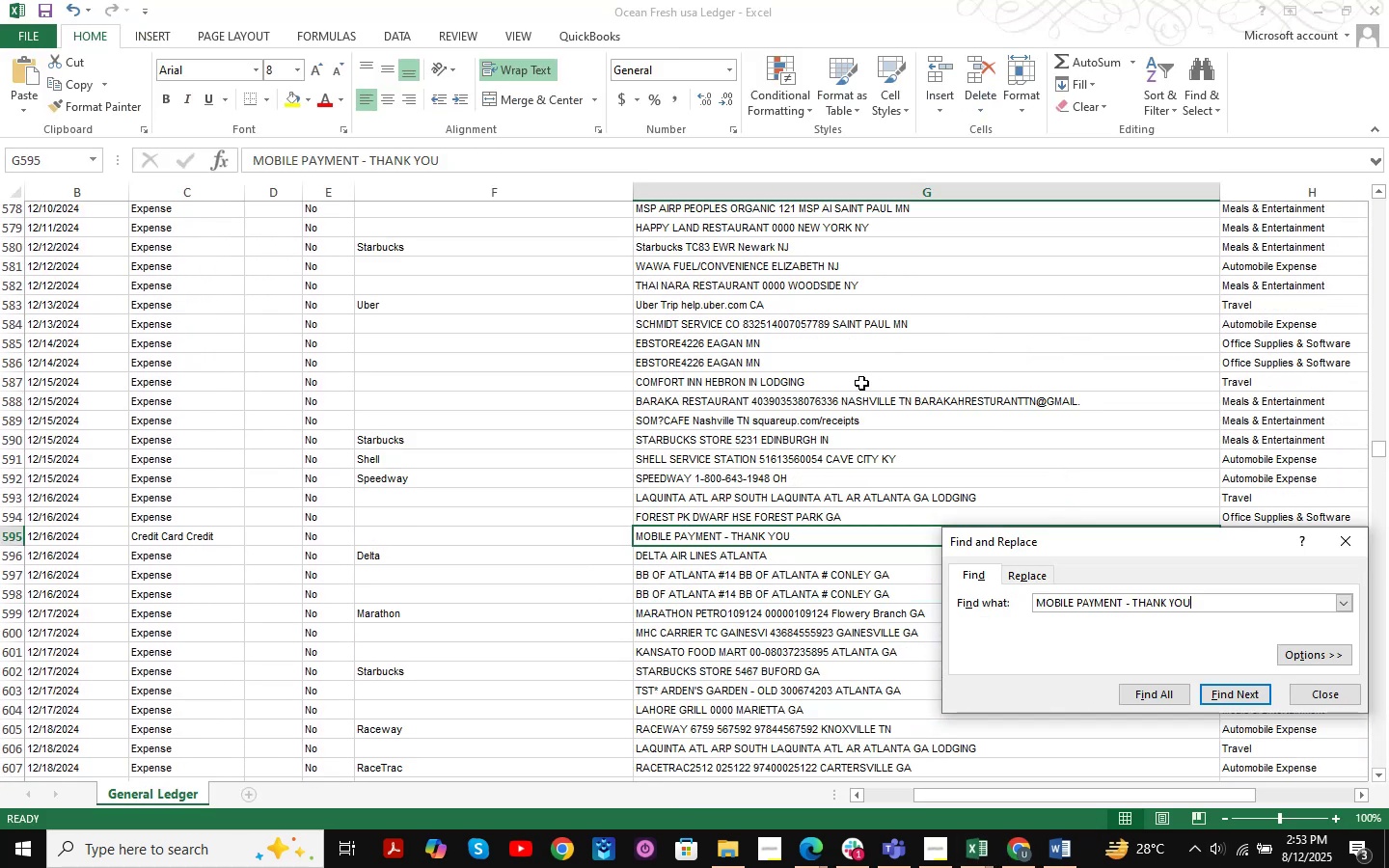 
key(NumpadEnter)
 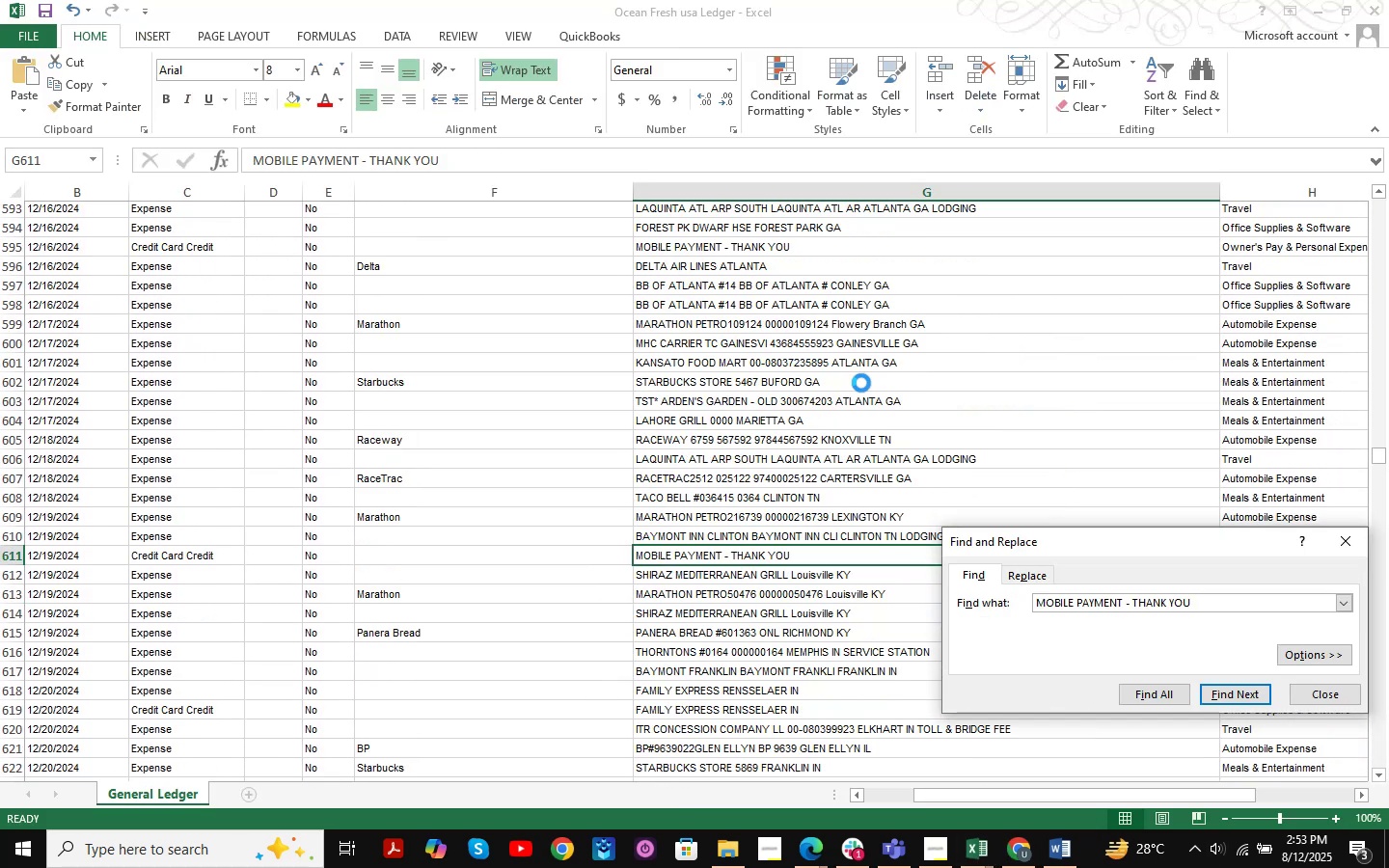 
key(NumpadEnter)
 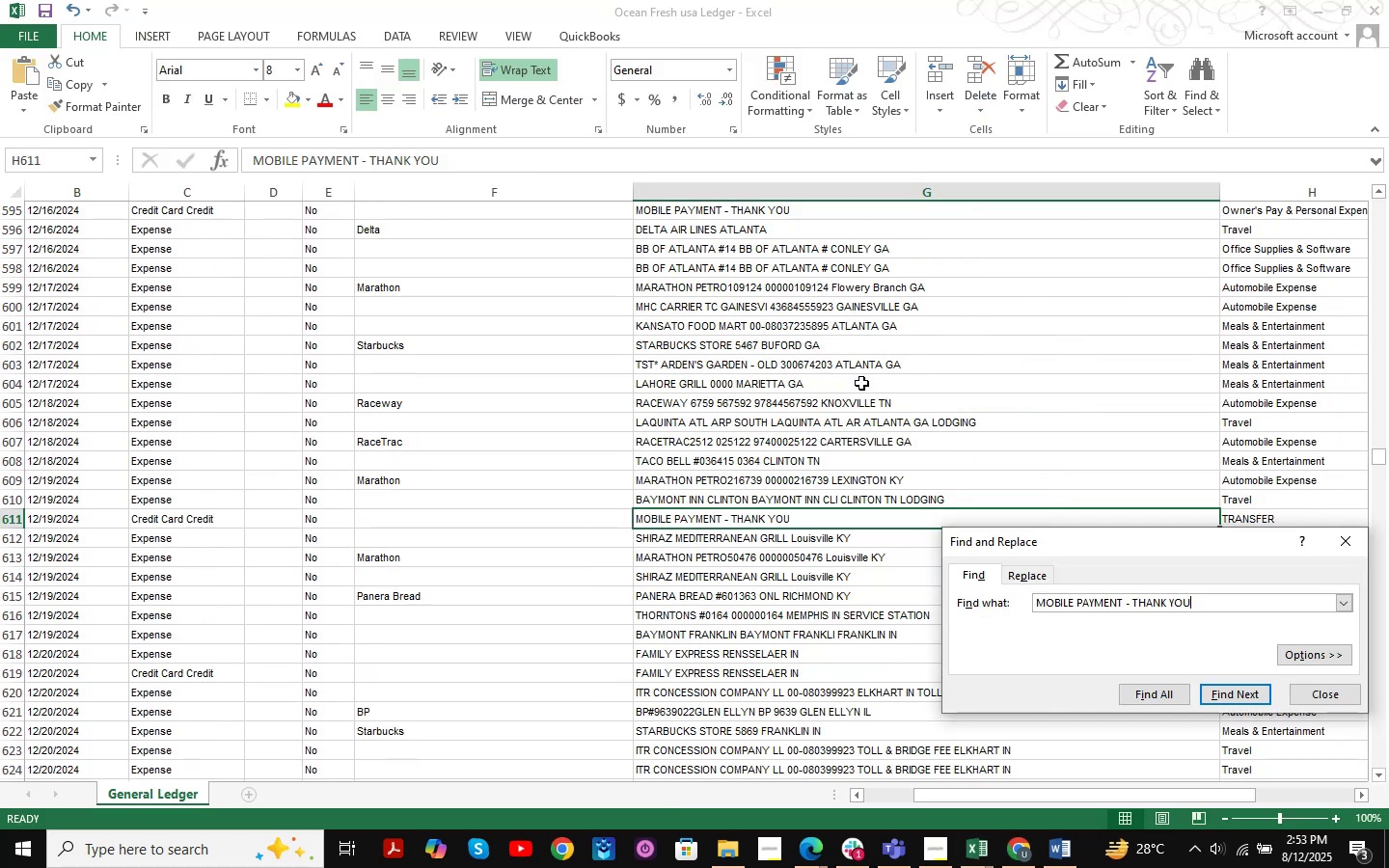 
key(NumpadEnter)
 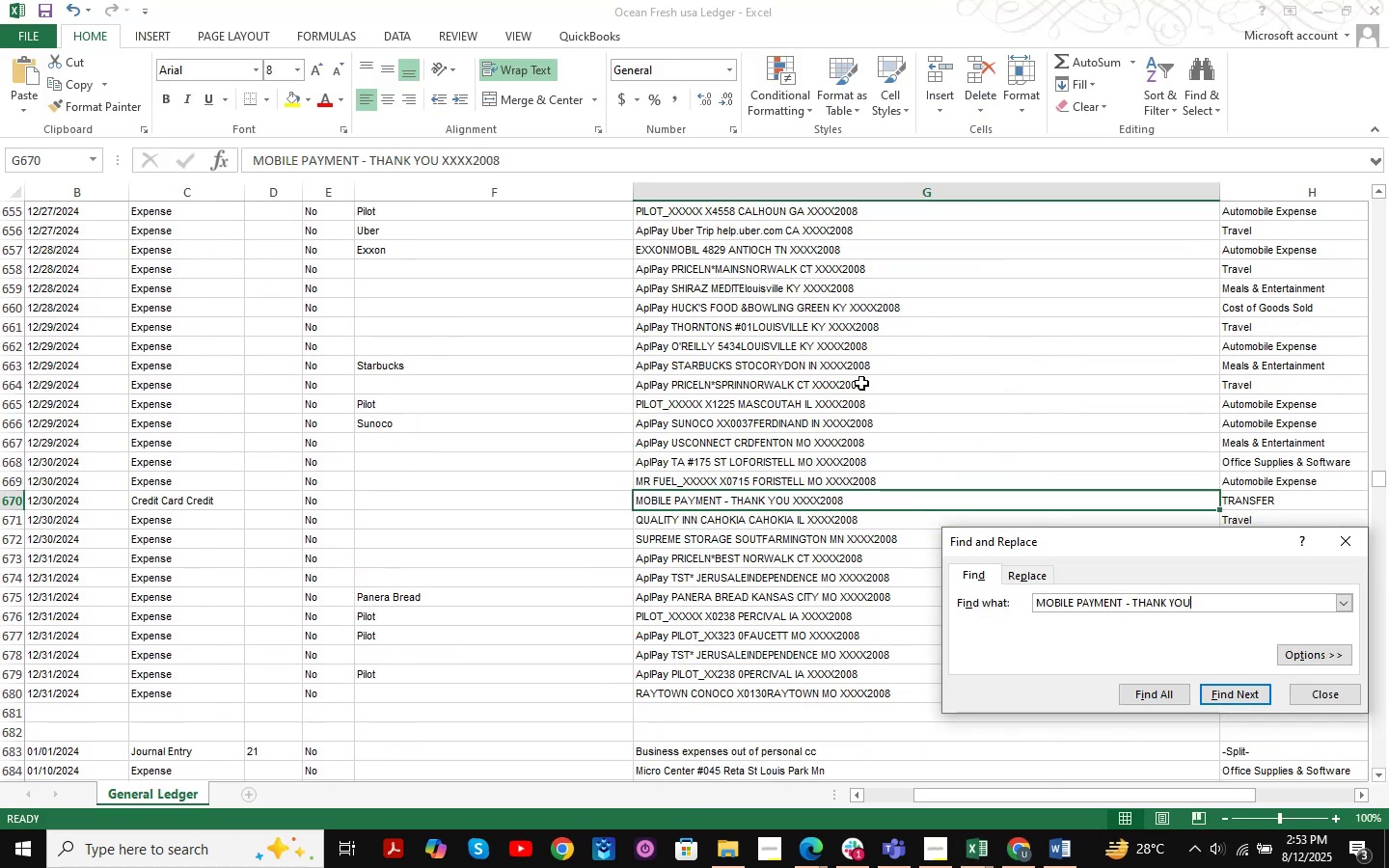 
key(NumpadEnter)
 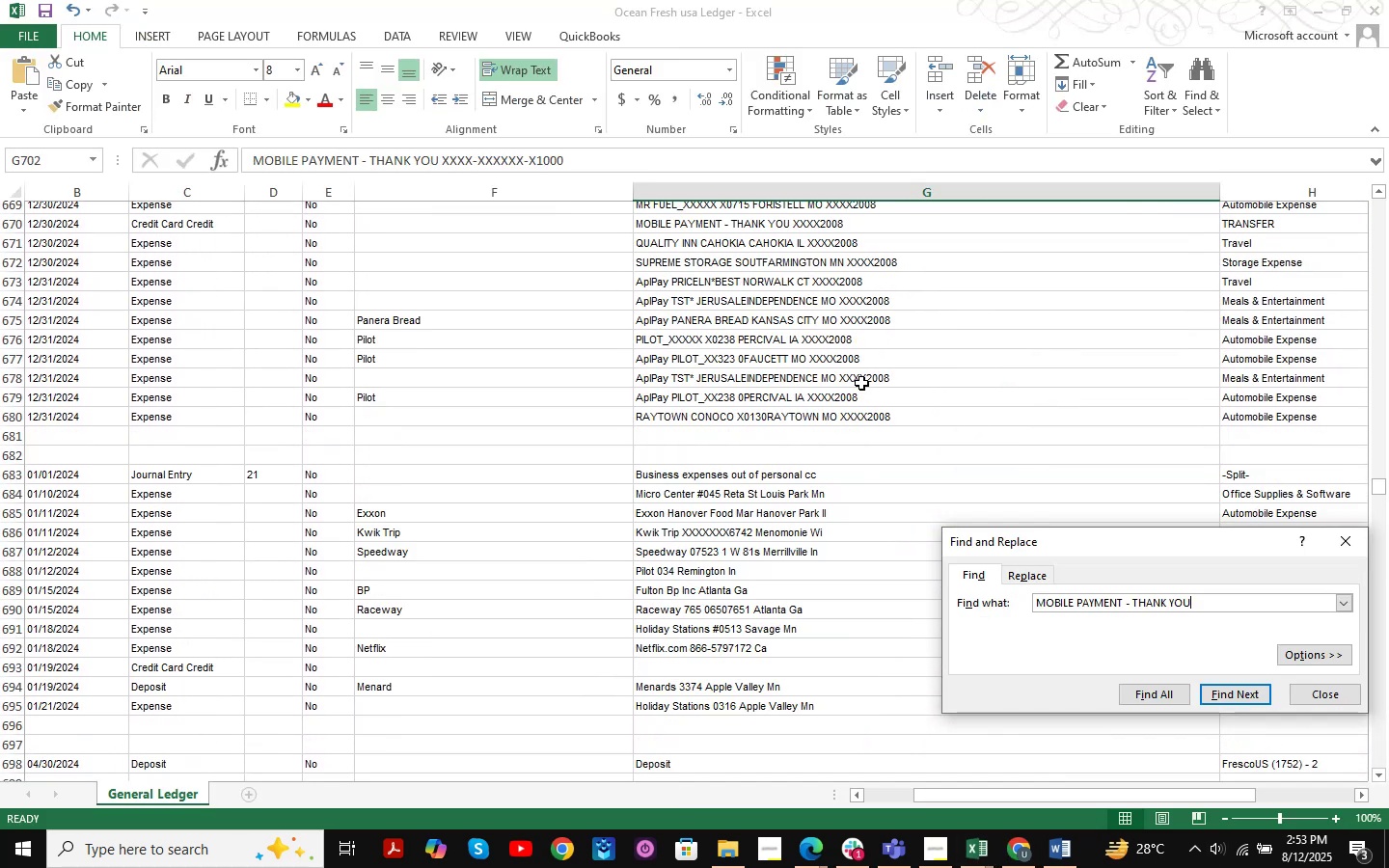 
key(NumpadEnter)
 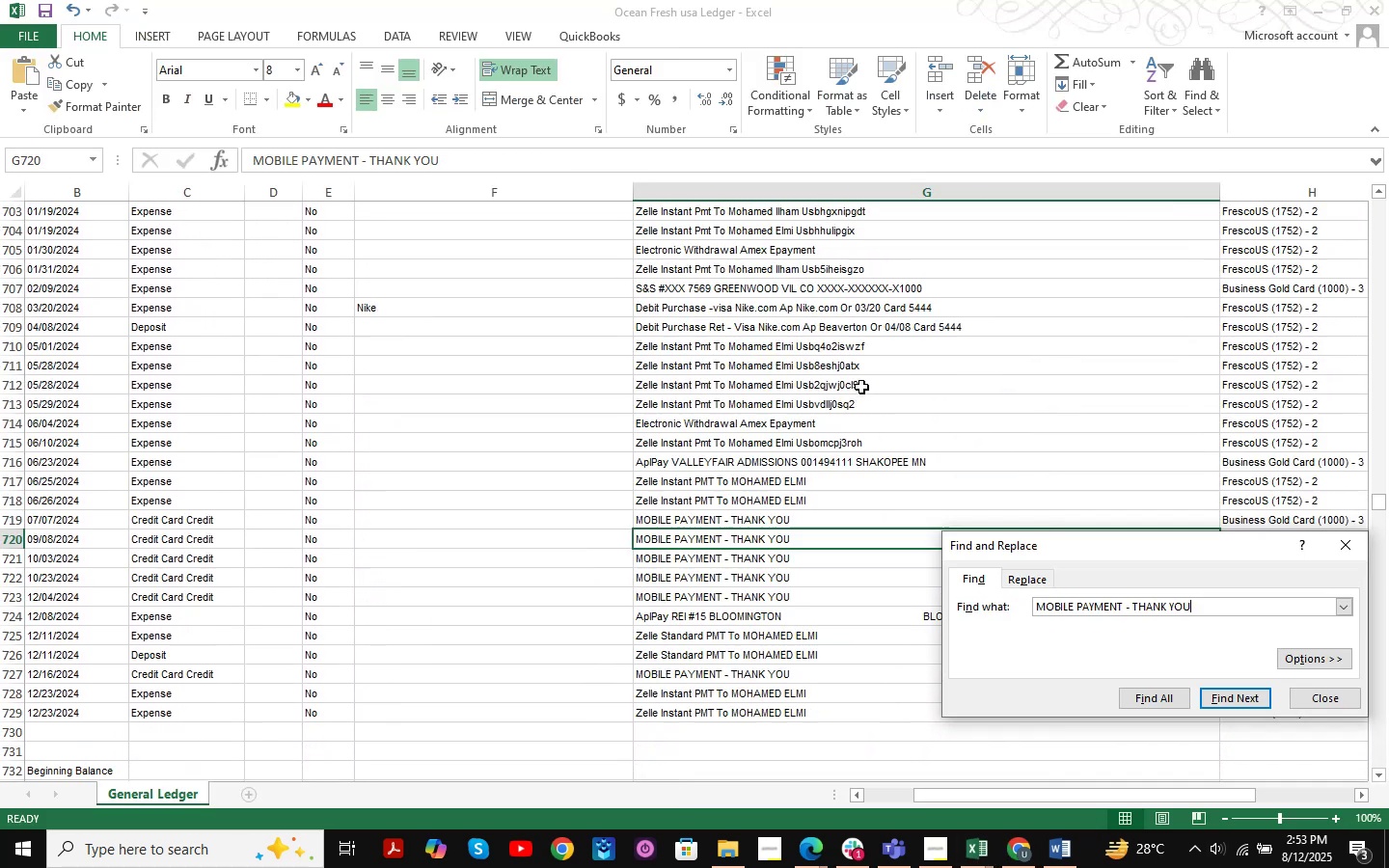 
key(NumpadEnter)
 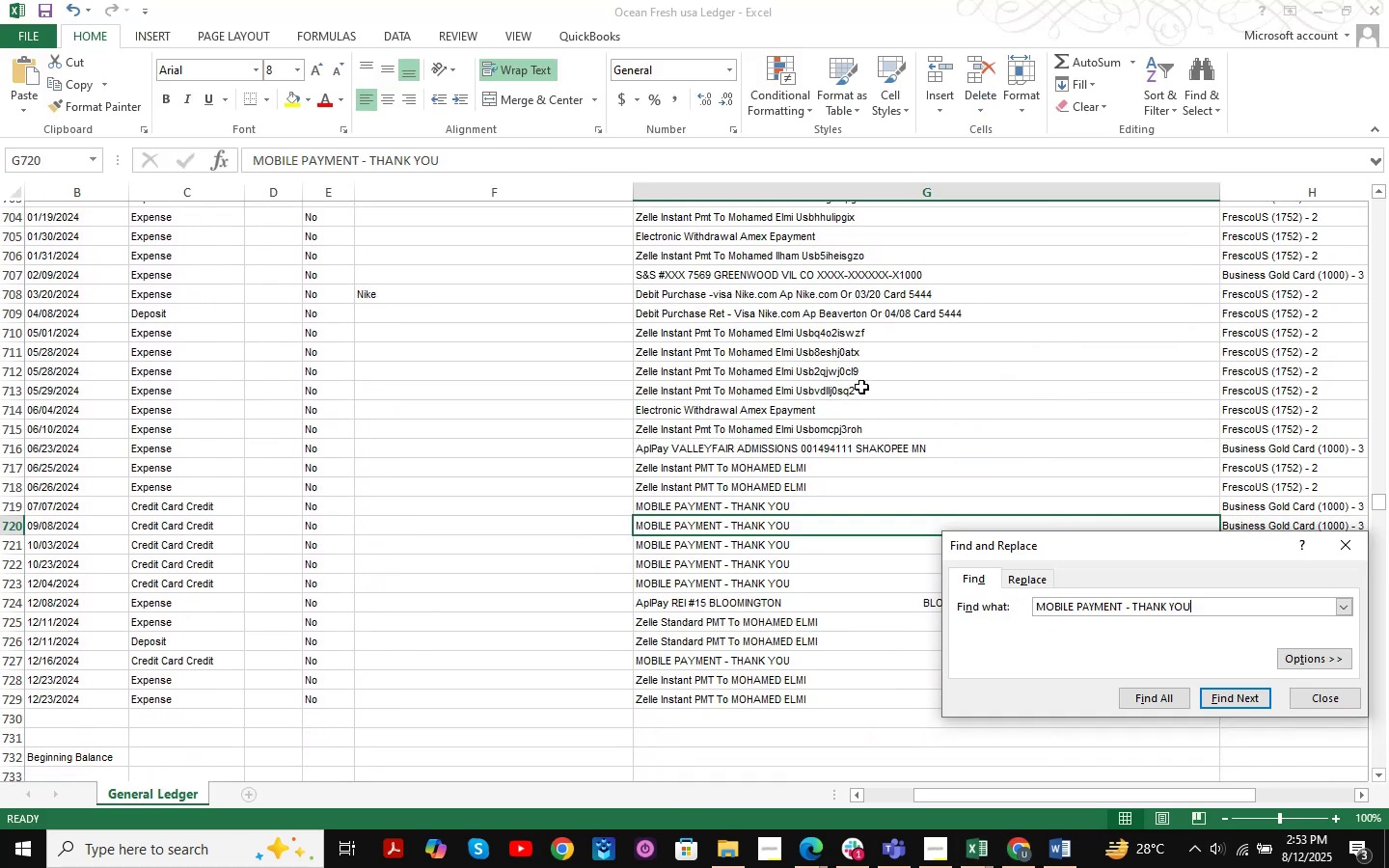 
key(NumpadEnter)
 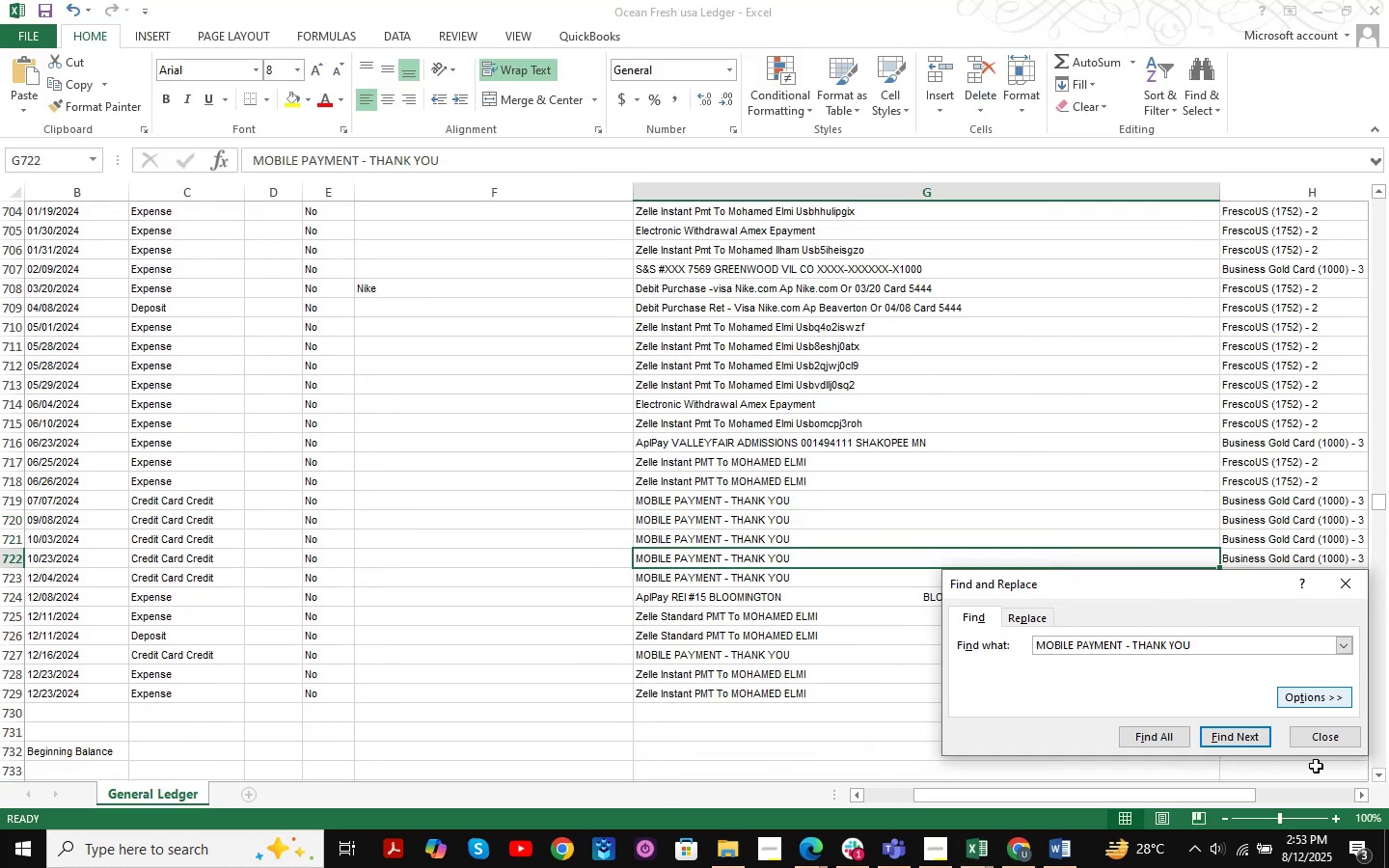 
left_click([1332, 737])
 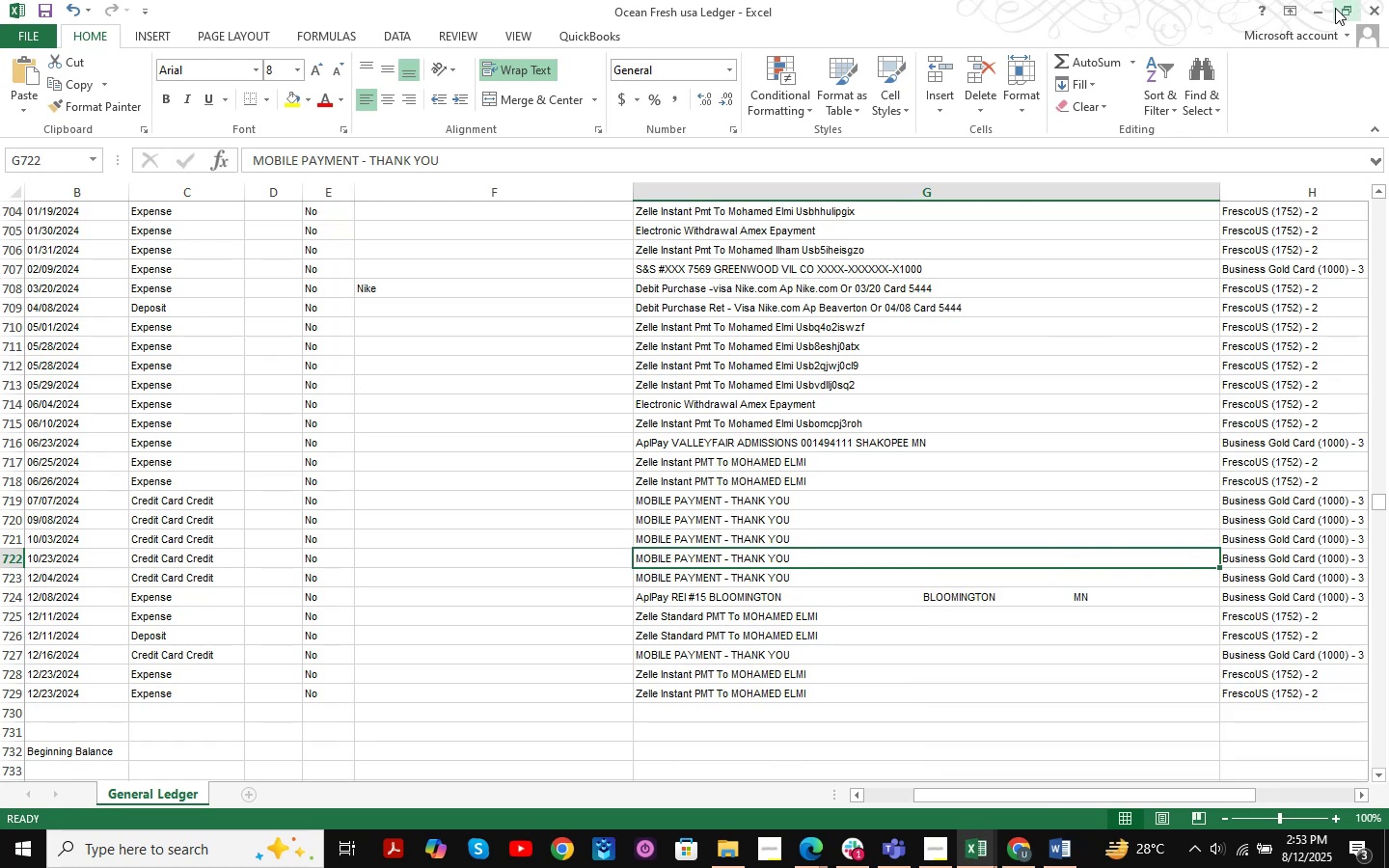 
left_click([1316, 0])
 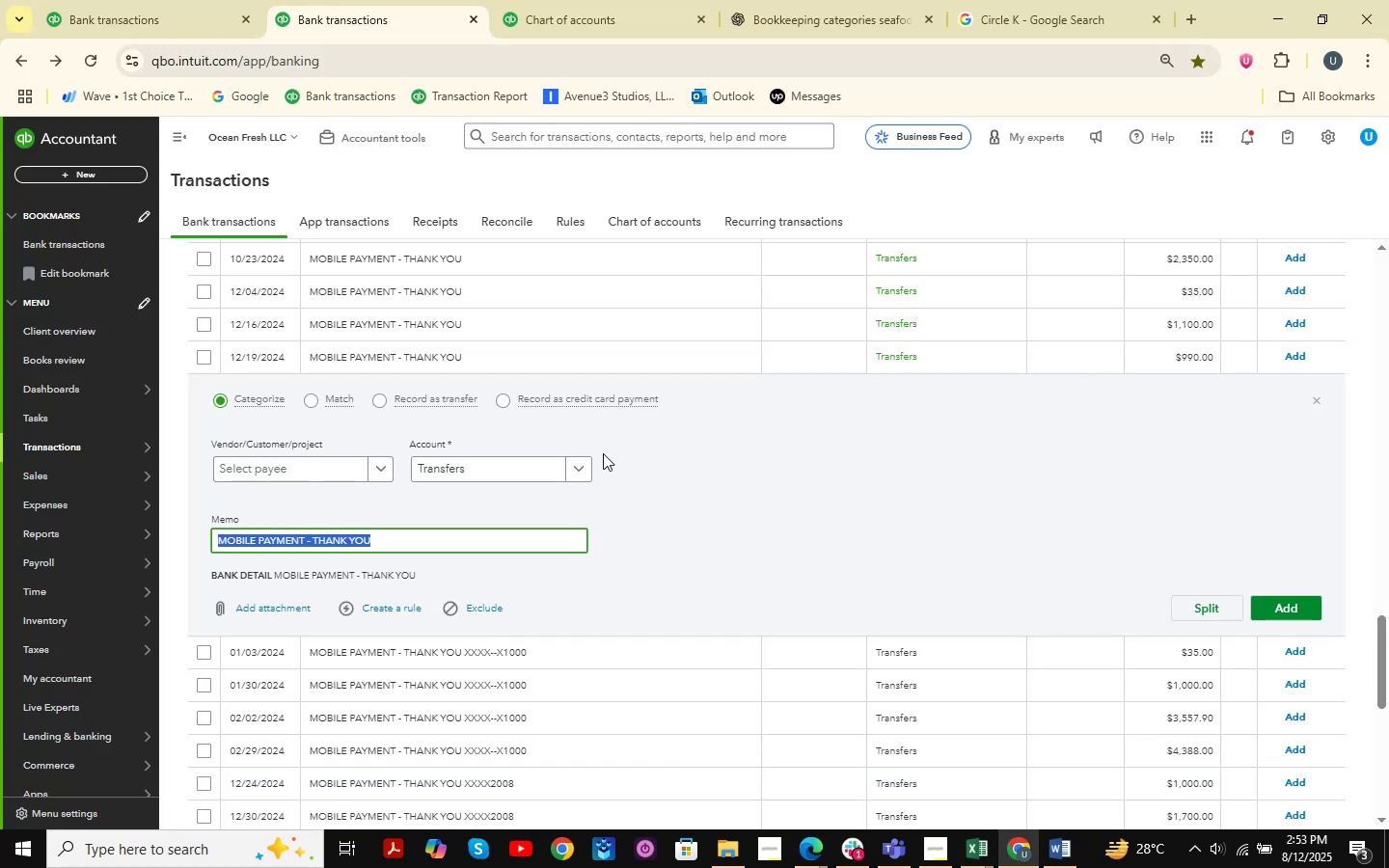 
left_click([662, 539])
 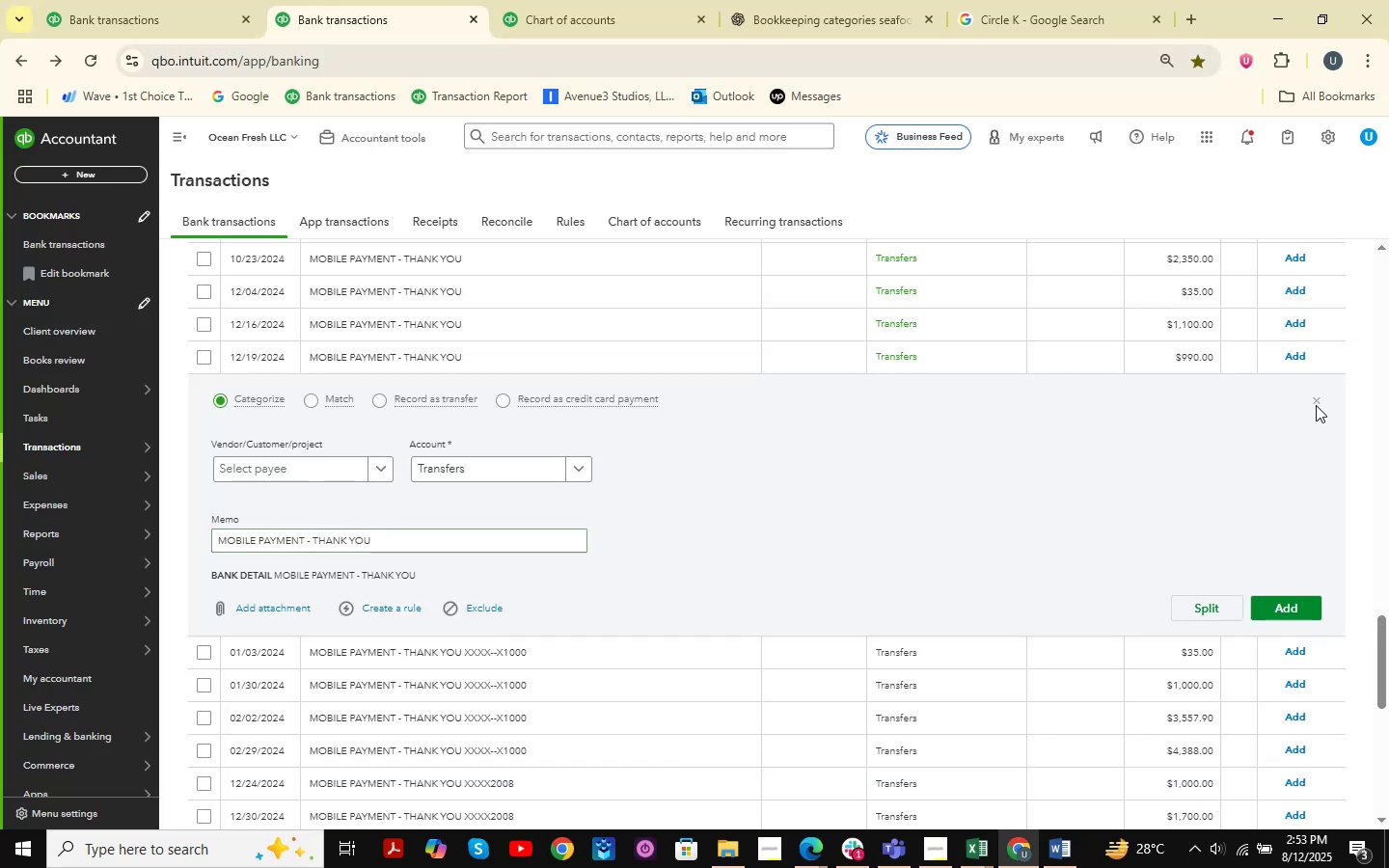 
left_click([1316, 403])
 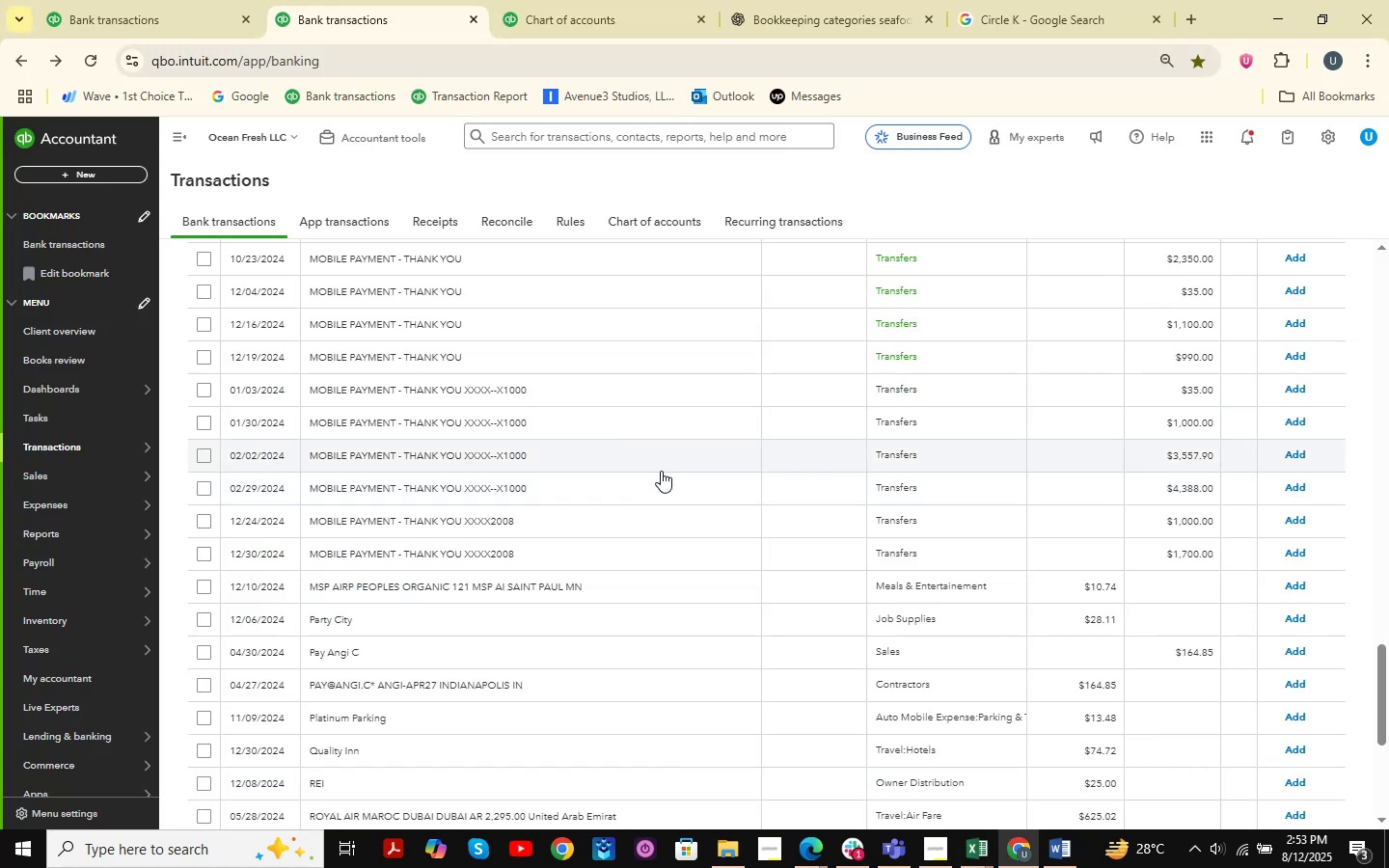 
scroll: coordinate [649, 473], scroll_direction: up, amount: 2.0
 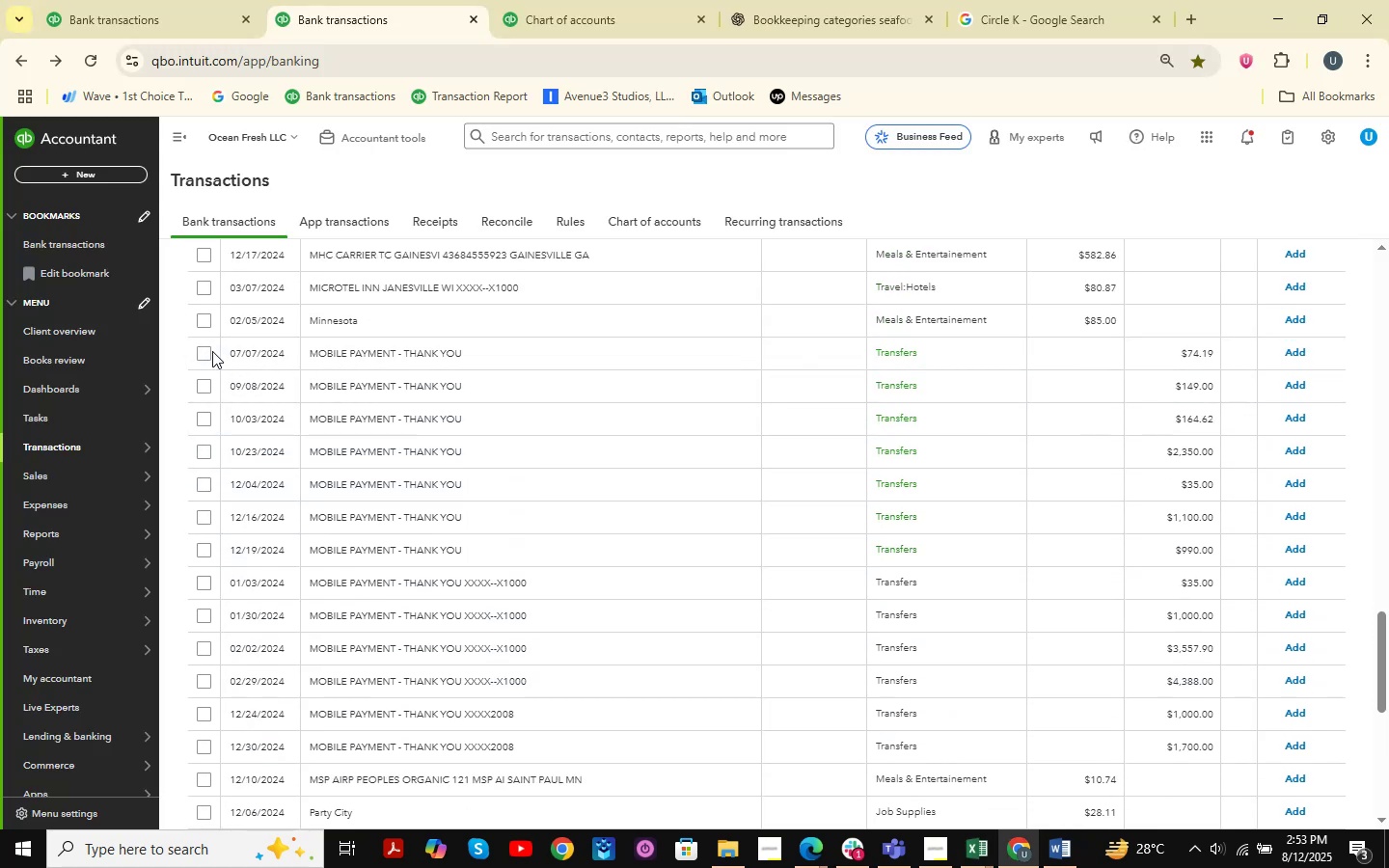 
left_click_drag(start_coordinate=[504, 348], to_coordinate=[279, 342])
 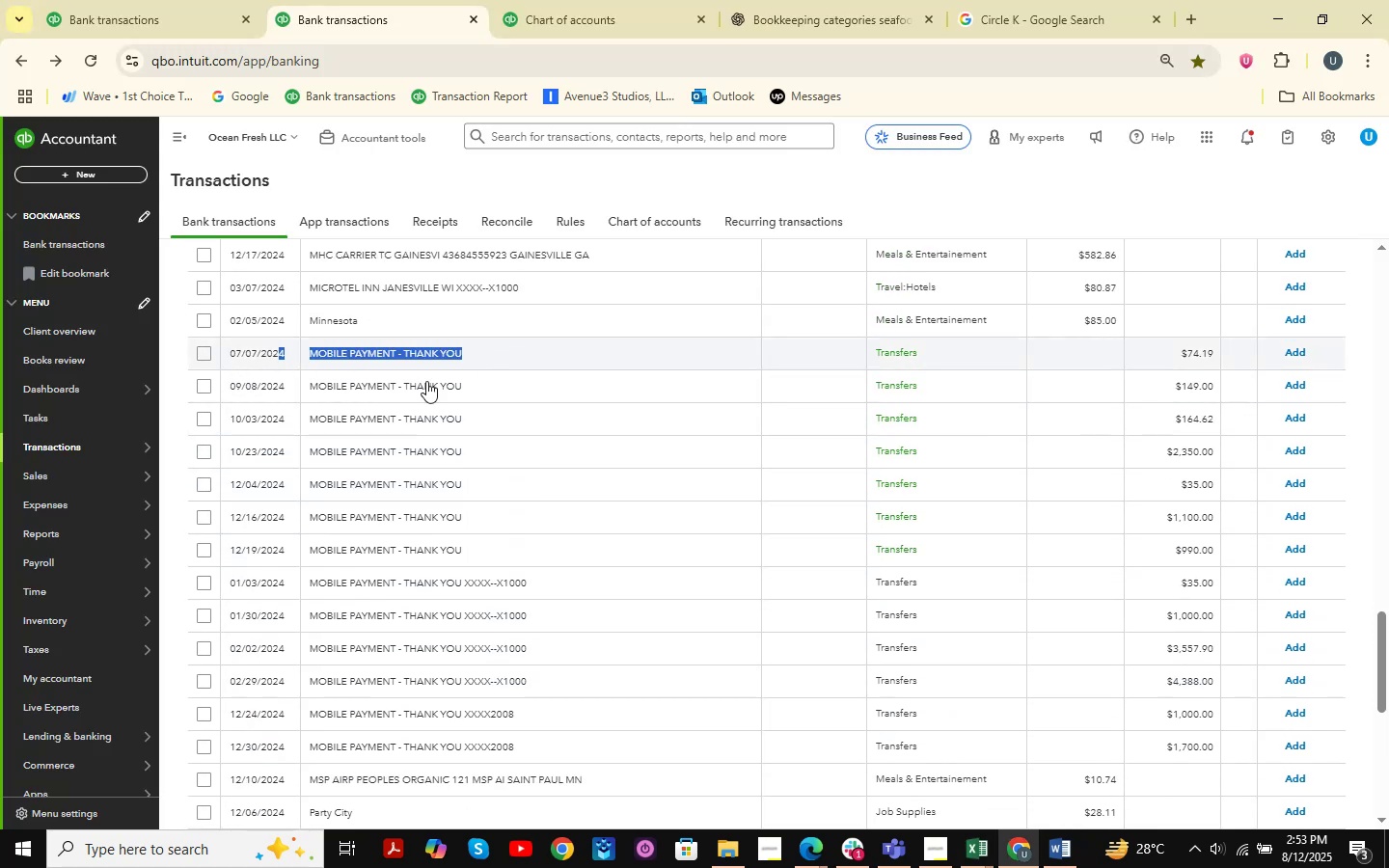 
key(Control+C)
 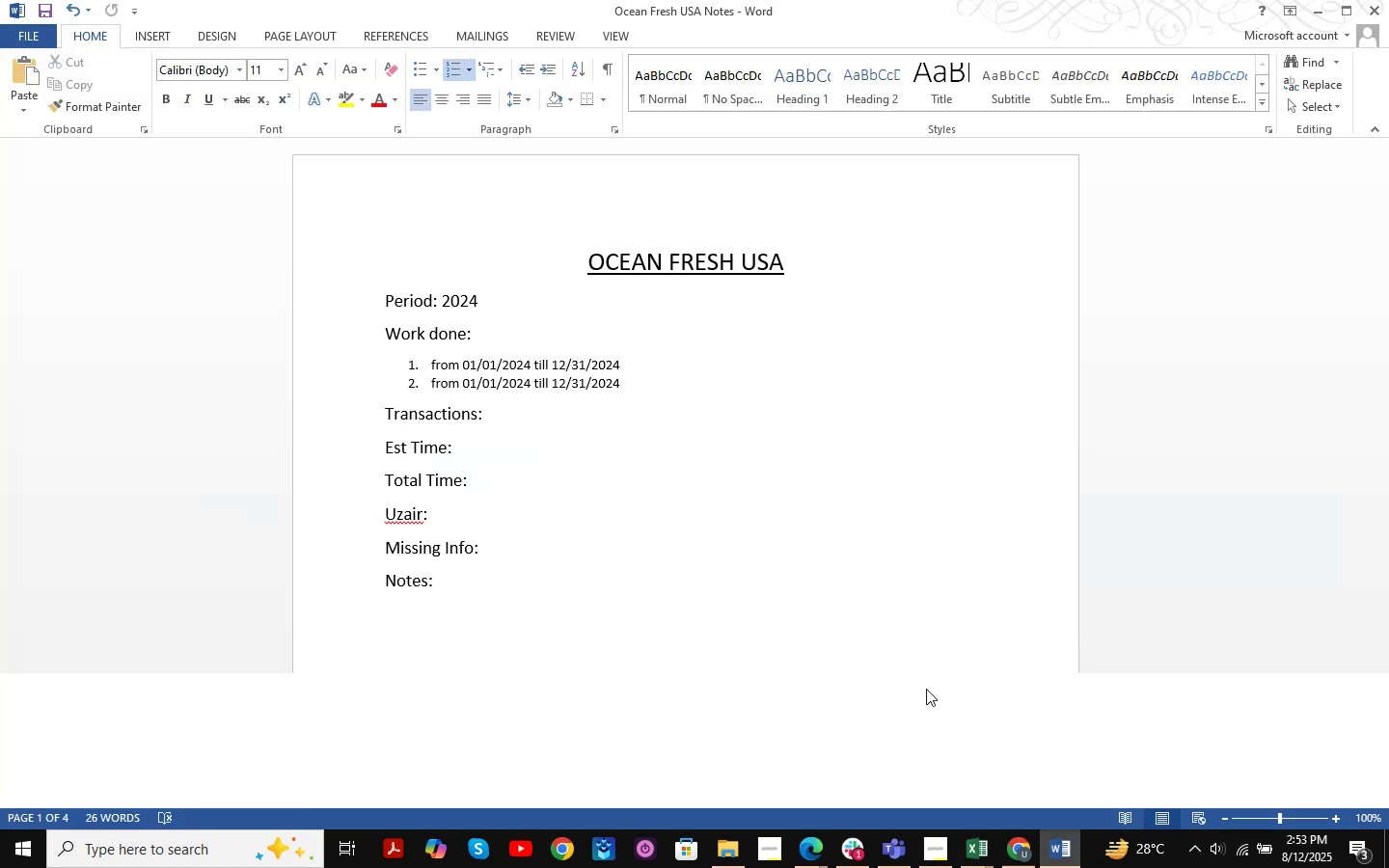 
left_click([465, 584])
 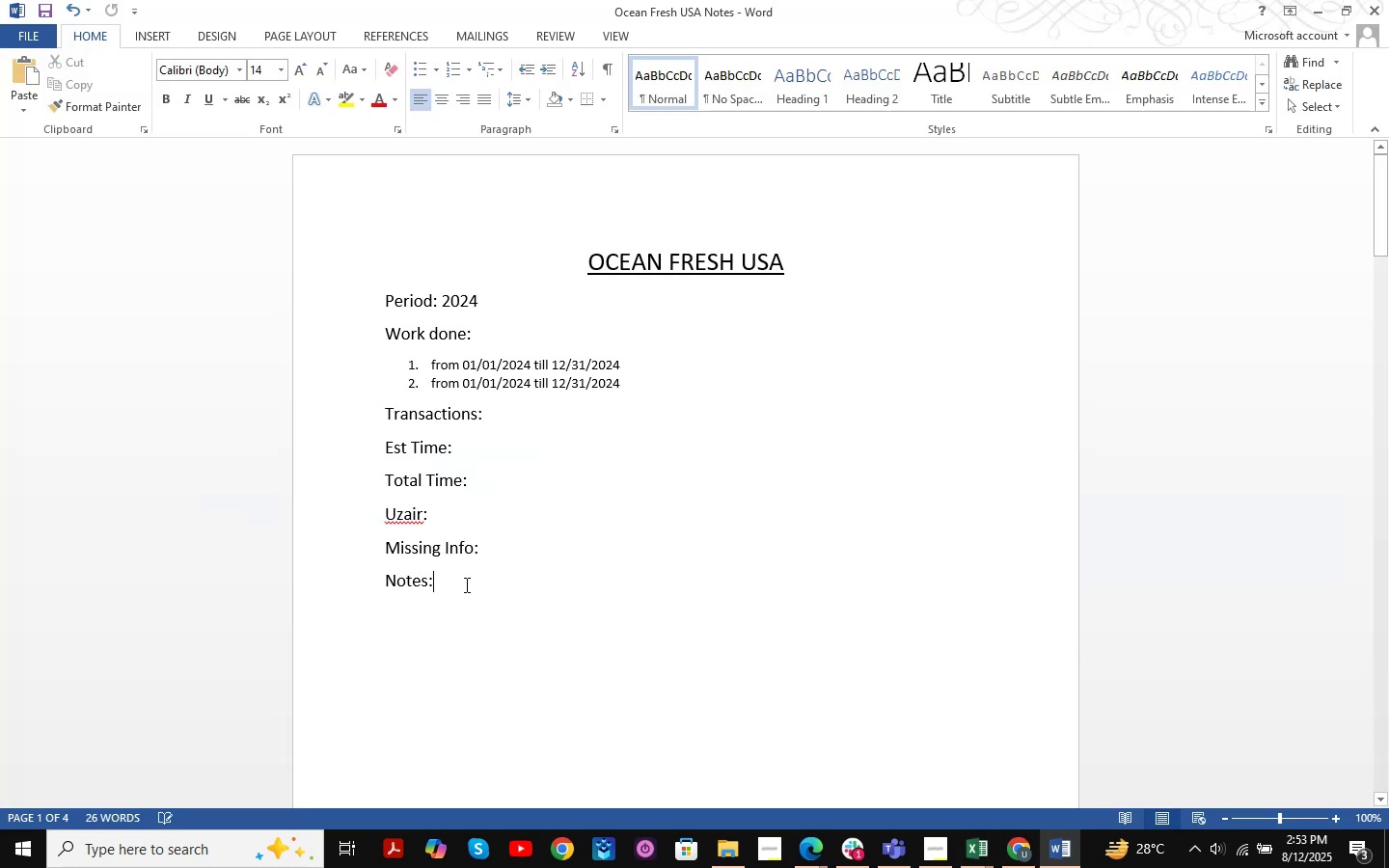 
key(NumpadEnter)
 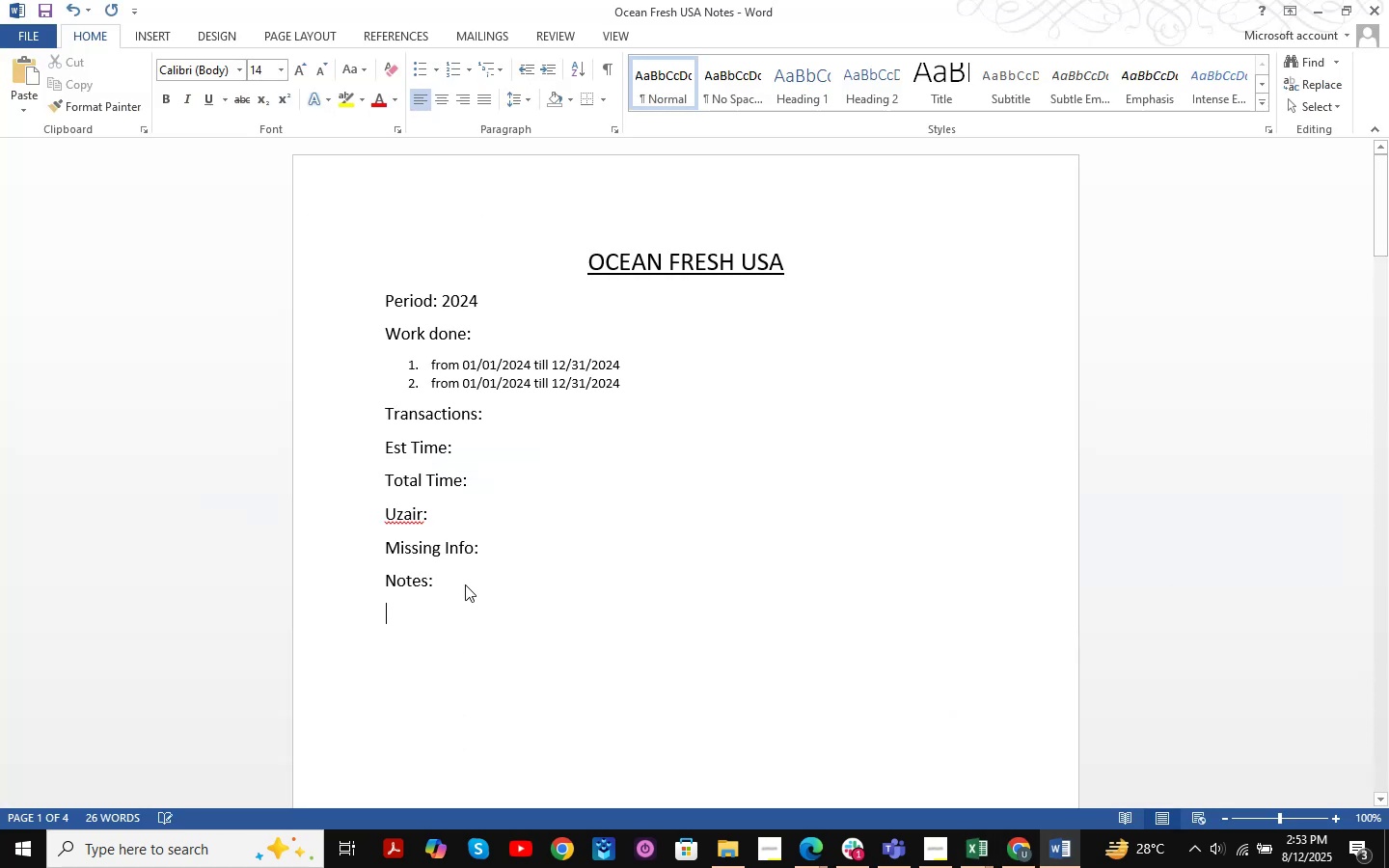 
key(Control+ControlLeft)
 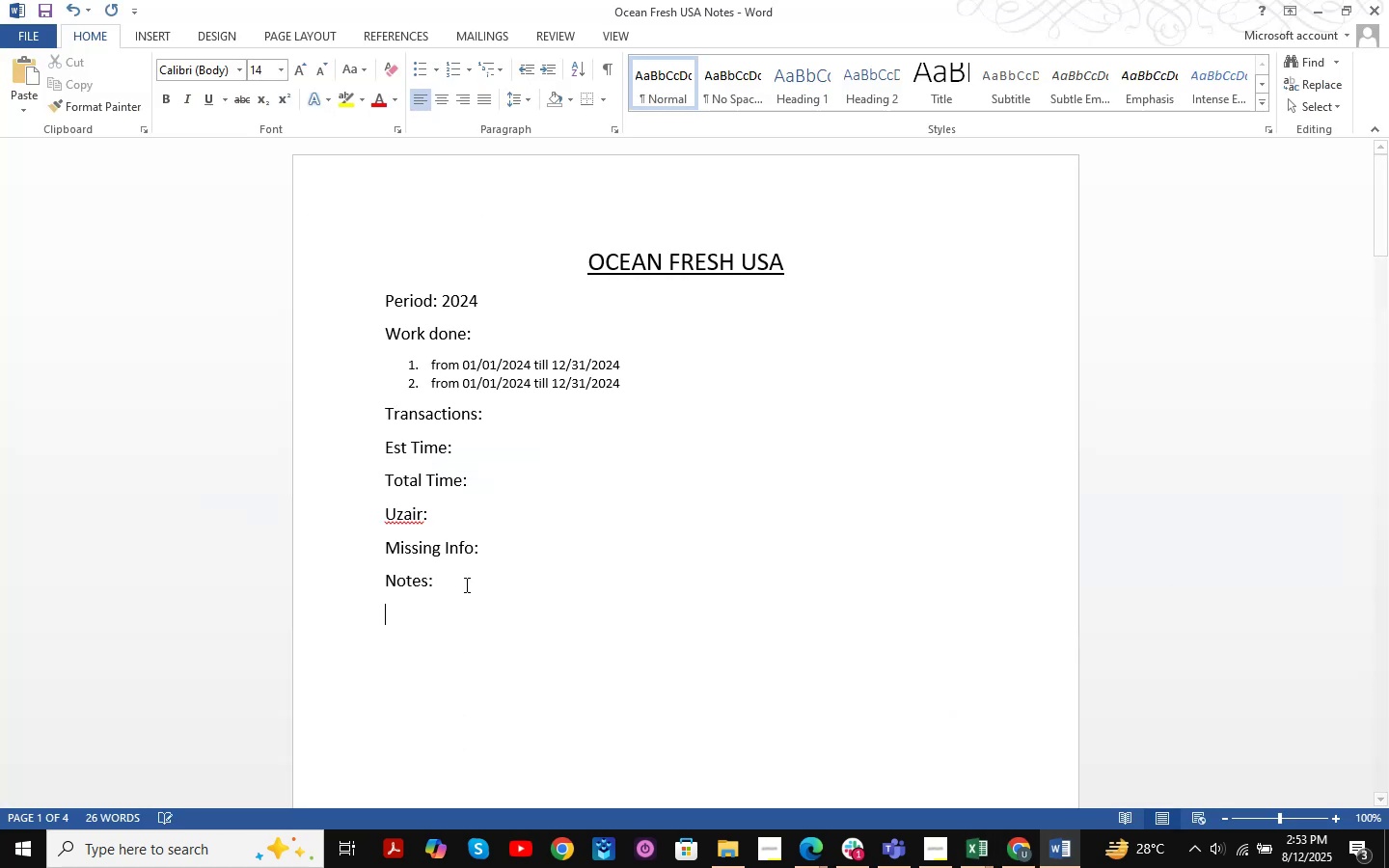 
key(Control+V)
 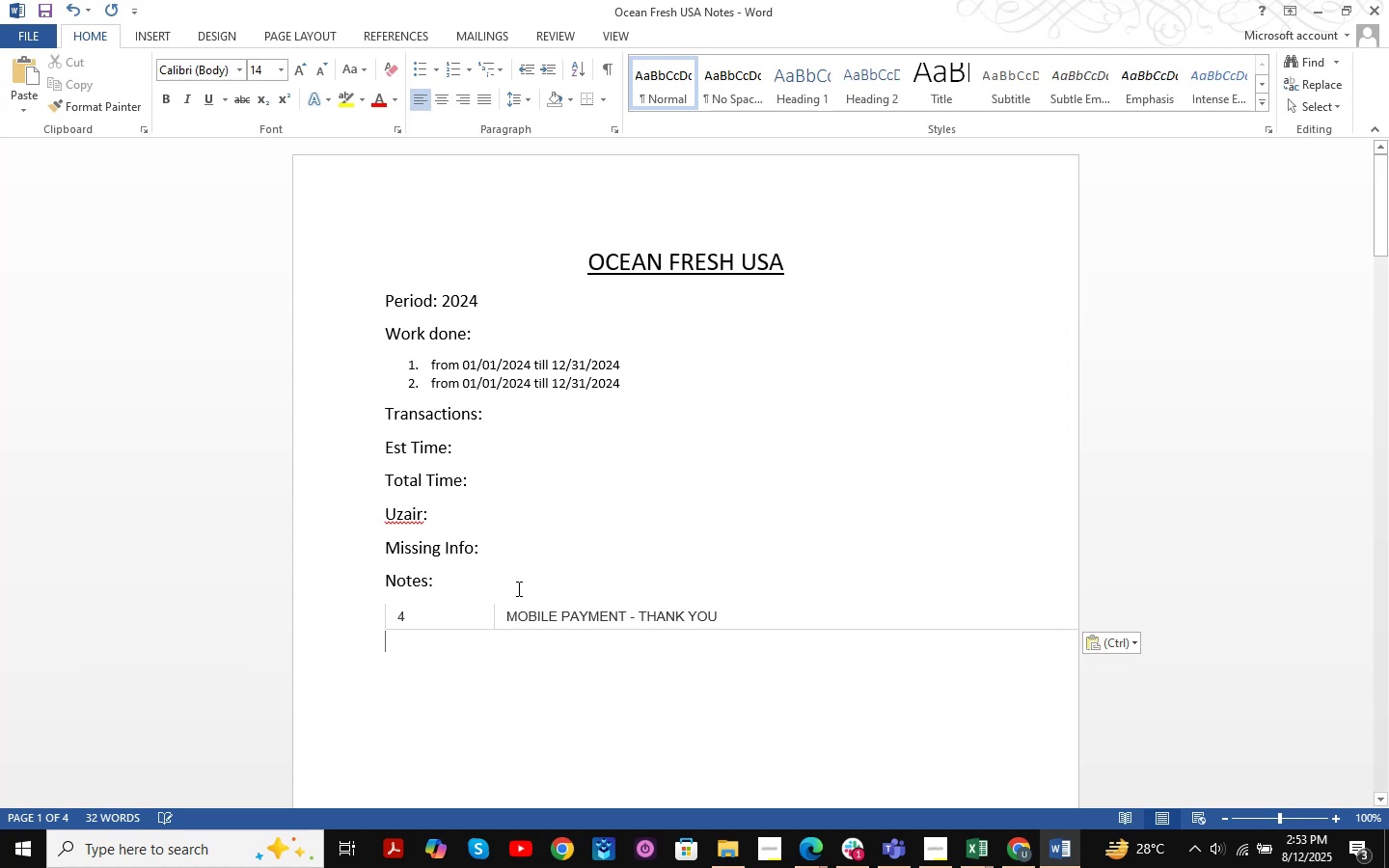 
key(Control+Z)
 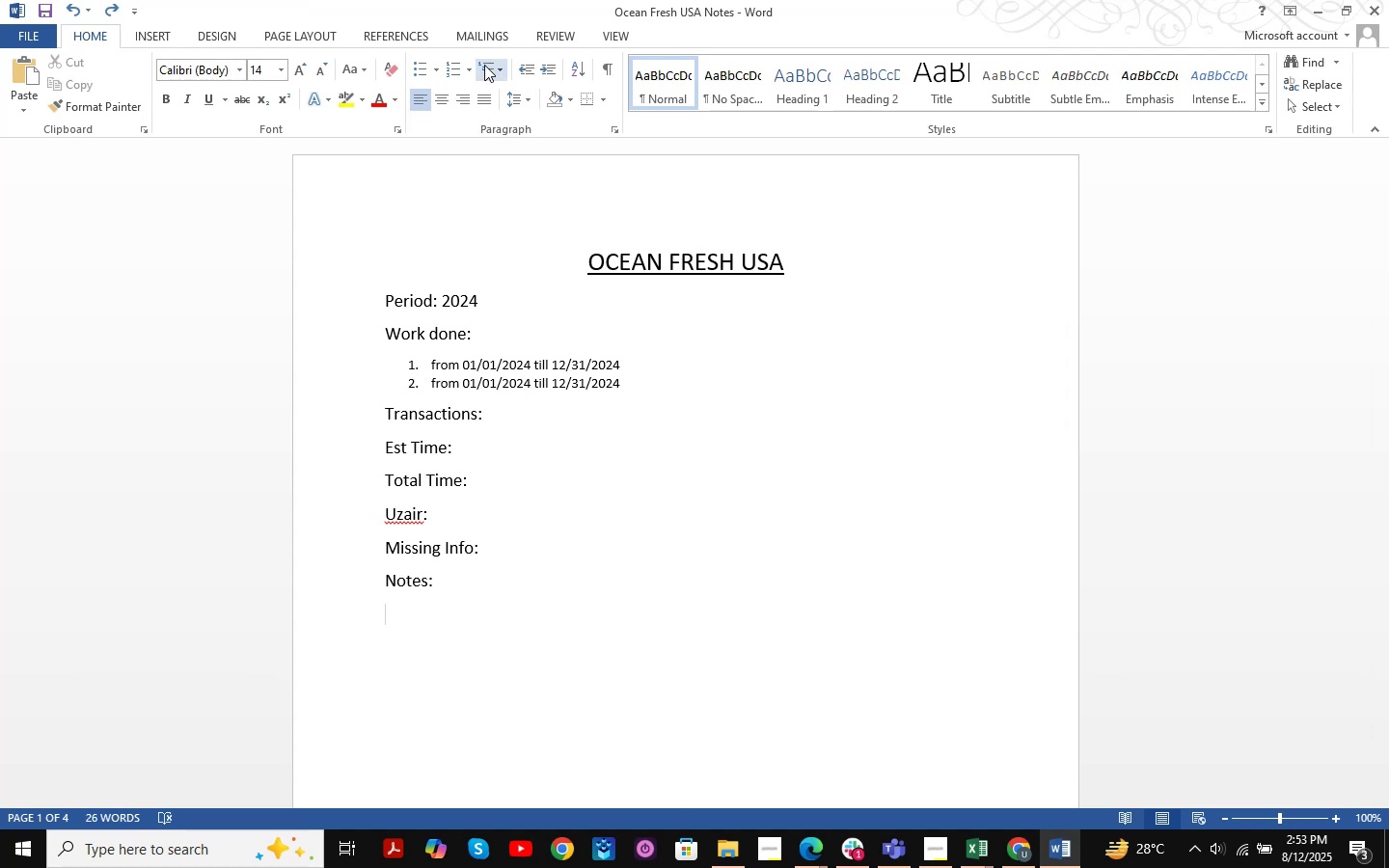 
left_click([474, 70])
 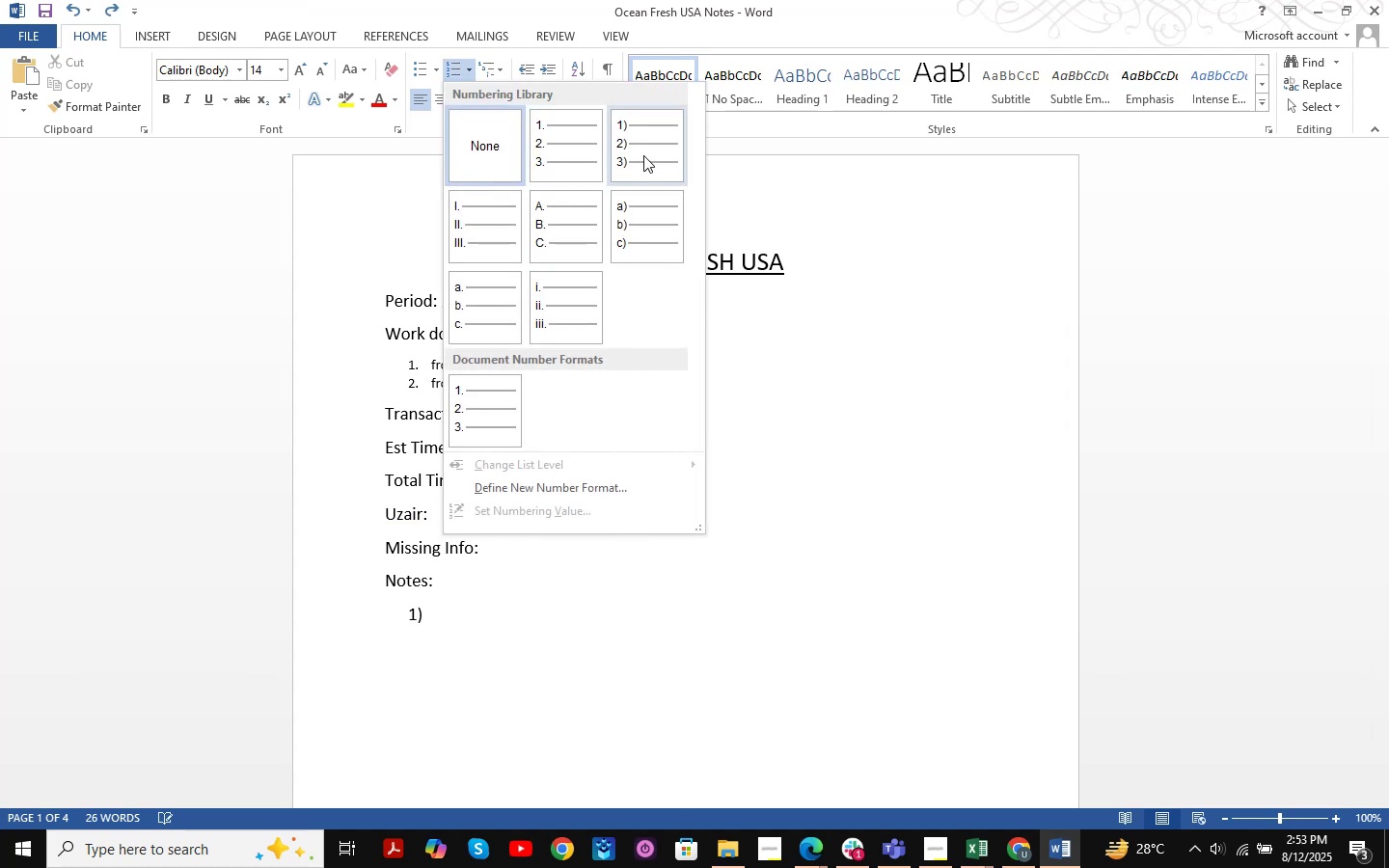 
left_click([550, 156])
 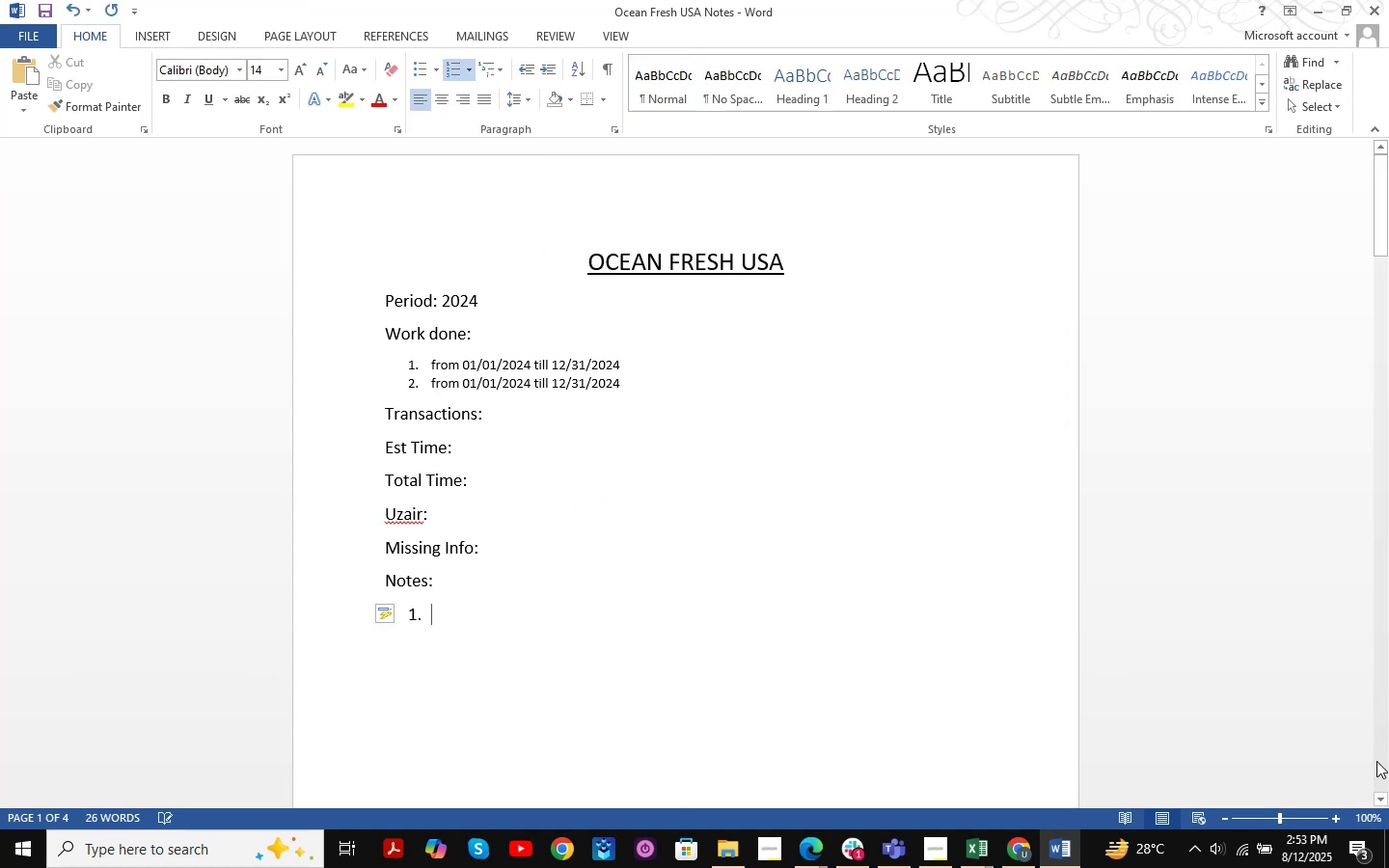 
type(Own)
key(Backspace)
key(Backspace)
key(Backspace)
type(mo)
key(Backspace)
key(Backspace)
type(Mob)
key(Backspace)
key(Backspace)
key(Backspace)
key(Backspace)
key(Backspace)
 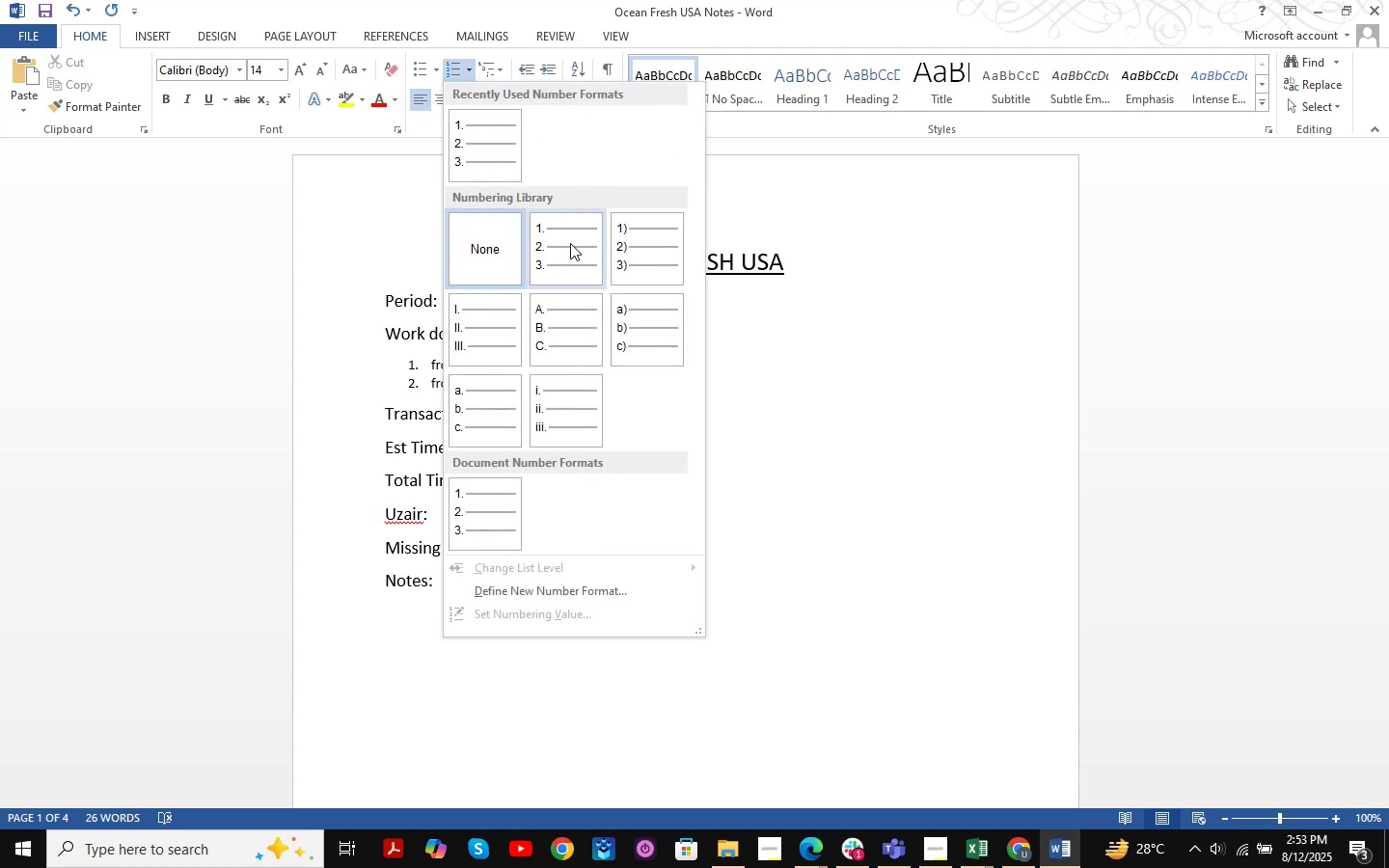 
left_click([644, 253])
 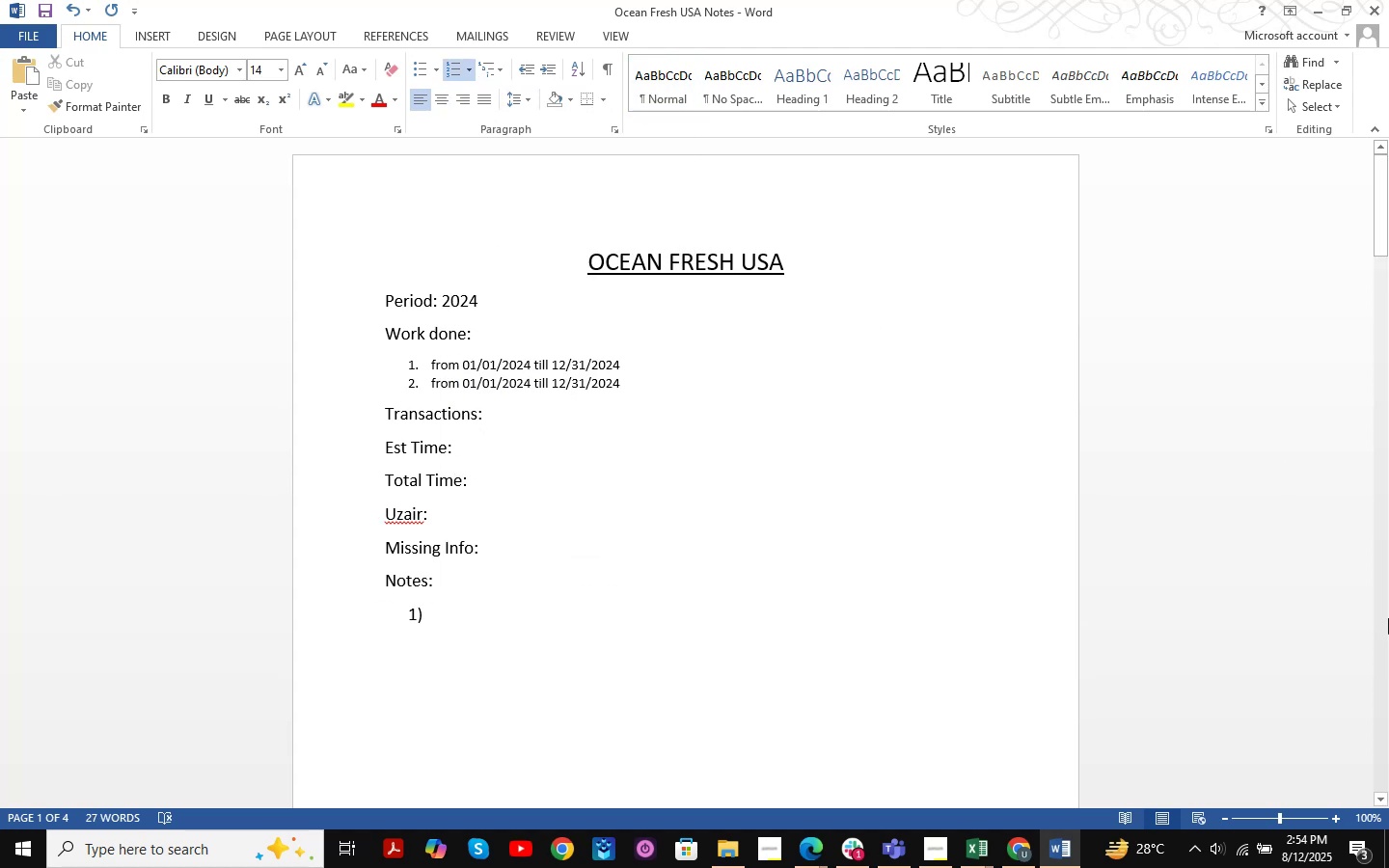 
type(Mobile Payment Thank you=)
key(Backspace)
key(Backspace)
key(Backspace)
key(Backspace)
type(Youb)
key(Backspace)
type( was put in owner pay and Personal Exepense )
key(Backspace)
key(Backspace)
type(es )
key(Backspace)
key(Backspace)
key(Backspace)
key(Backspace)
key(Backspace)
key(Backspace)
key(Backspace)
key(Backspace)
 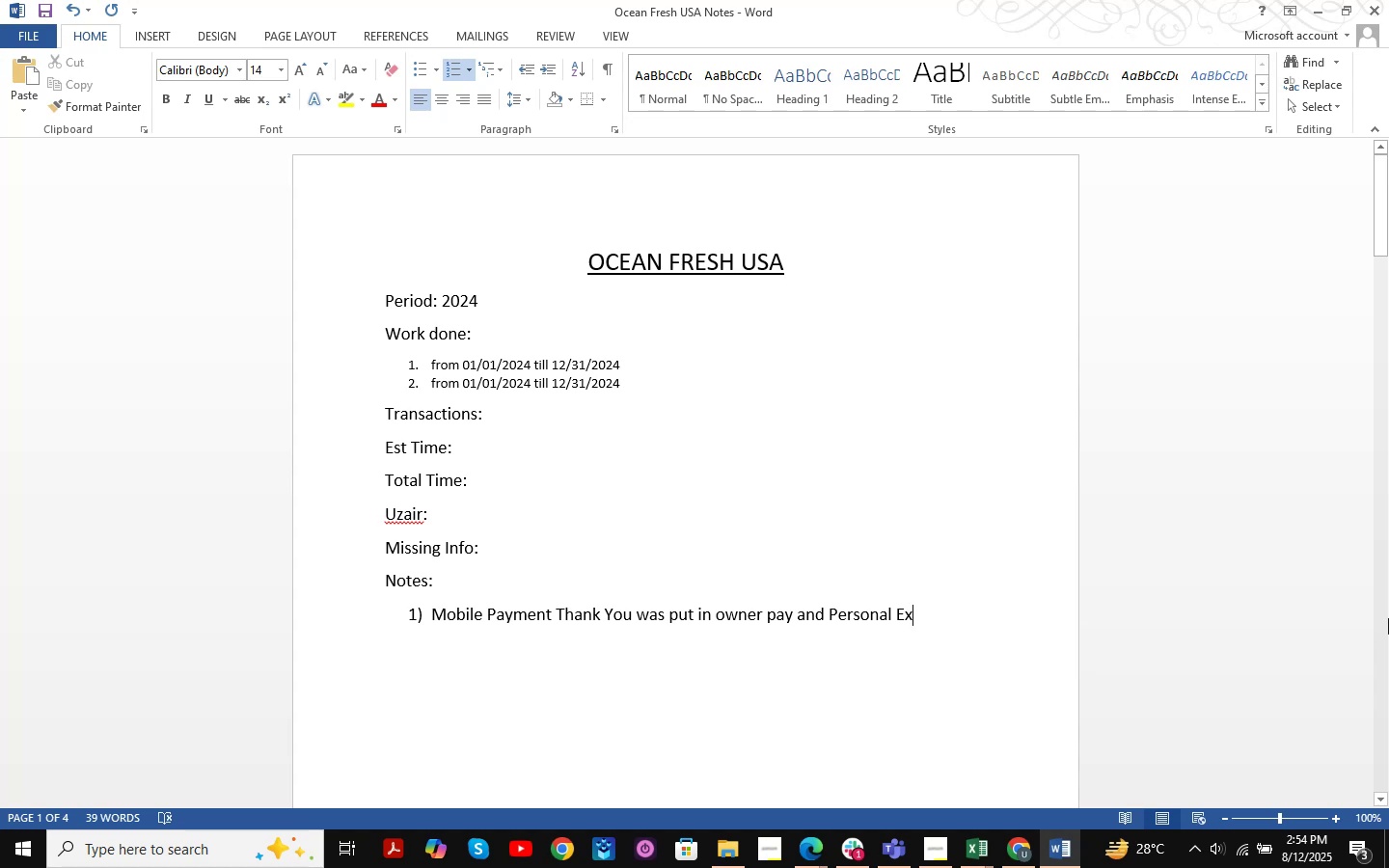 
hold_key(key=Backspace, duration=1.18)
 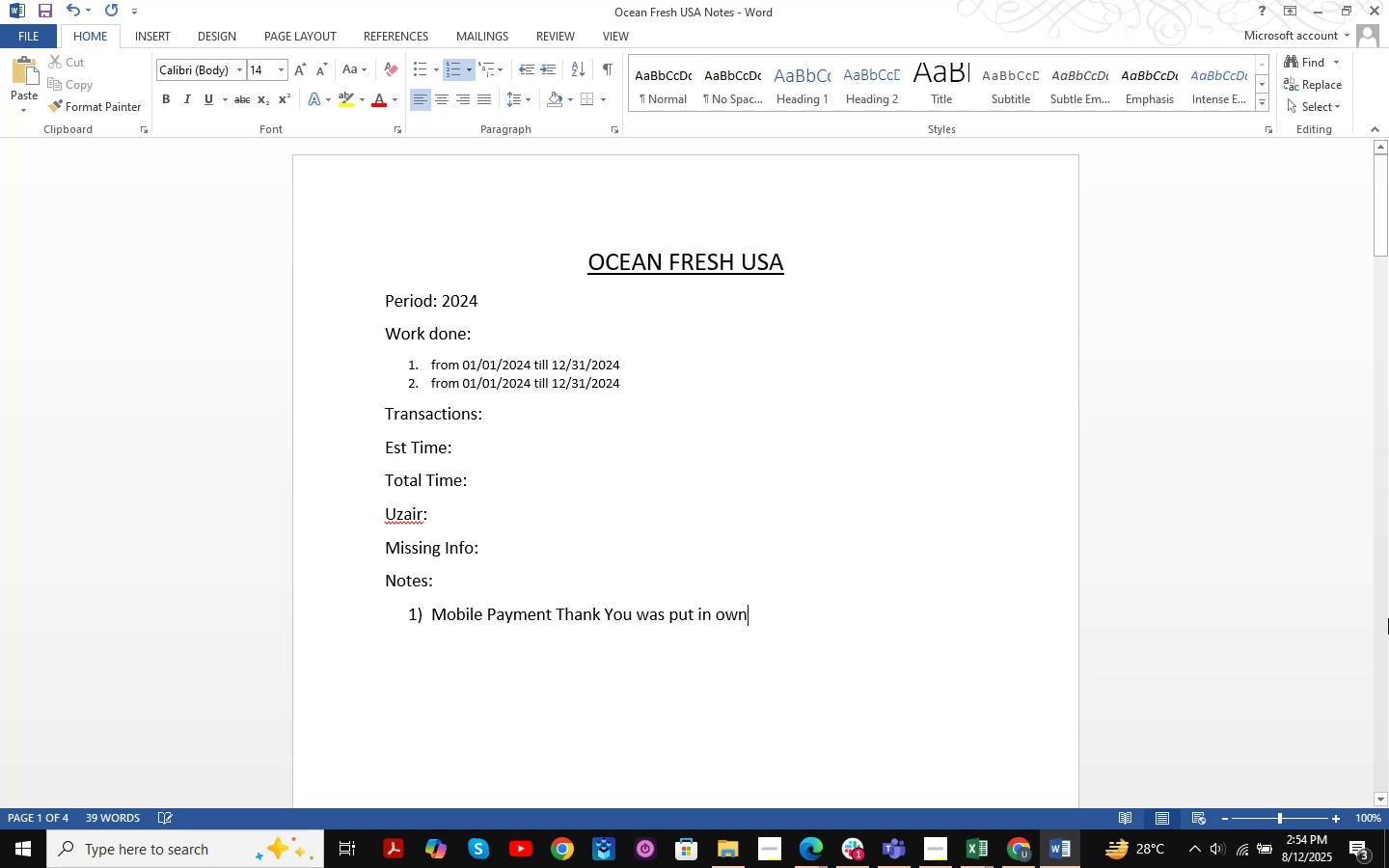 
key(Backspace)
key(Backspace)
key(Backspace)
type(Personal )
key(Backspace)
type(.)
 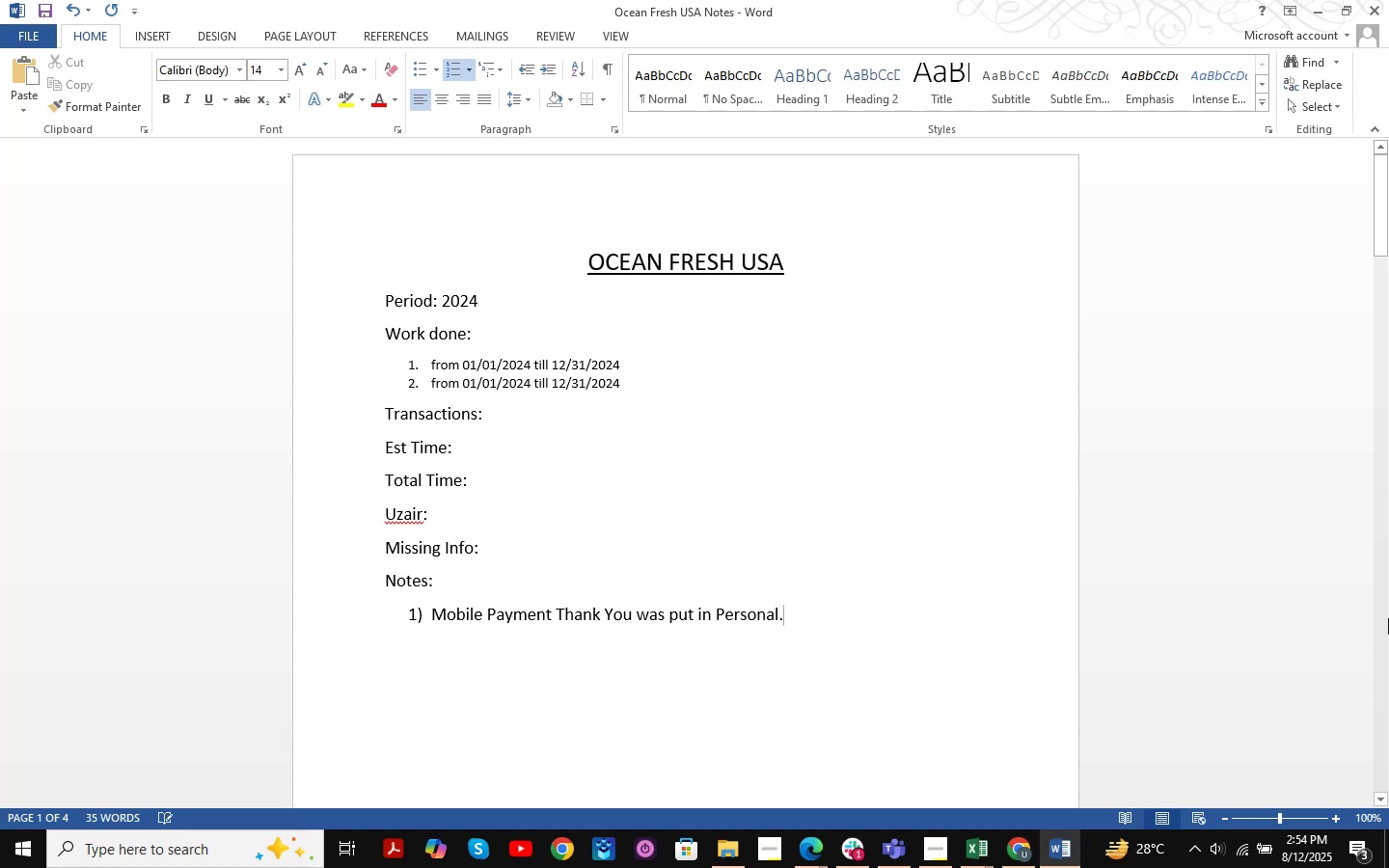 
key(Enter)
 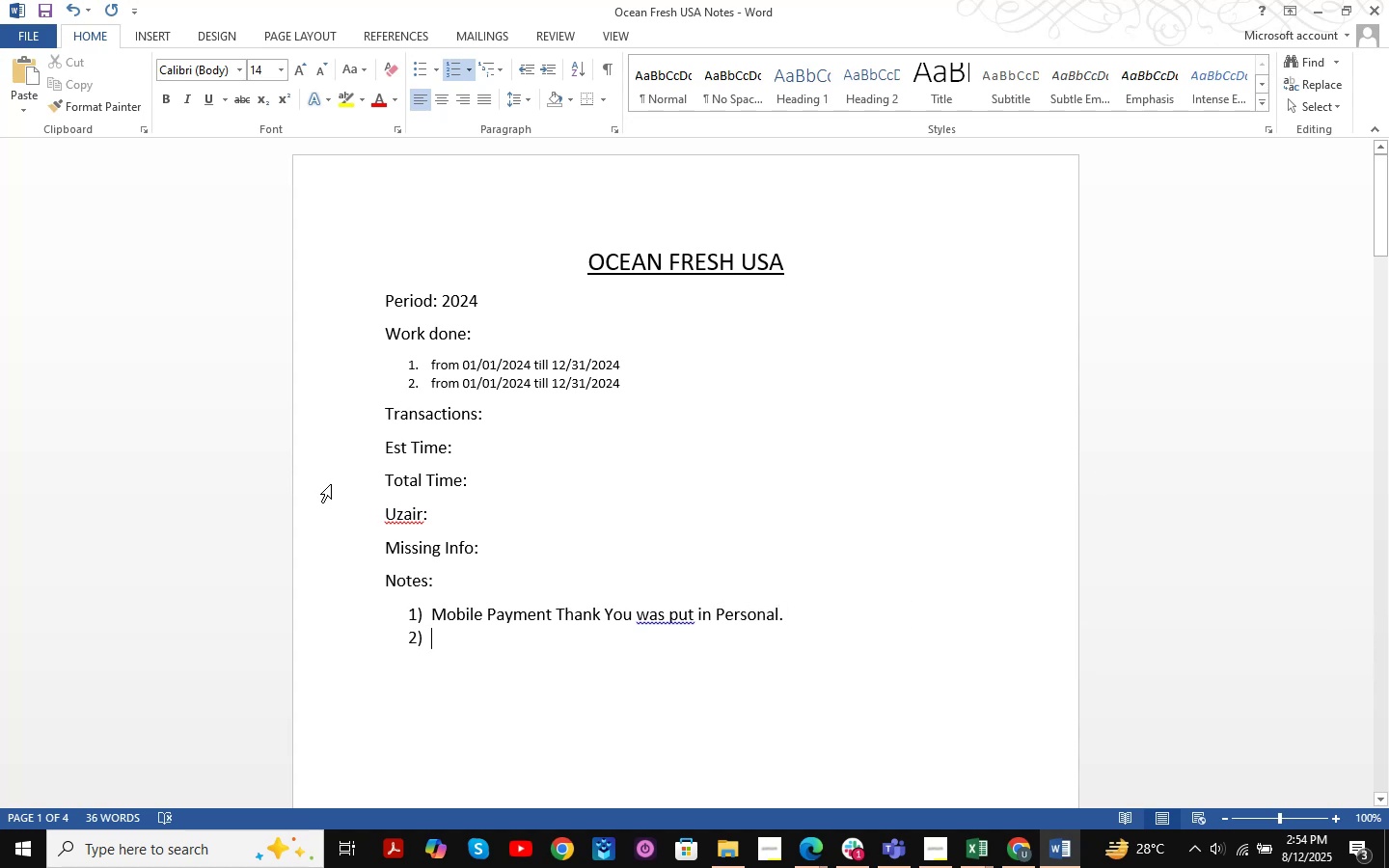 
key(Control+S)
 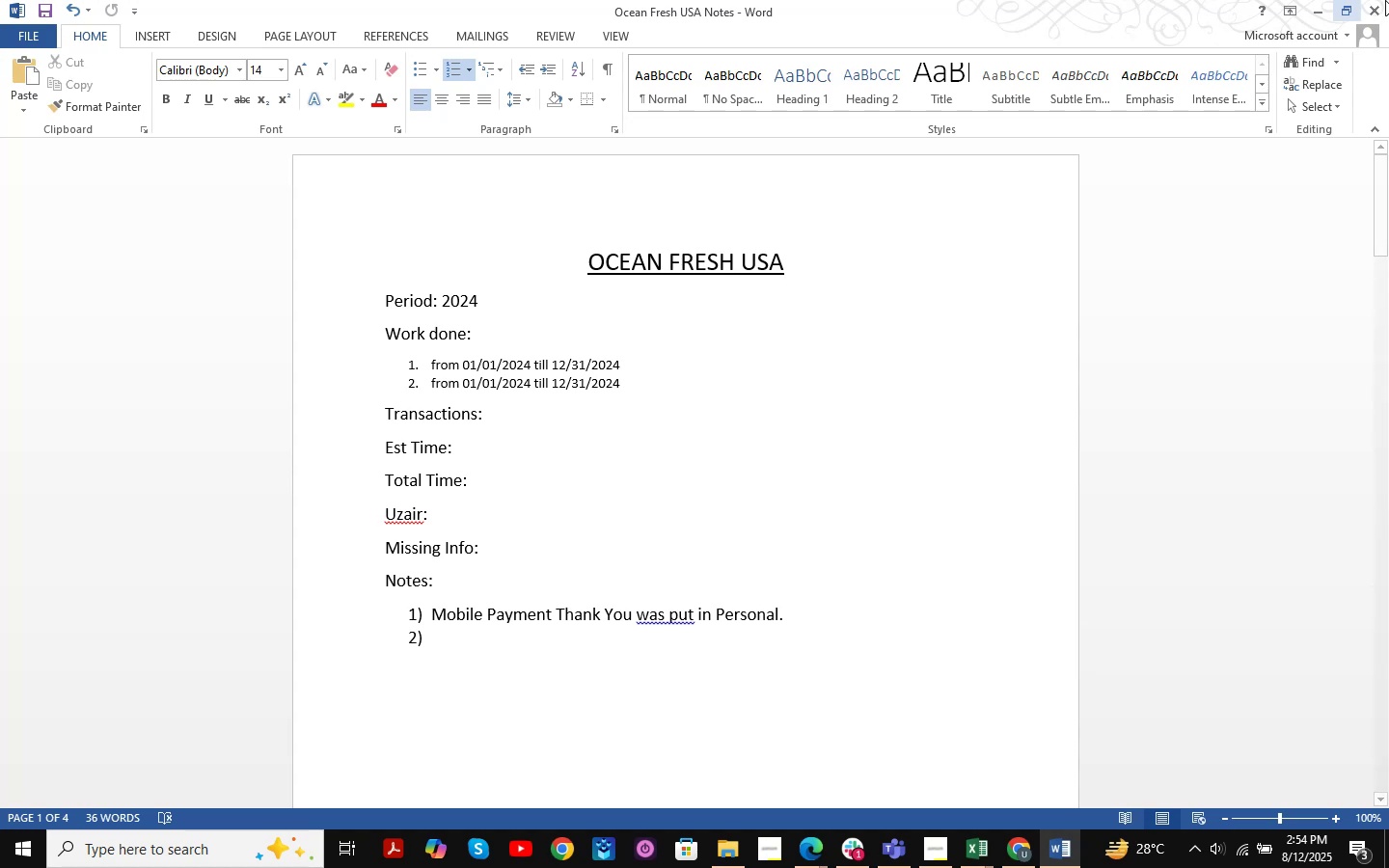 
left_click([1316, 14])
 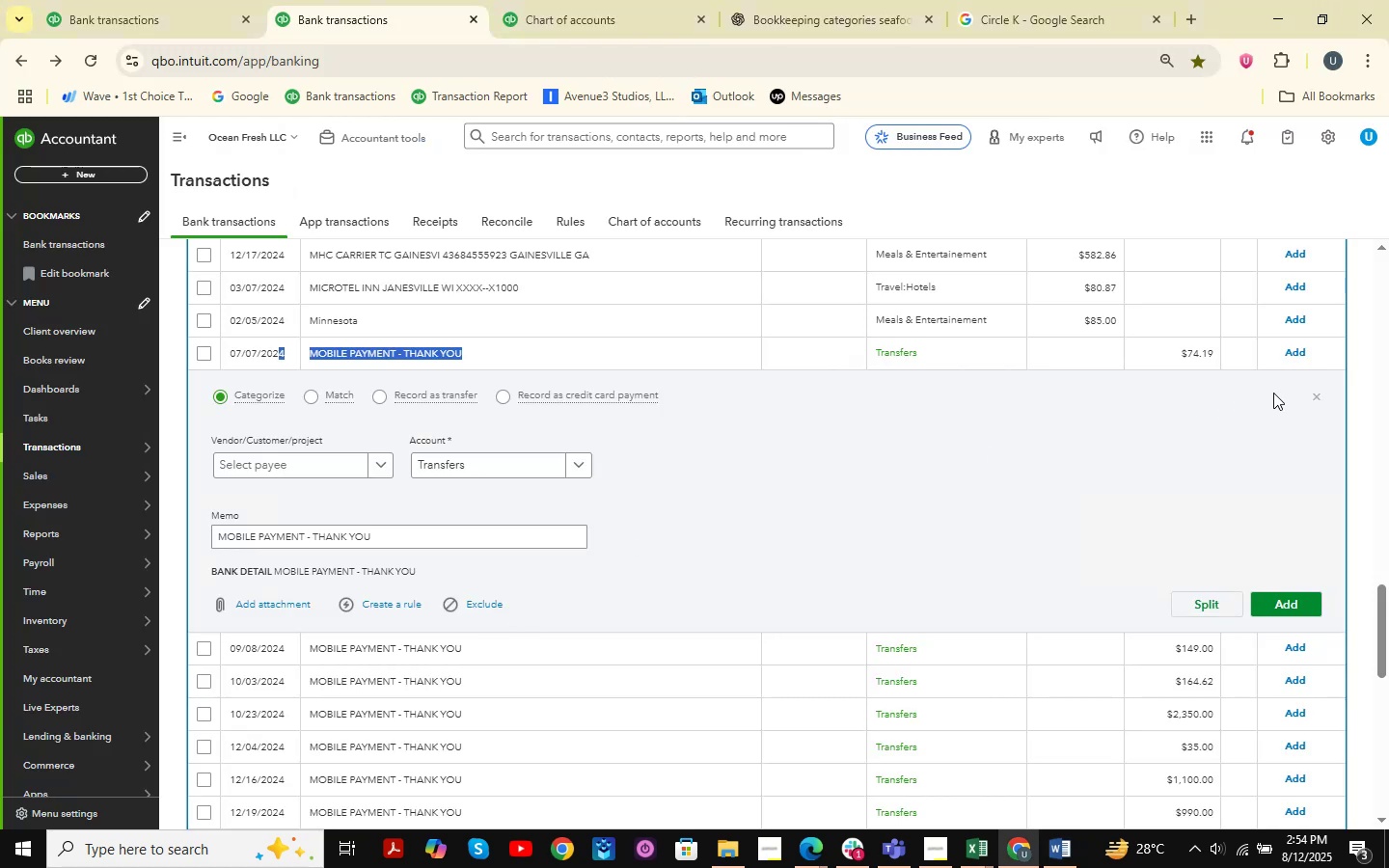 
left_click([1319, 397])
 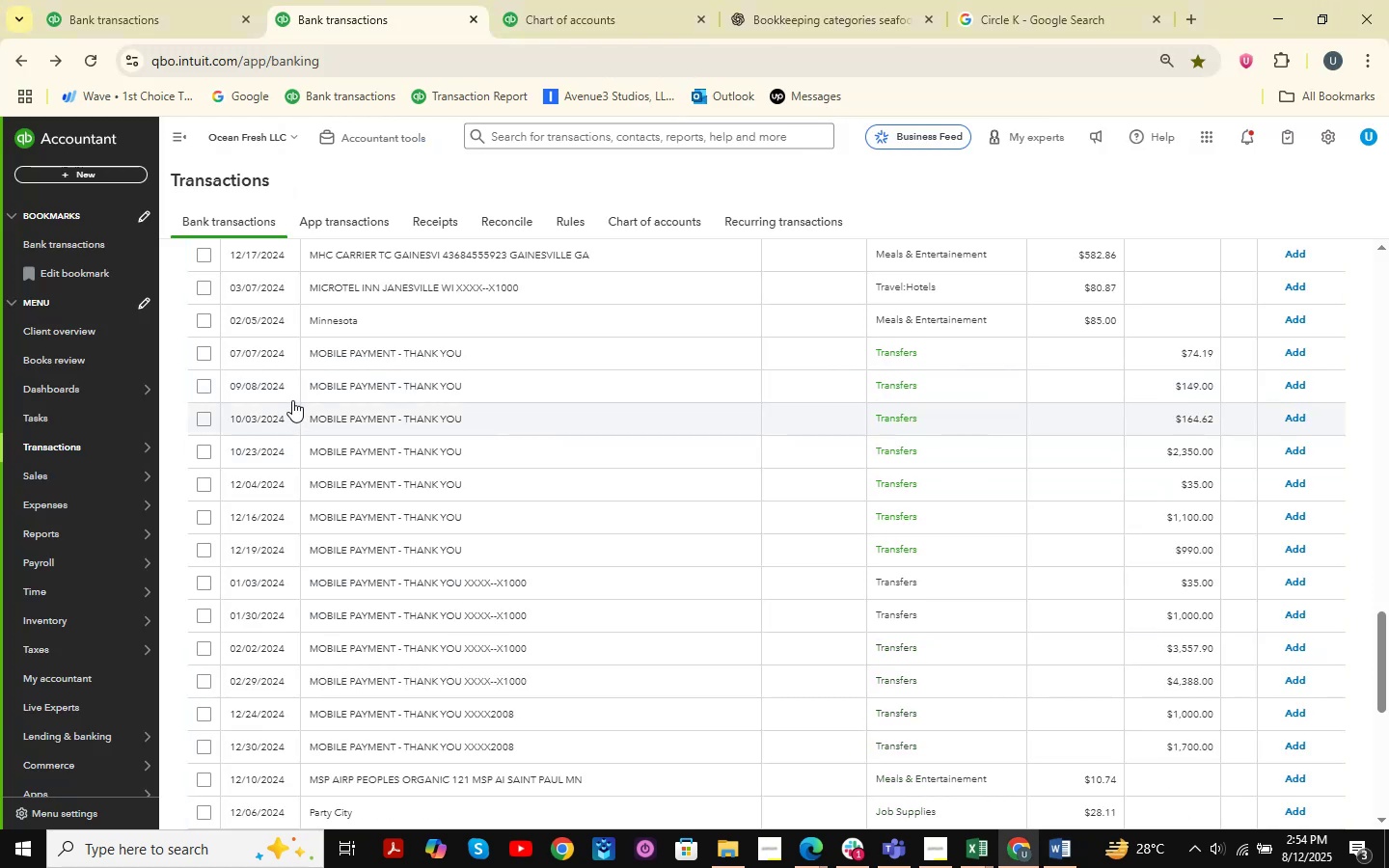 
left_click([208, 352])
 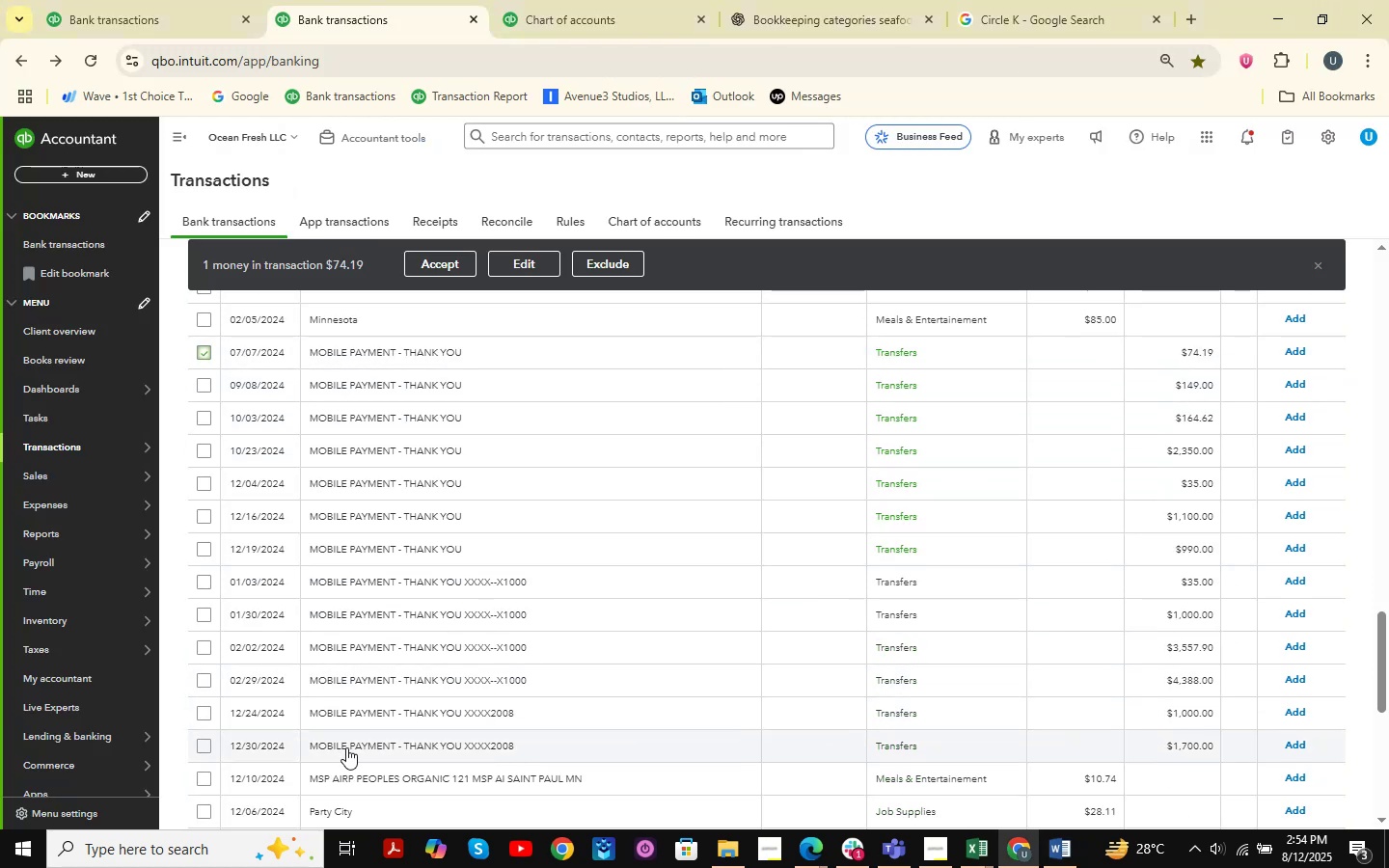 
hold_key(key=ShiftLeft, duration=0.89)
left_click([208, 746])
 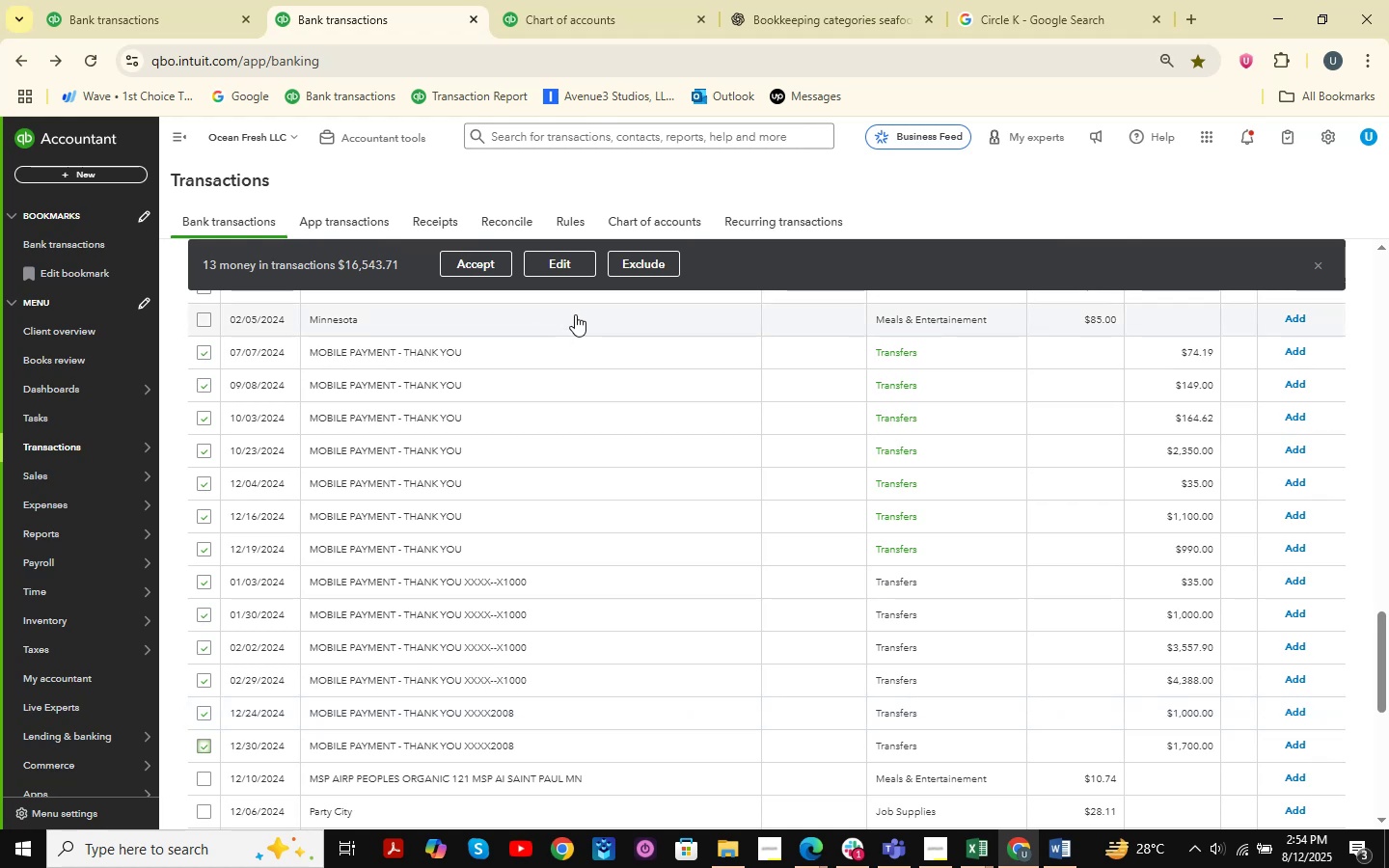 
left_click([568, 274])
 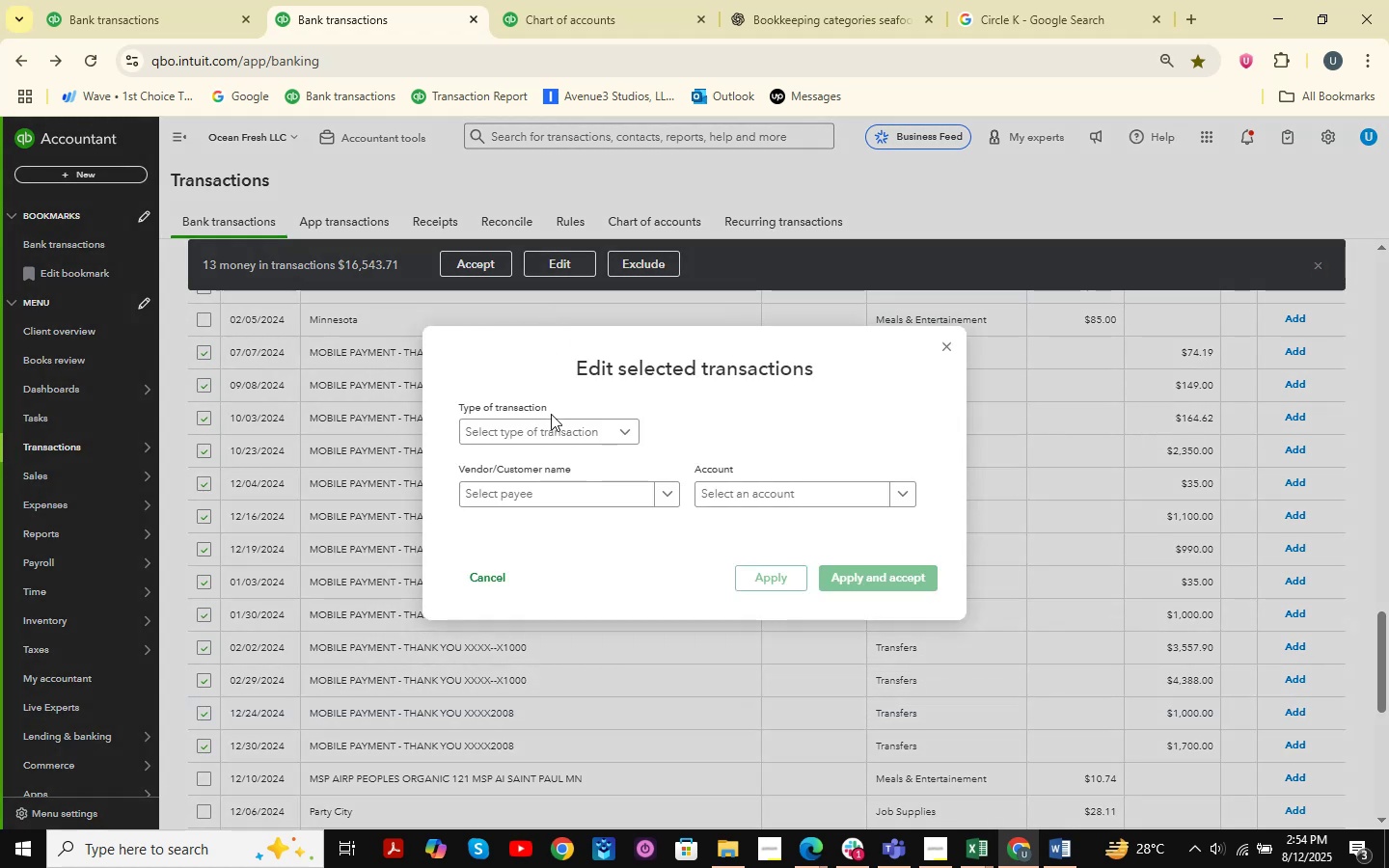 
double_click([549, 428])
 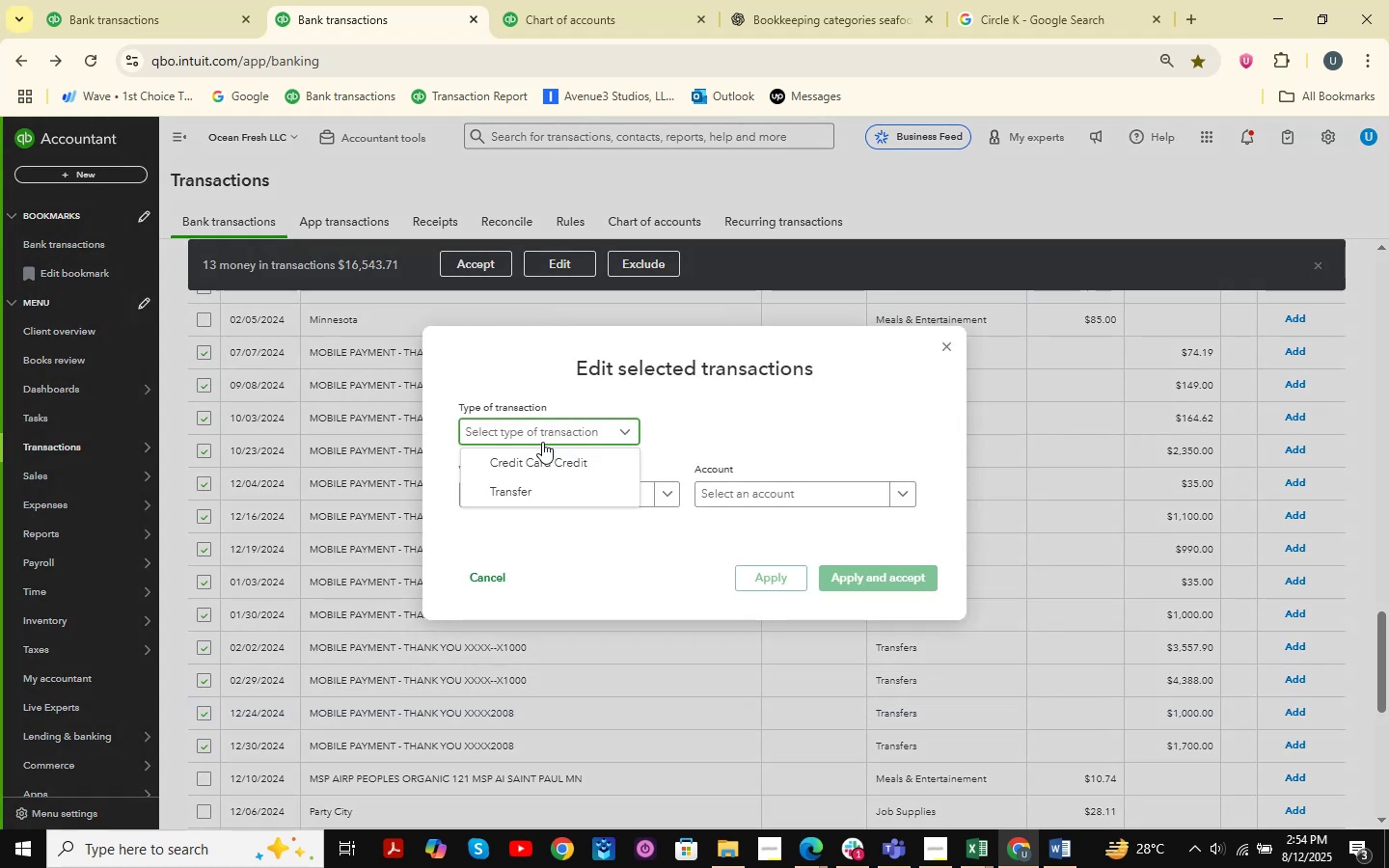 
triple_click([542, 442])
 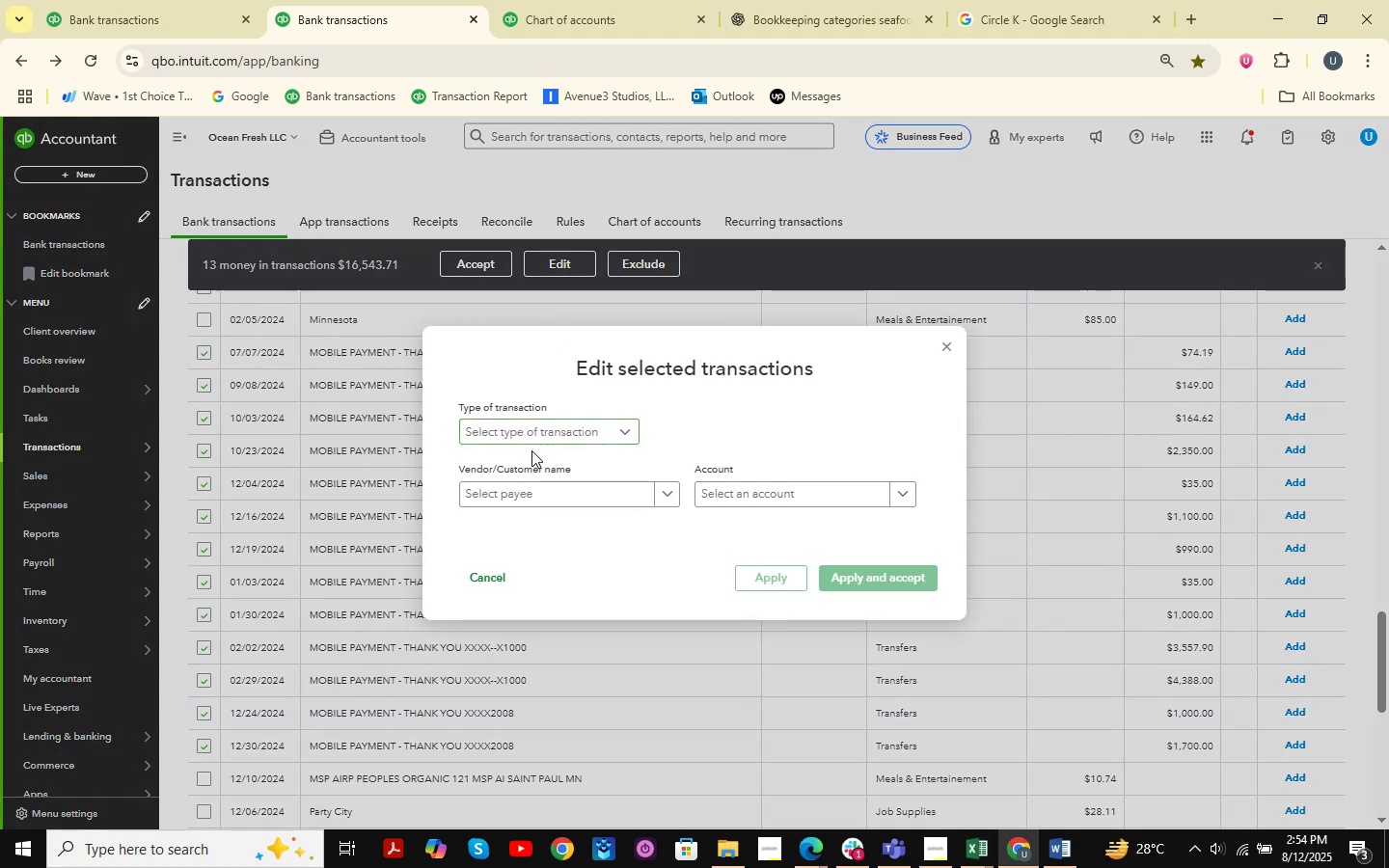 
triple_click([536, 432])
 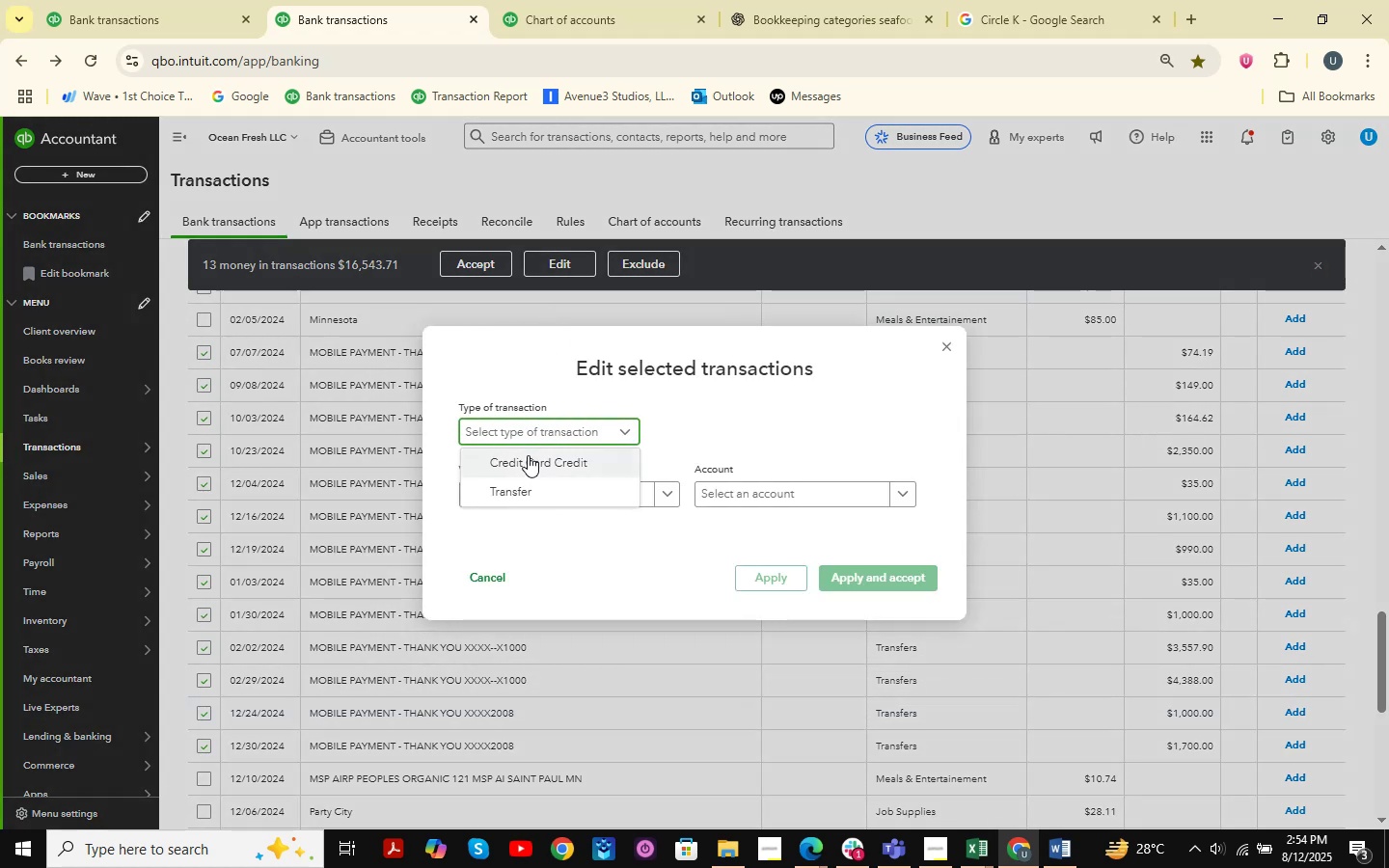 
triple_click([528, 455])
 